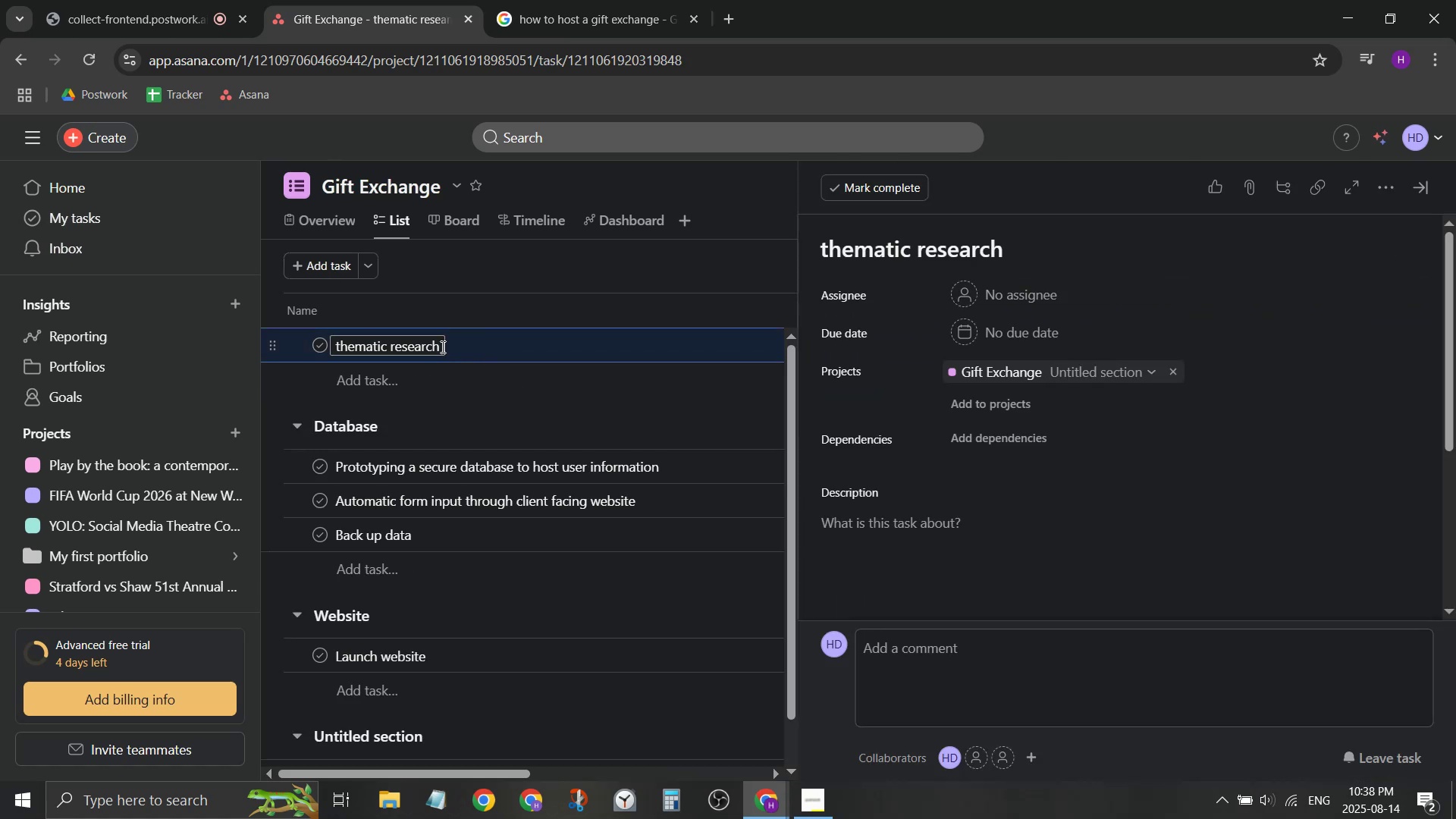 
left_click([441, 347])
 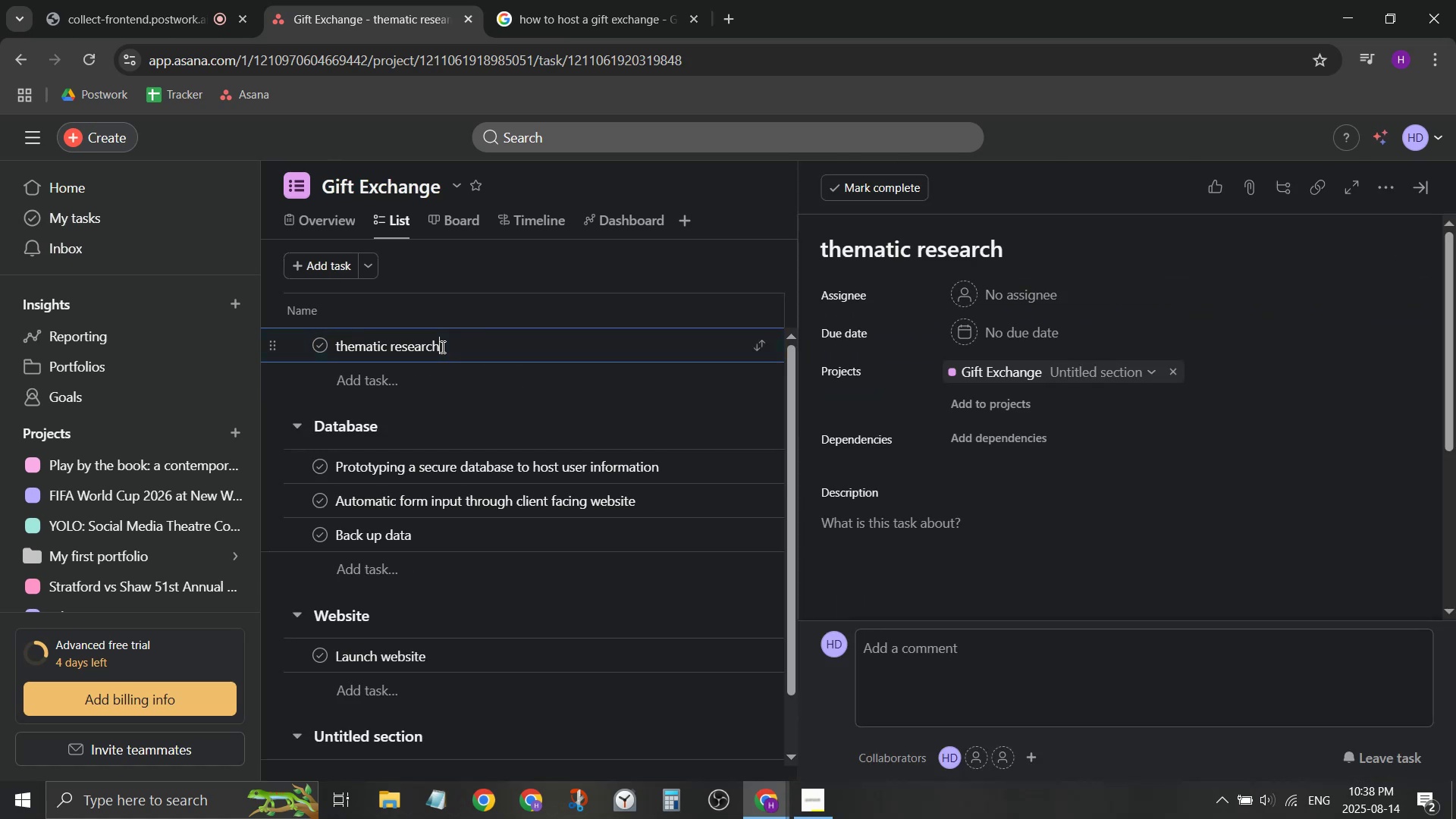 
type( / id)
key(Backspace)
type(dentifing )
key(Backspace)
key(Backspace)
key(Backspace)
key(Backspace)
key(Backspace)
type(fying co)
key(Backspace)
key(Backspace)
type(g)
key(Backspace)
type(groups/themes for )
 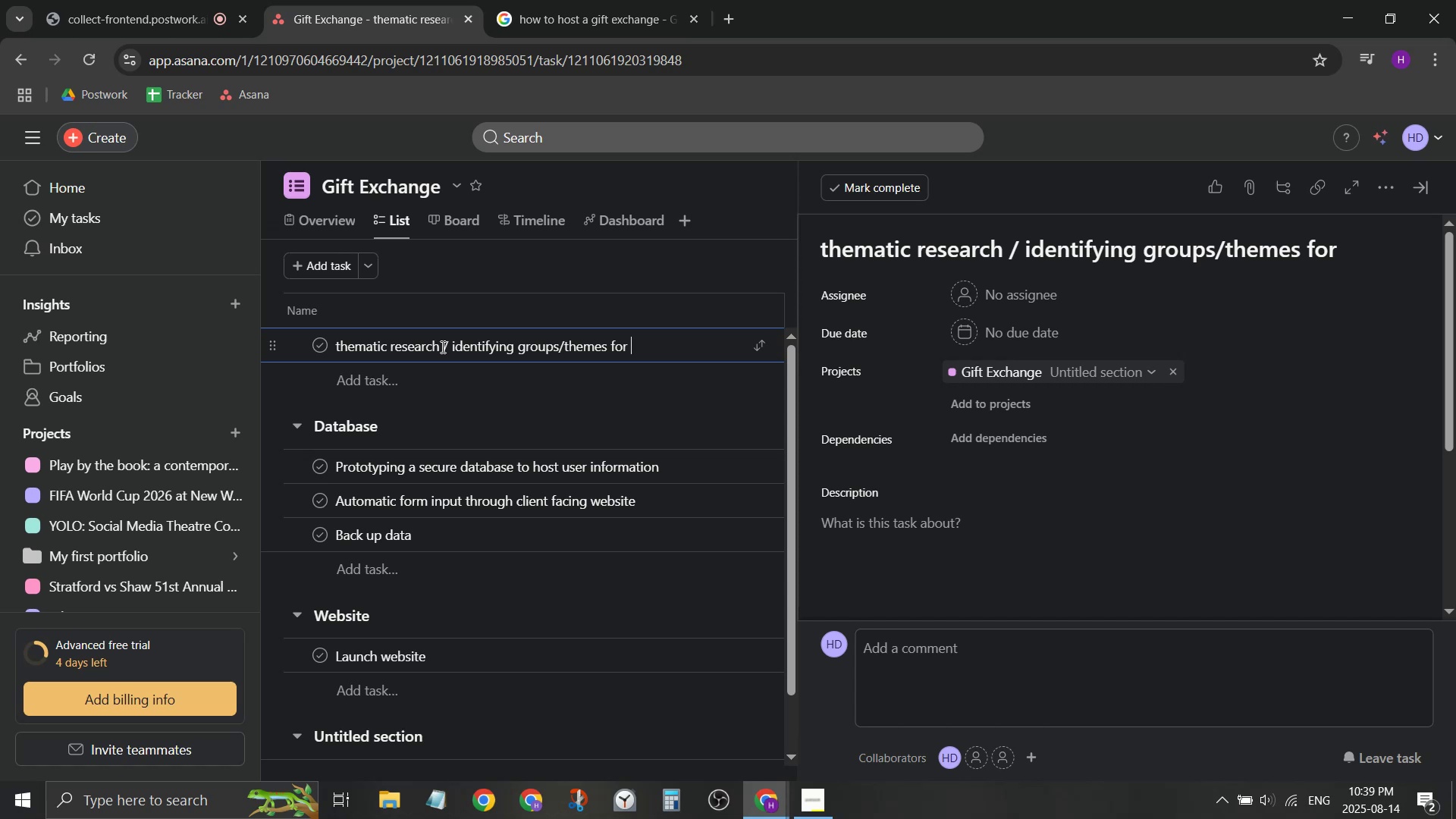 
wait(15.75)
 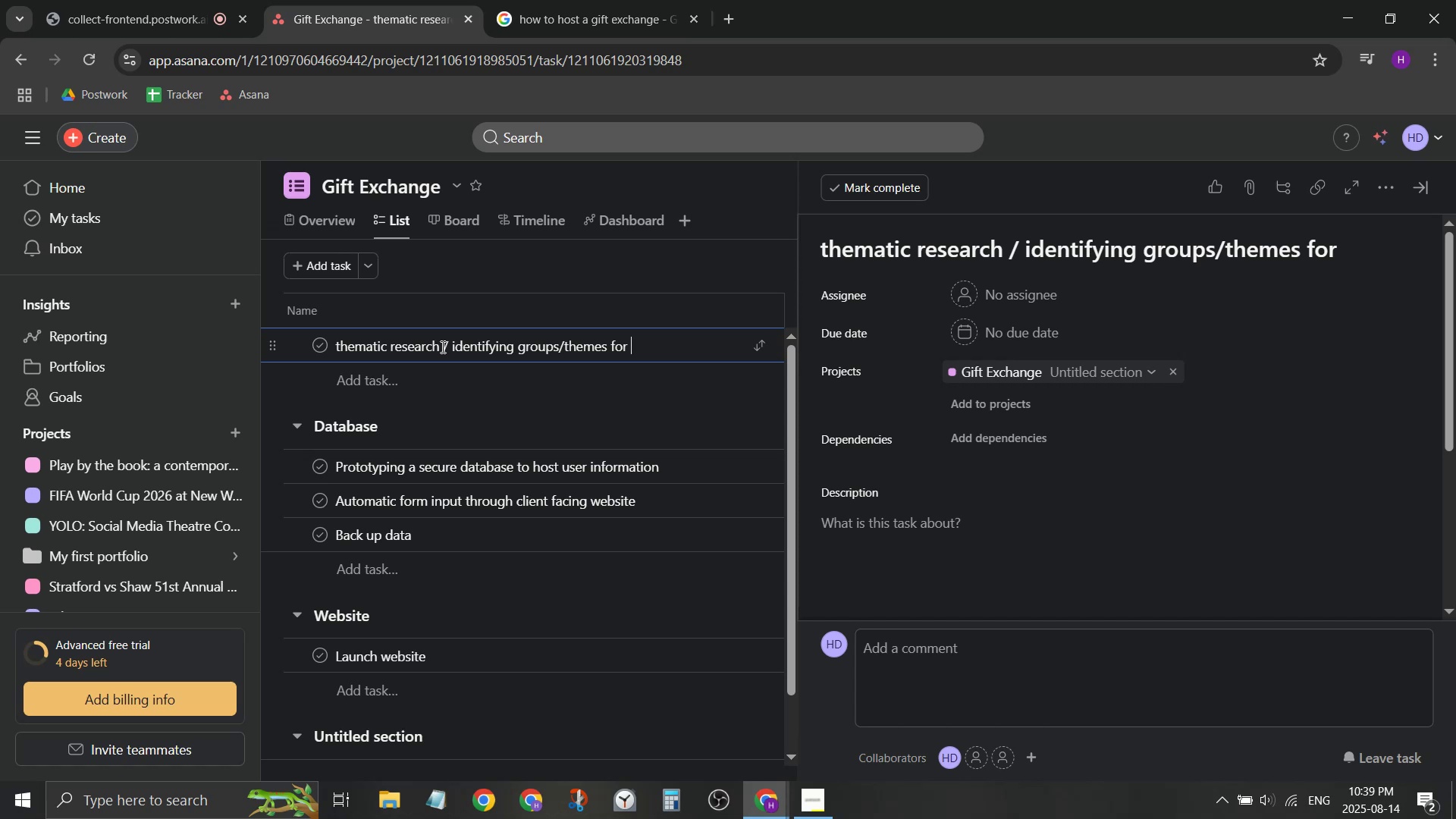 
type(exchange)
 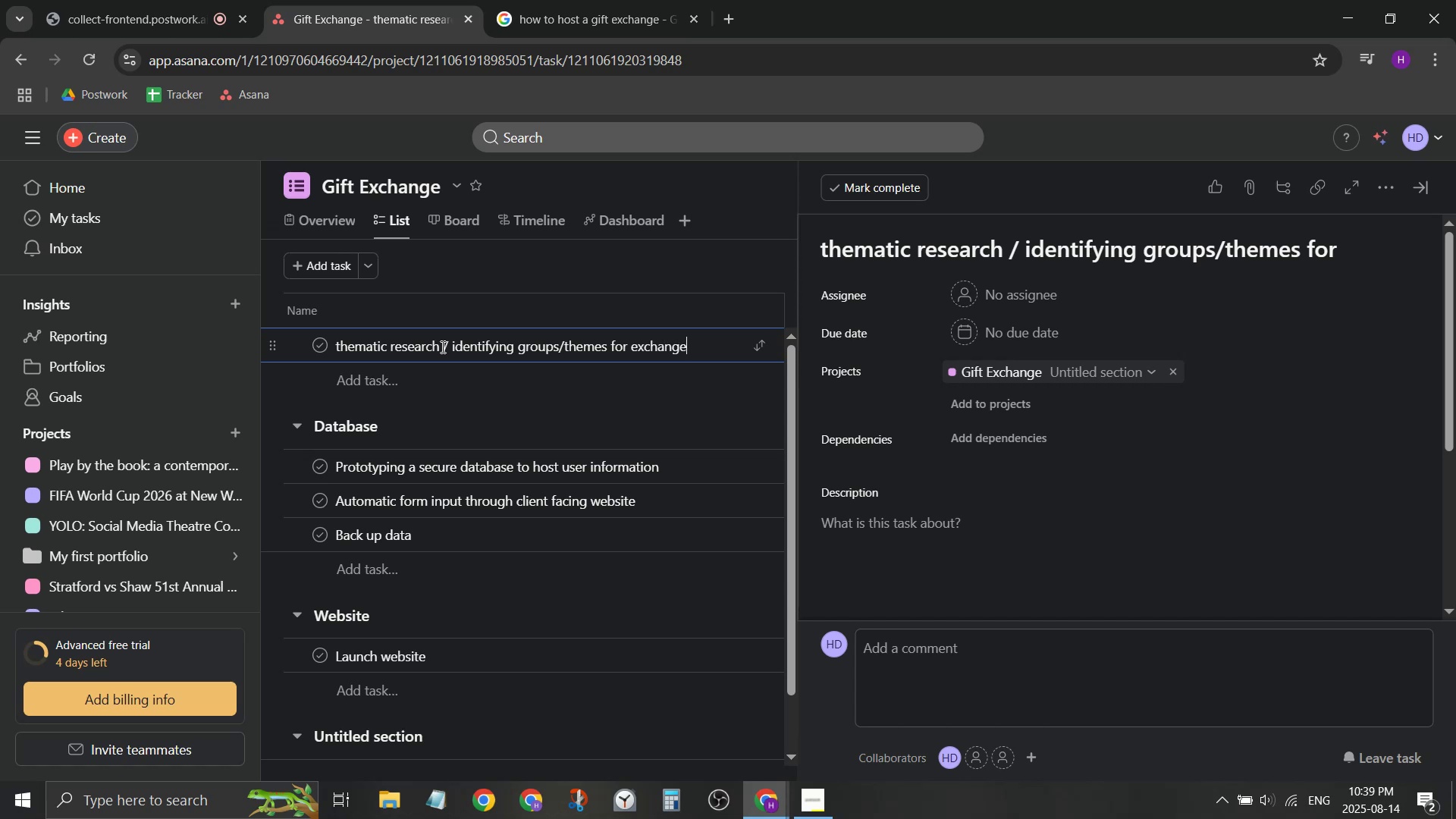 
key(Enter)
 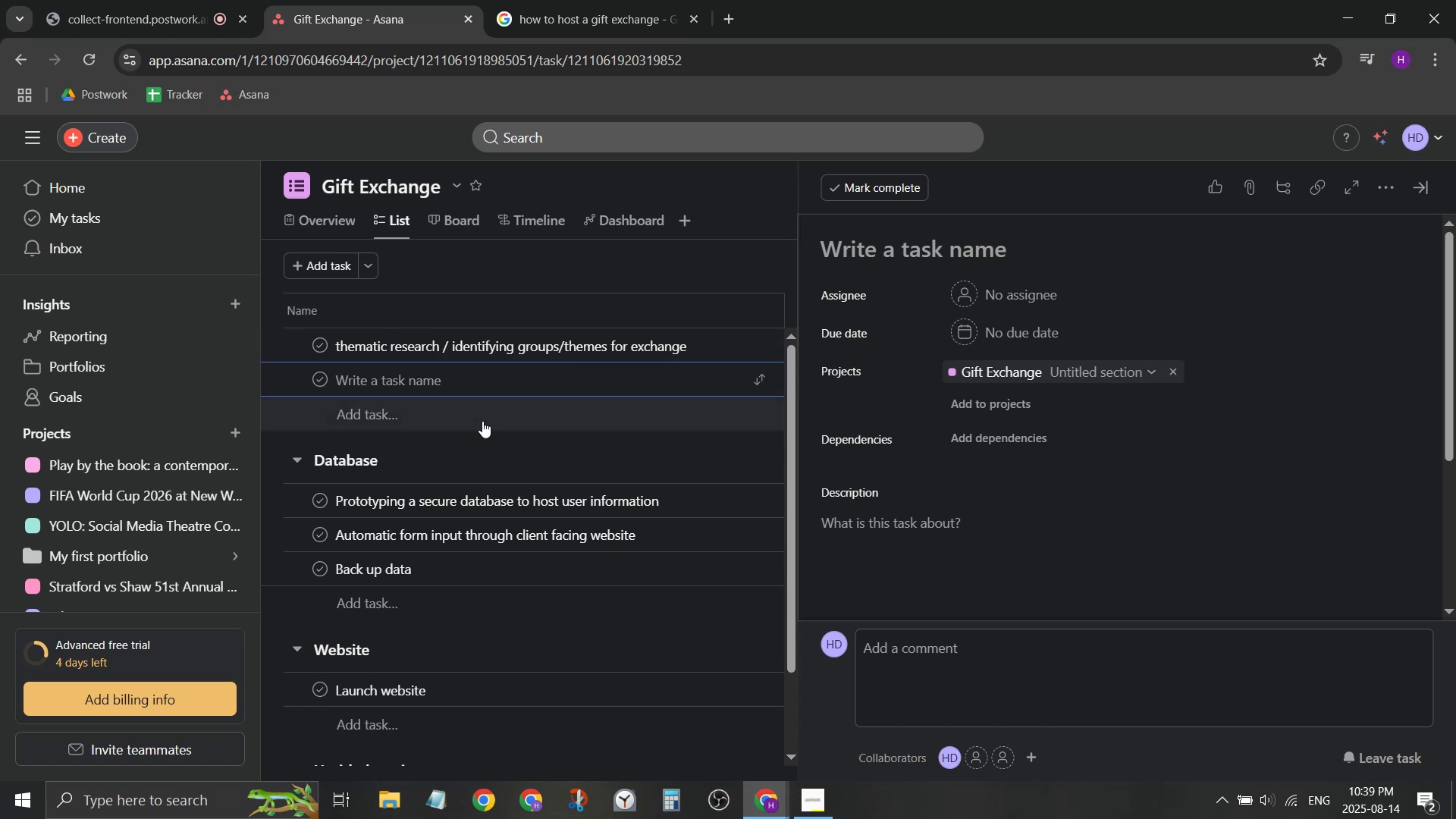 
wait(26.45)
 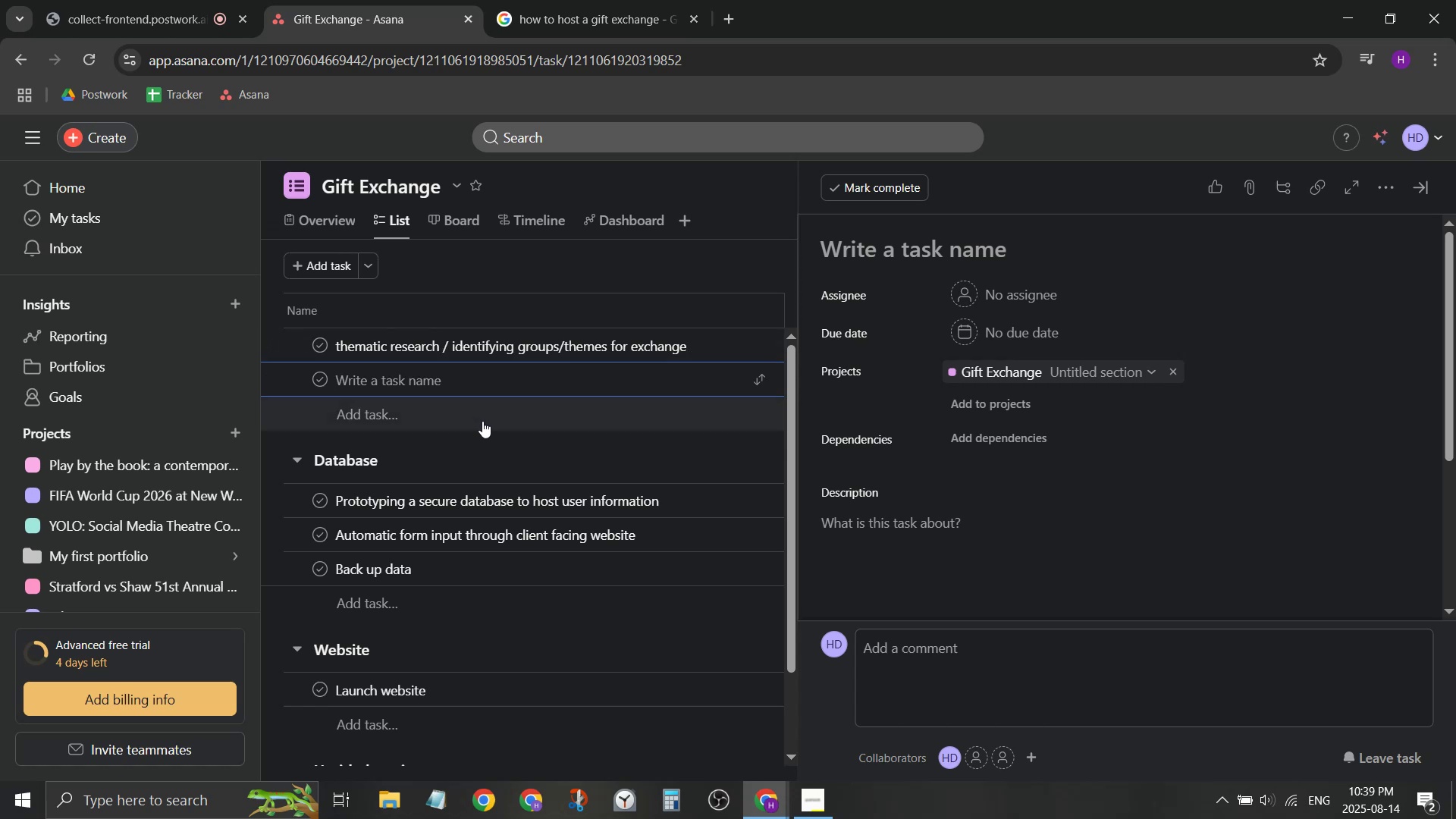 
type(resesarch )
key(Backspace)
key(Backspace)
key(Backspace)
key(Backspace)
key(Backspace)
key(Backspace)
type(arch each country's mailing / )
key(Backspace)
key(Backspace)
key(Backspace)
type( regulation & size li)
key(Backspace)
key(Backspace)
type(restrictions)
 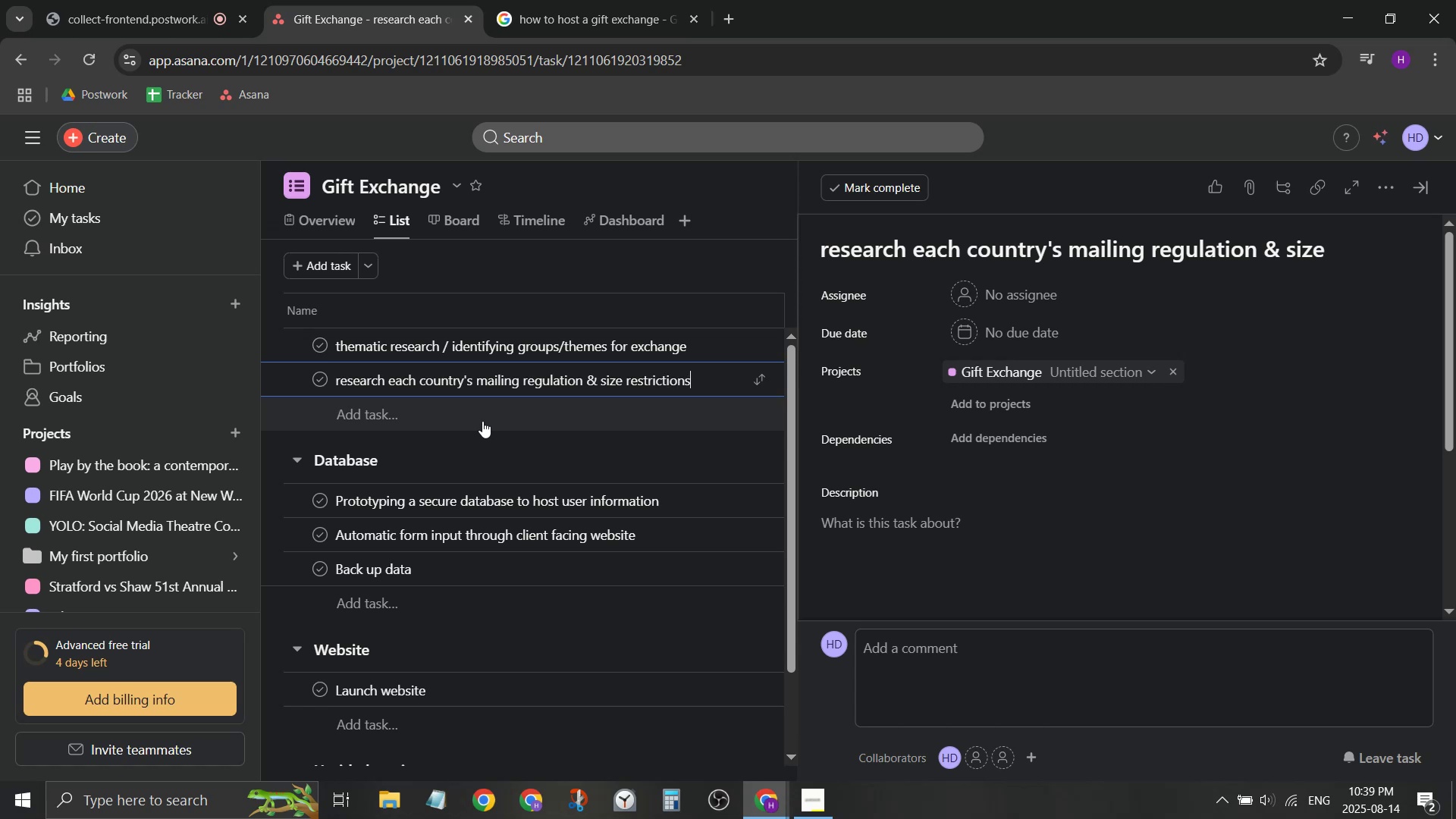 
key(Enter)
 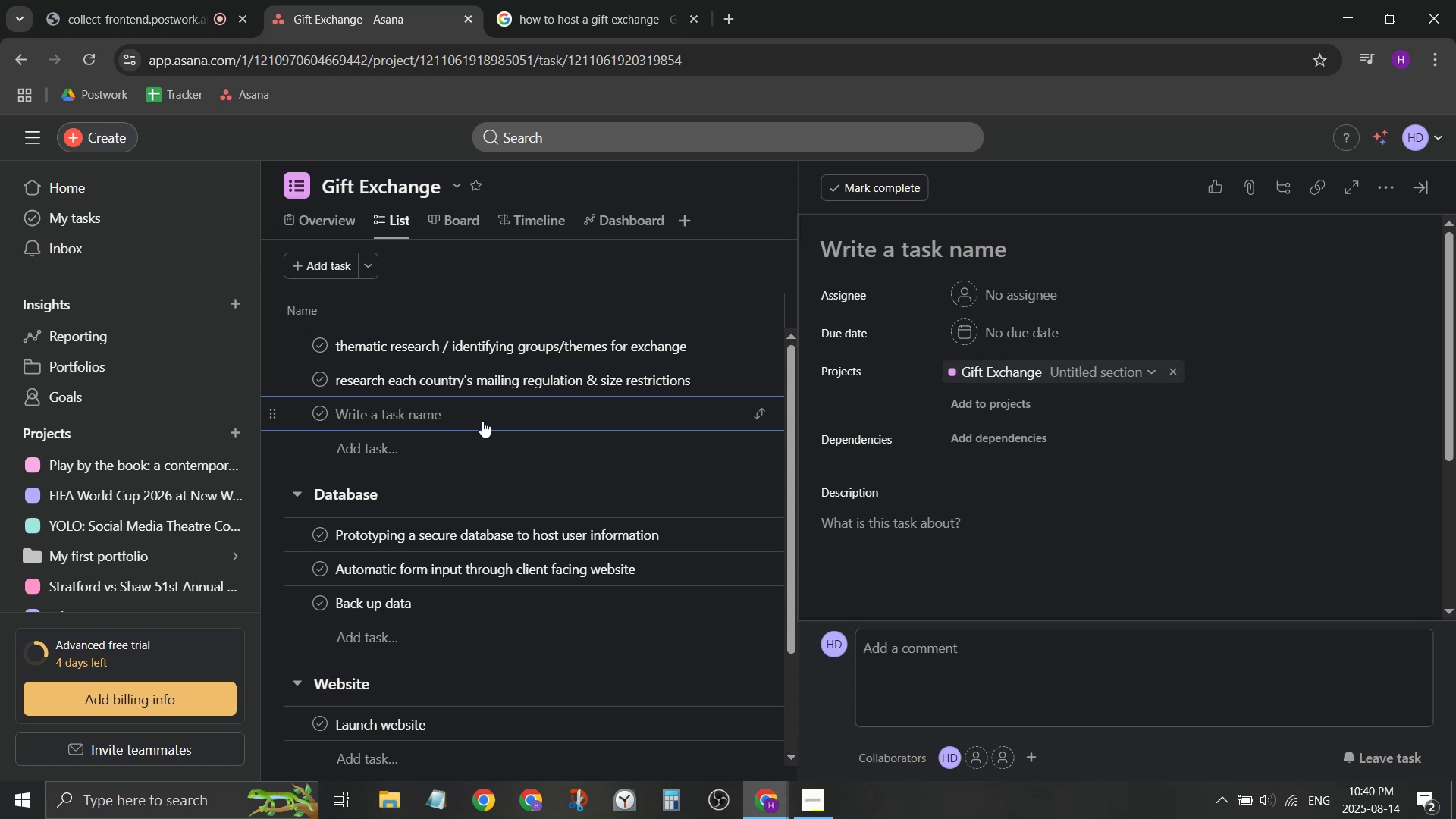 
wait(18.76)
 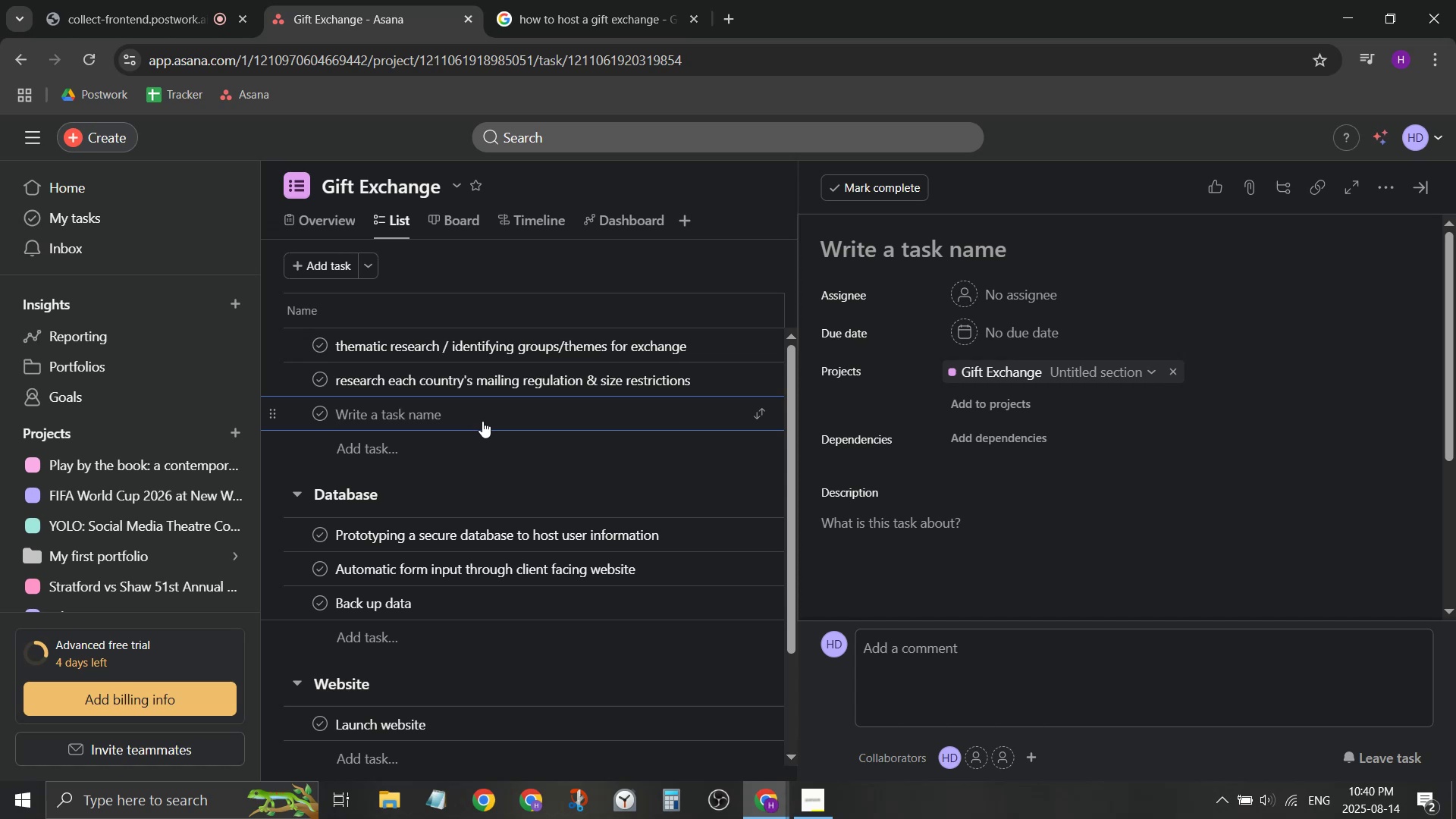 
type(some user verifi)
key(Backspace)
type(icatoin )
key(Backspace)
key(Backspace)
key(Backspace)
key(Backspace)
type(ion process / moderation\)
key(Backspace)
 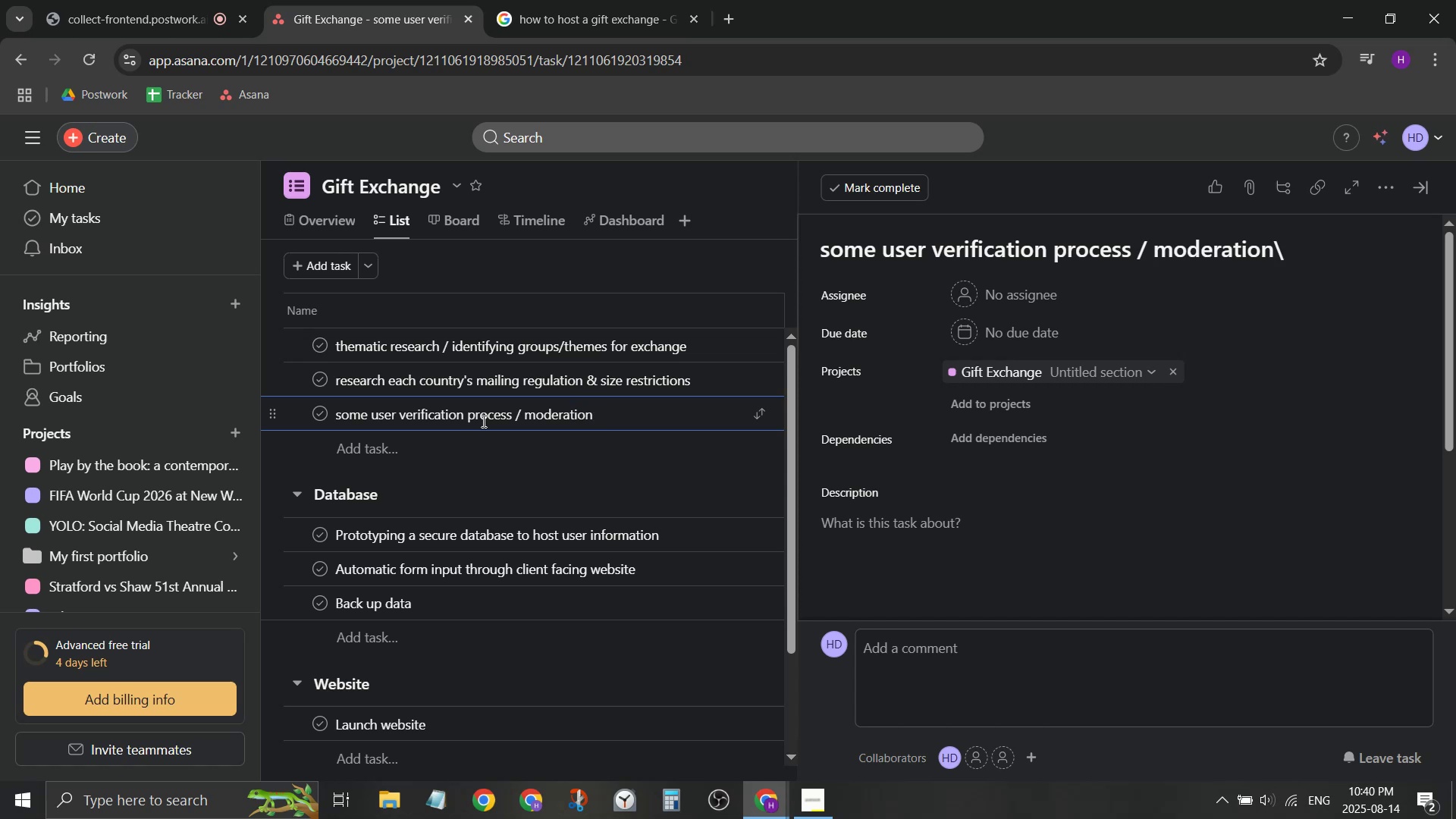 
key(Enter)
 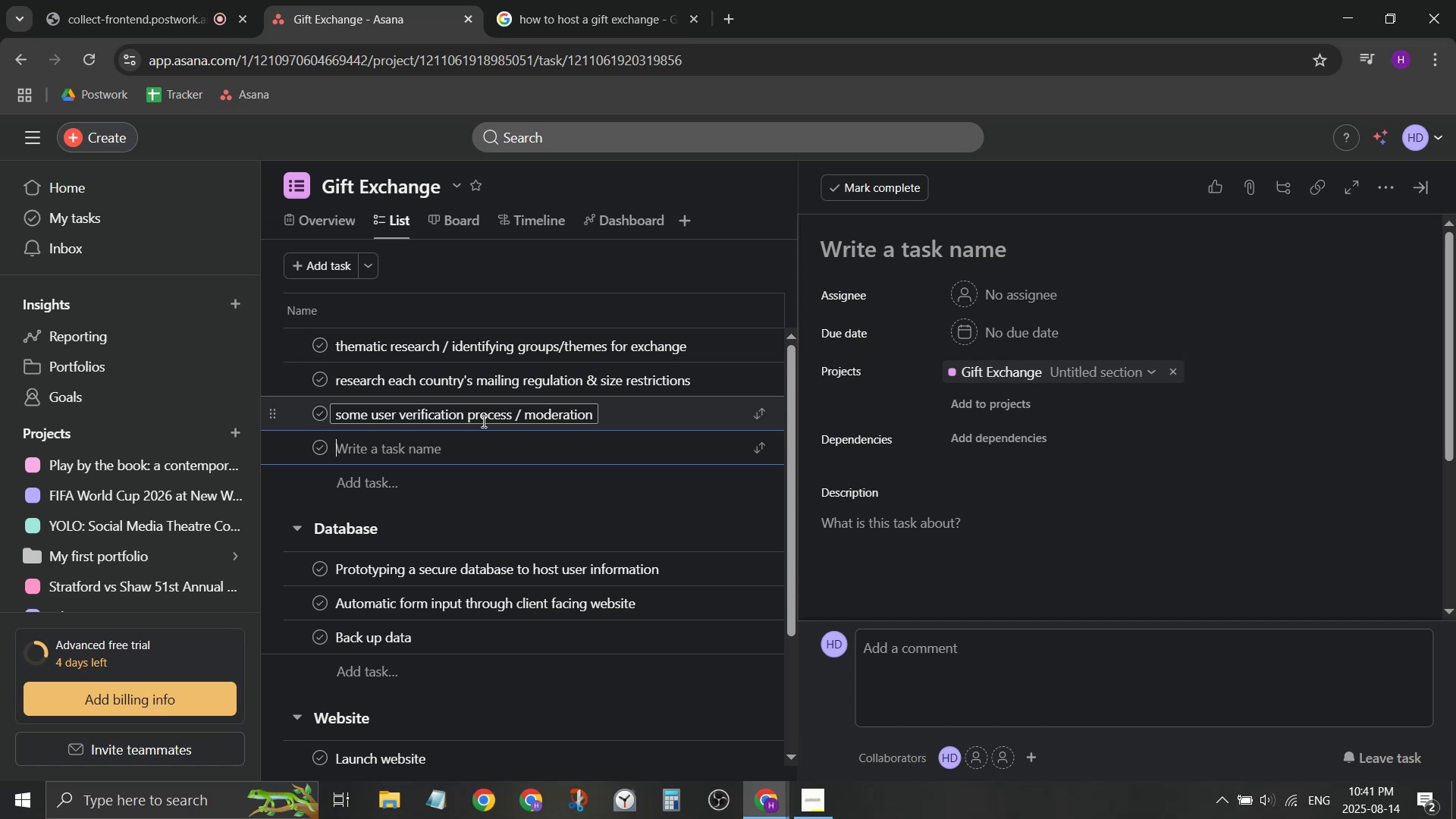 
wait(82.05)
 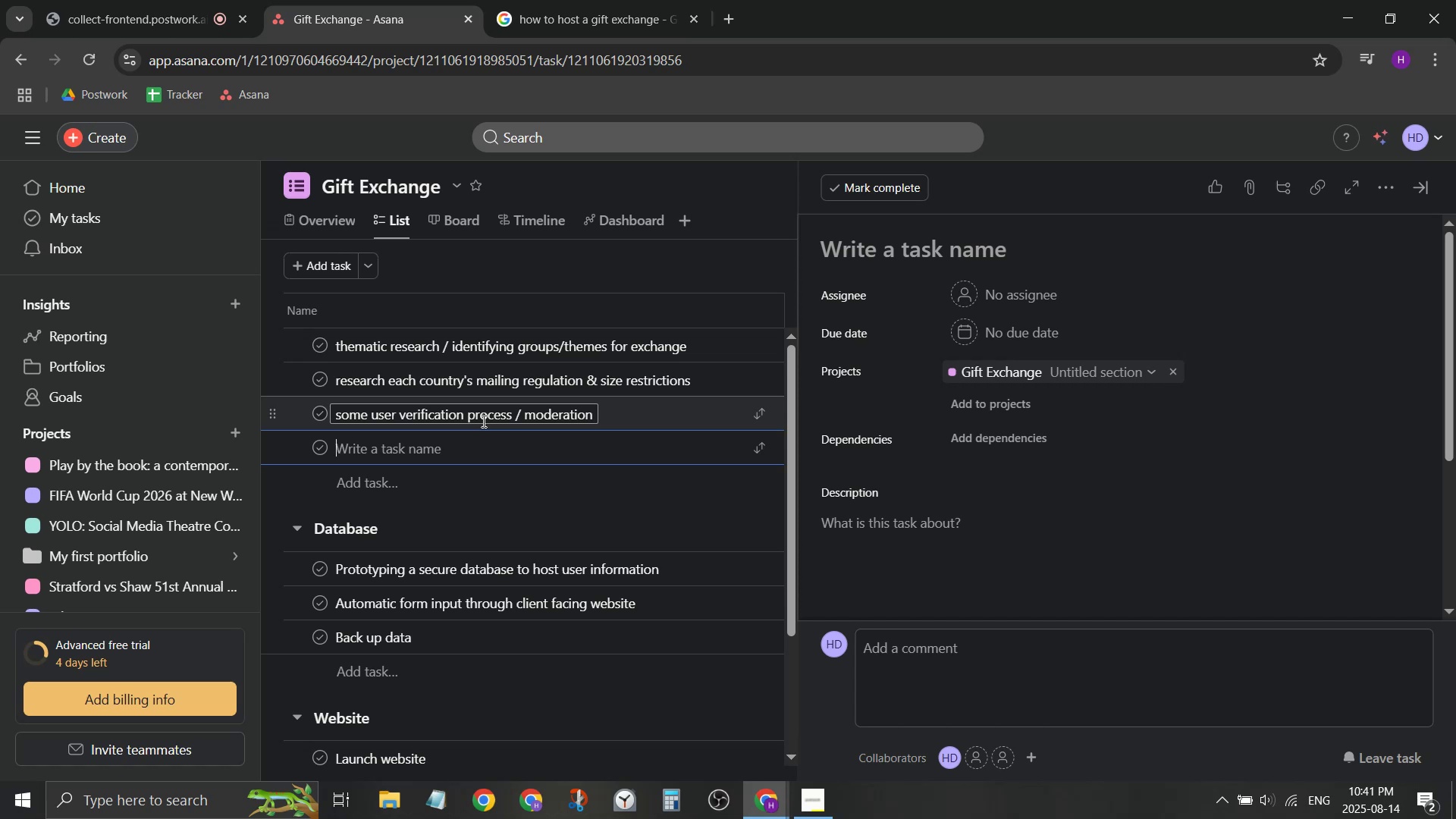 
key(Control+ControlLeft)
 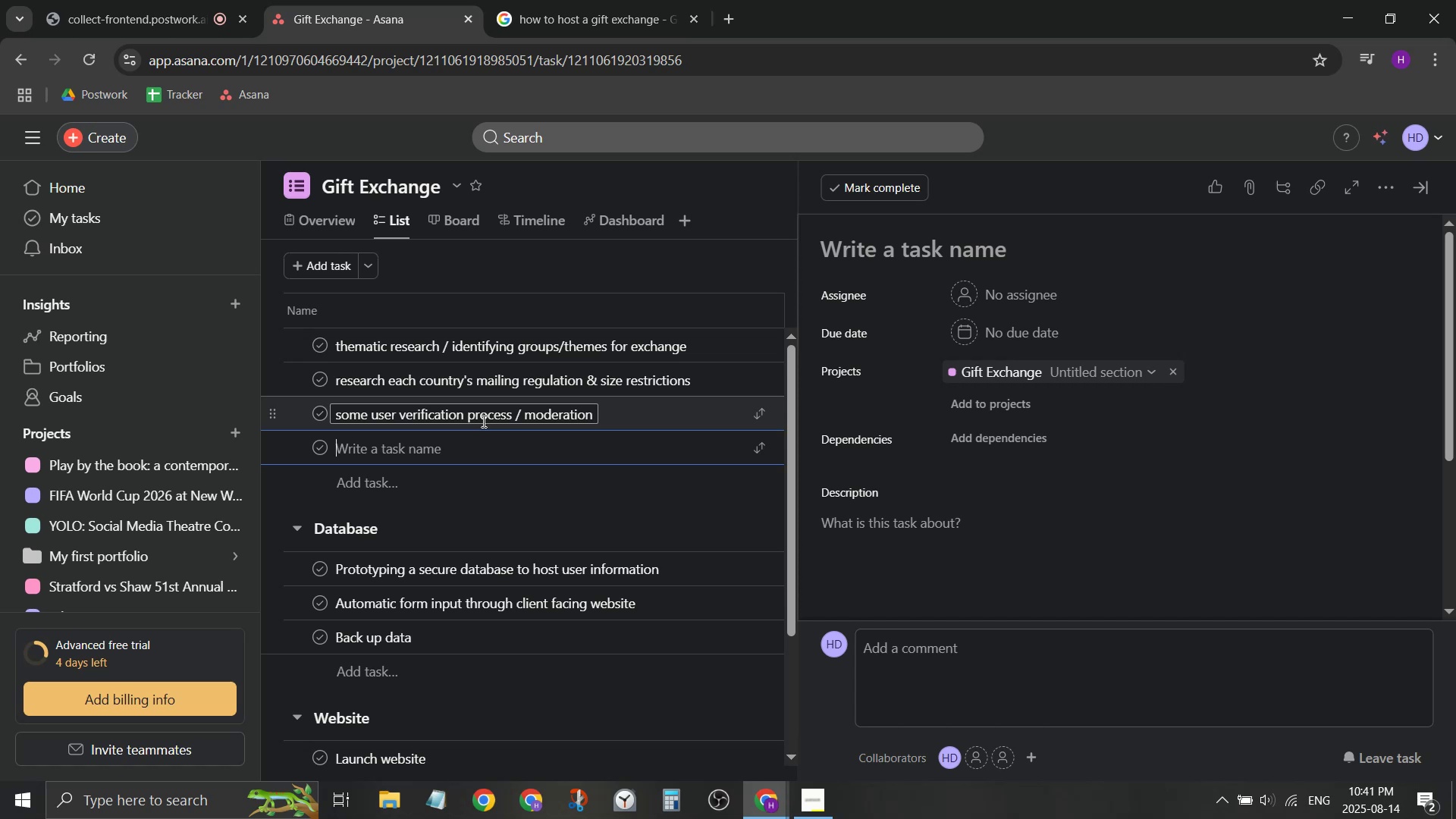 
key(Control+T)
 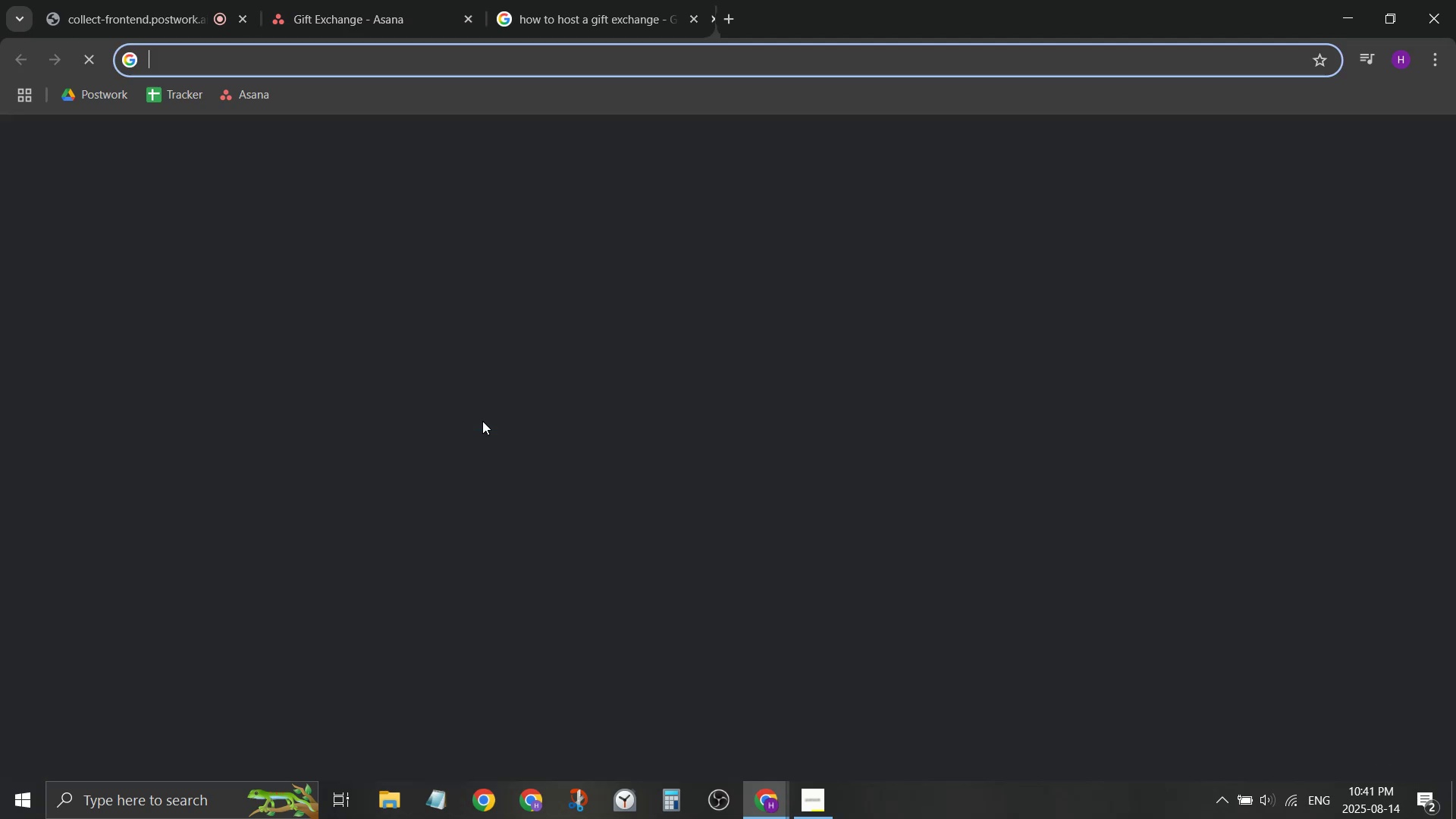 
type(reddit fi)
key(Backspace)
key(Backspace)
type(g)
 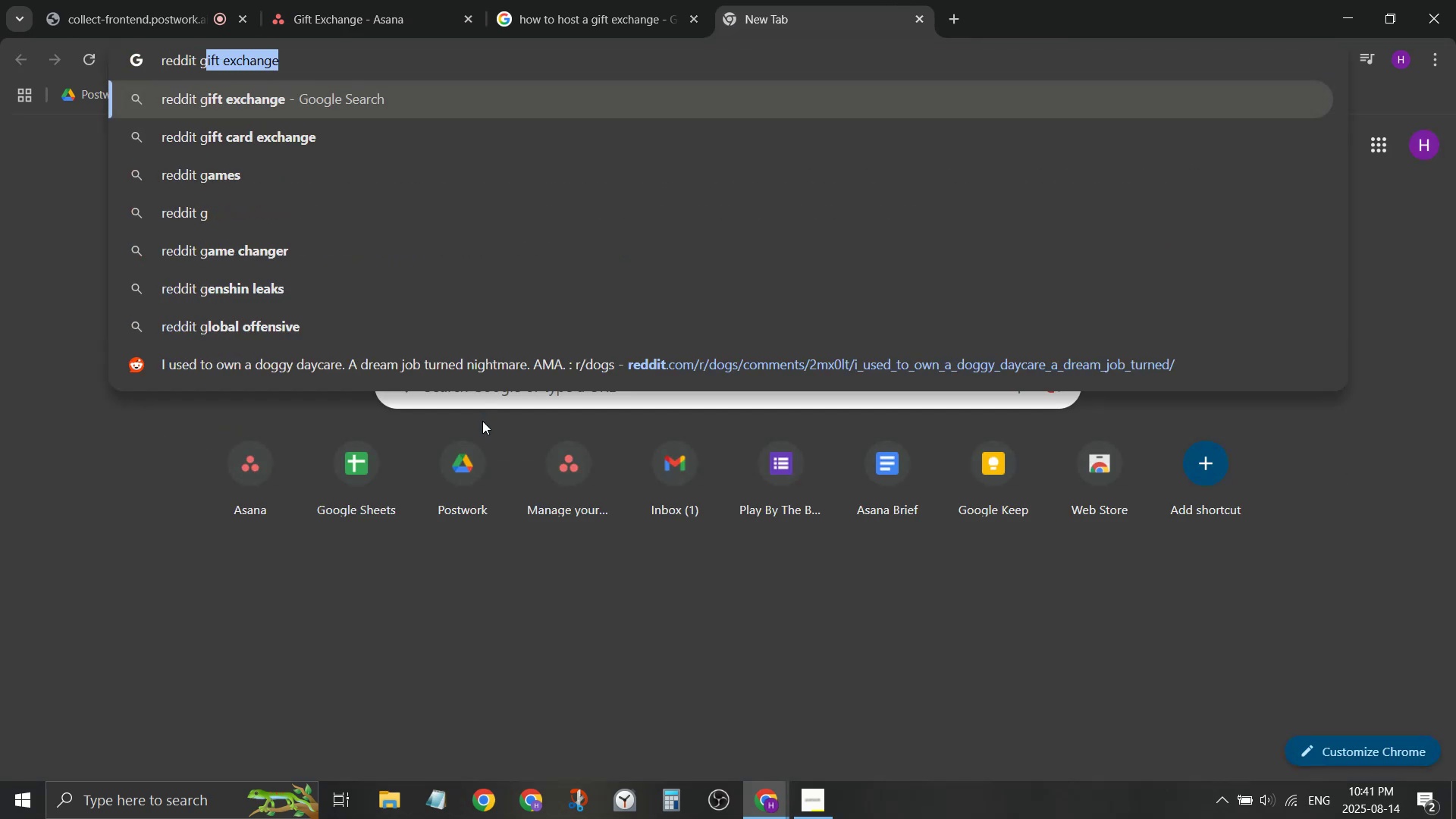 
key(ArrowDown)
 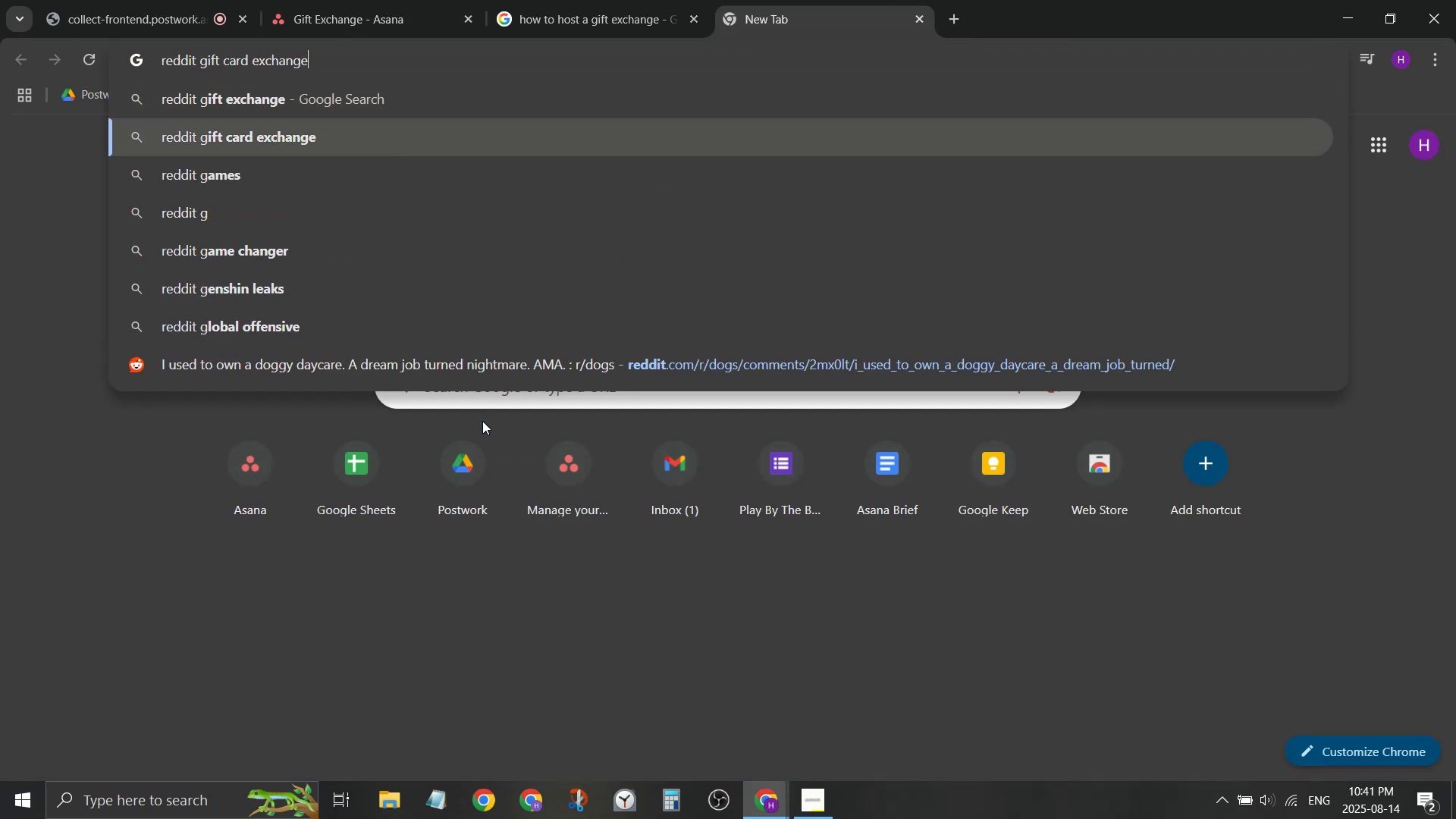 
key(Enter)
 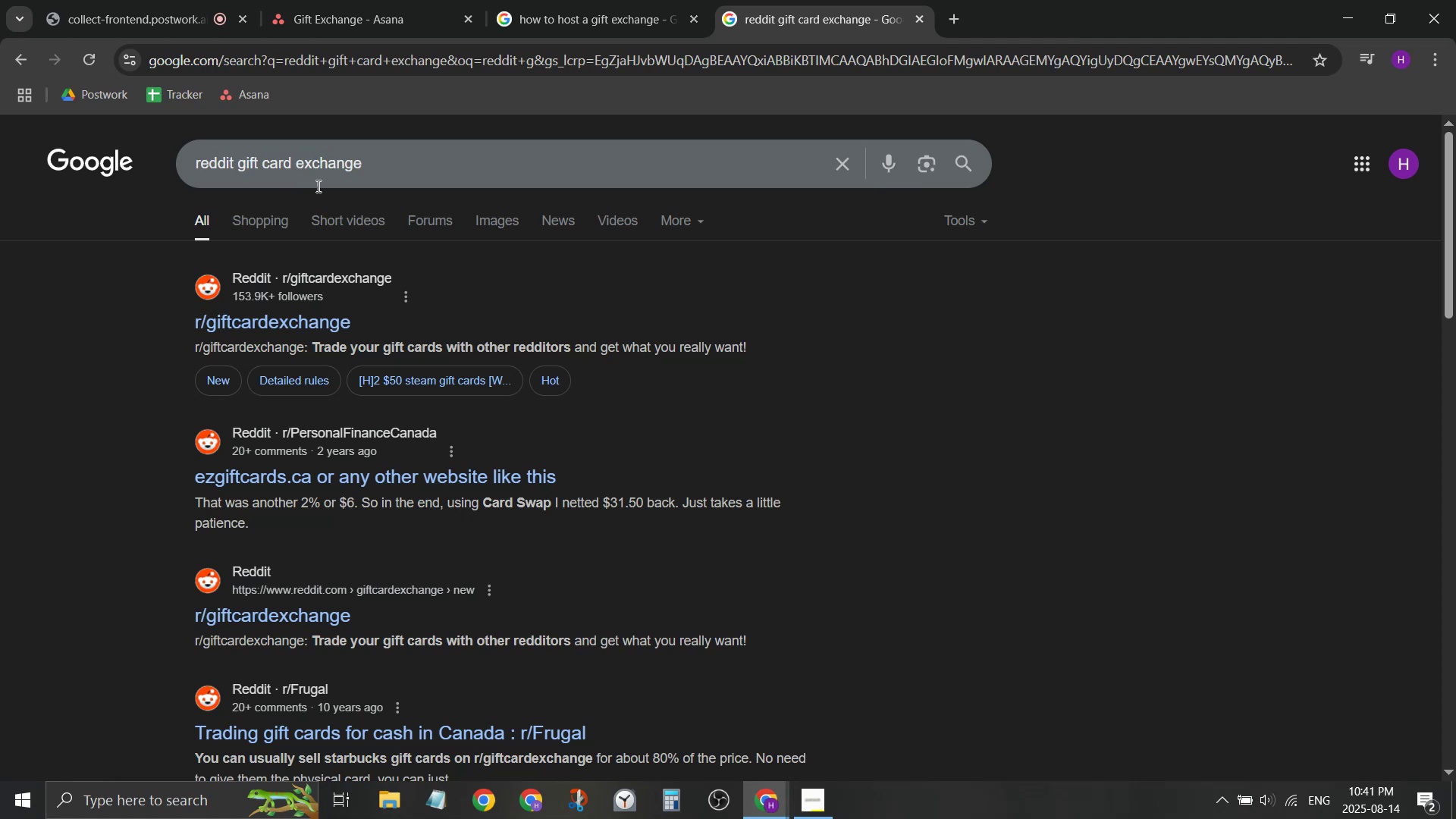 
left_click([298, 165])
 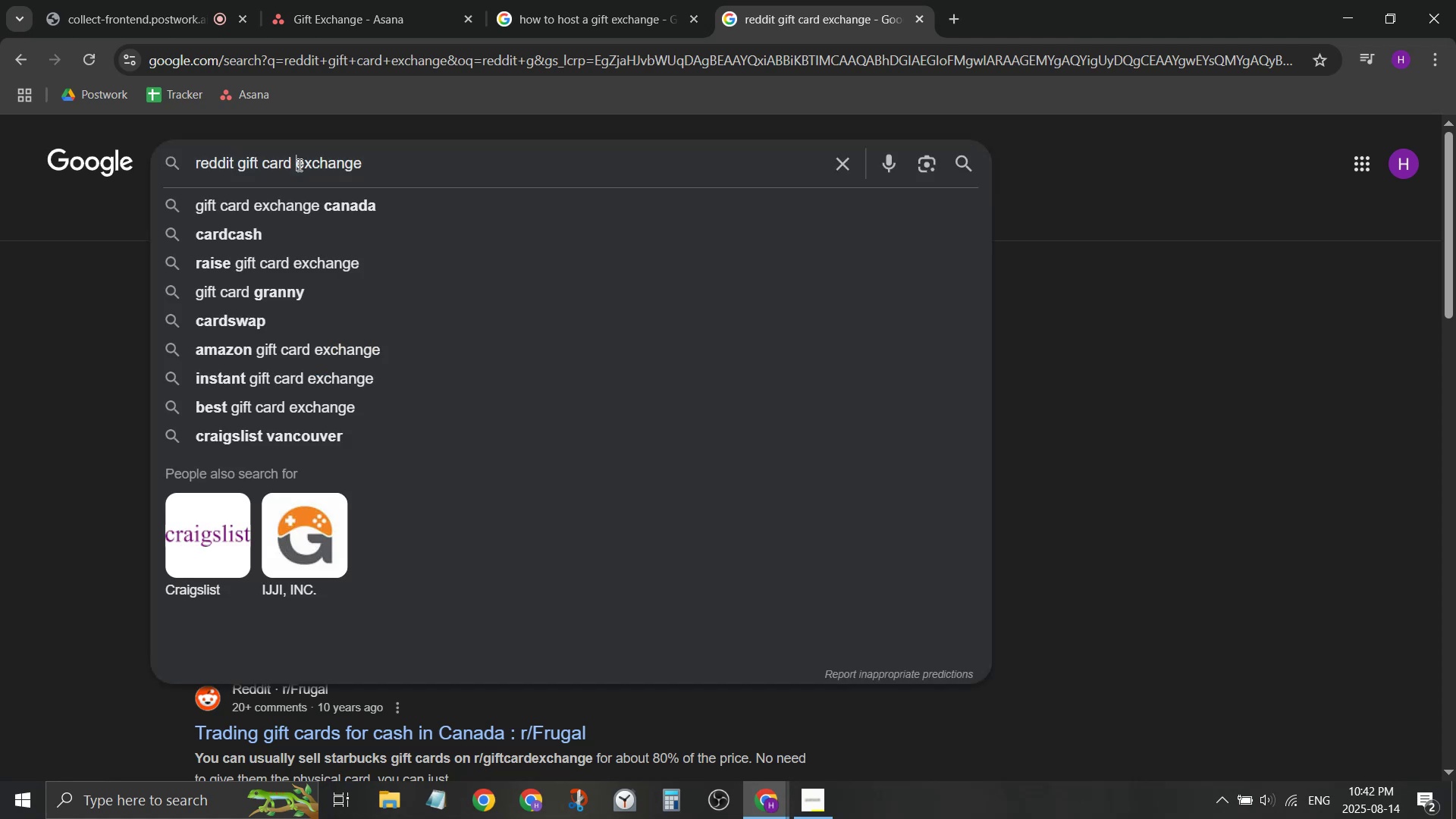 
key(Backspace)
 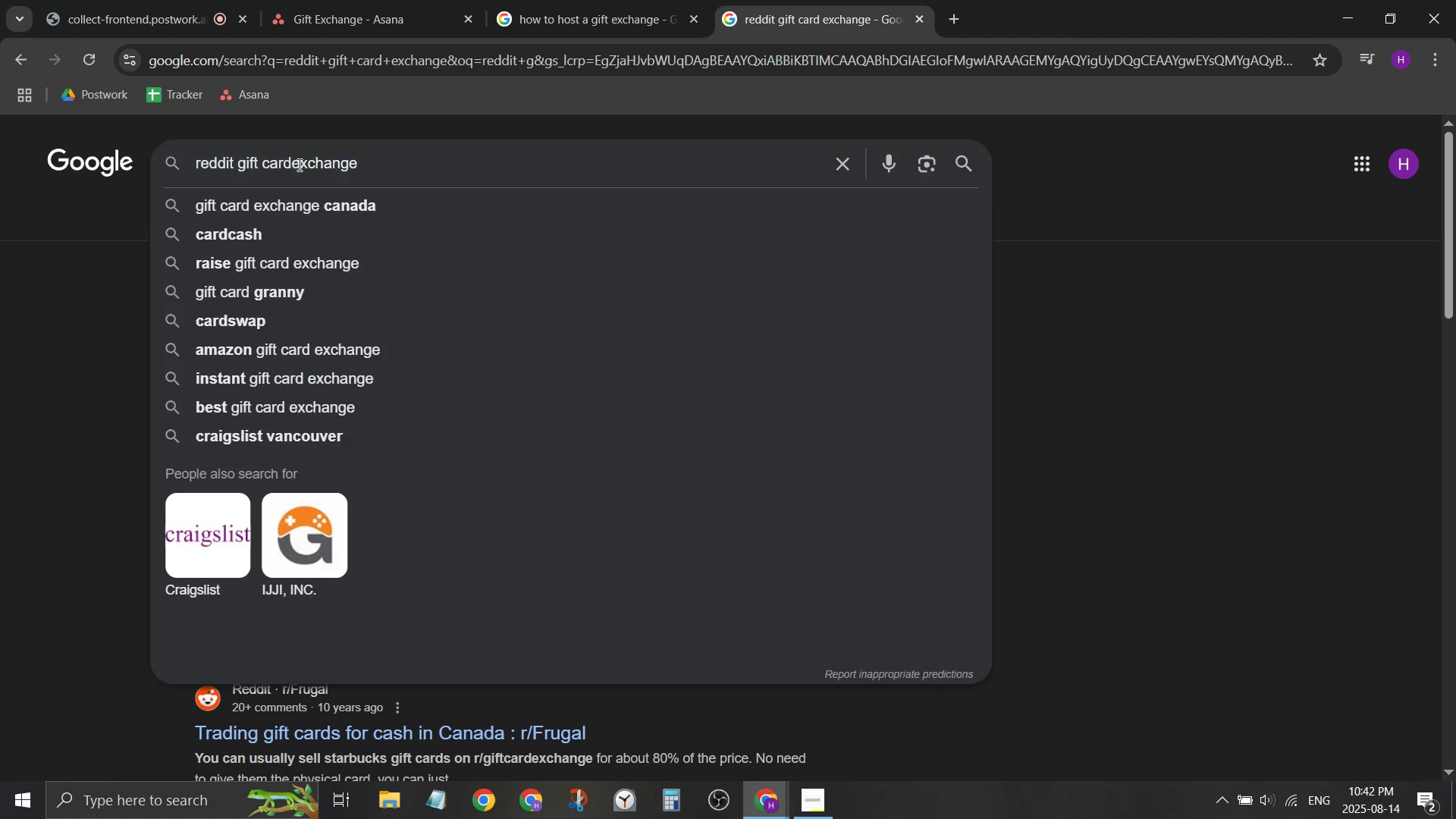 
key(Backspace)
 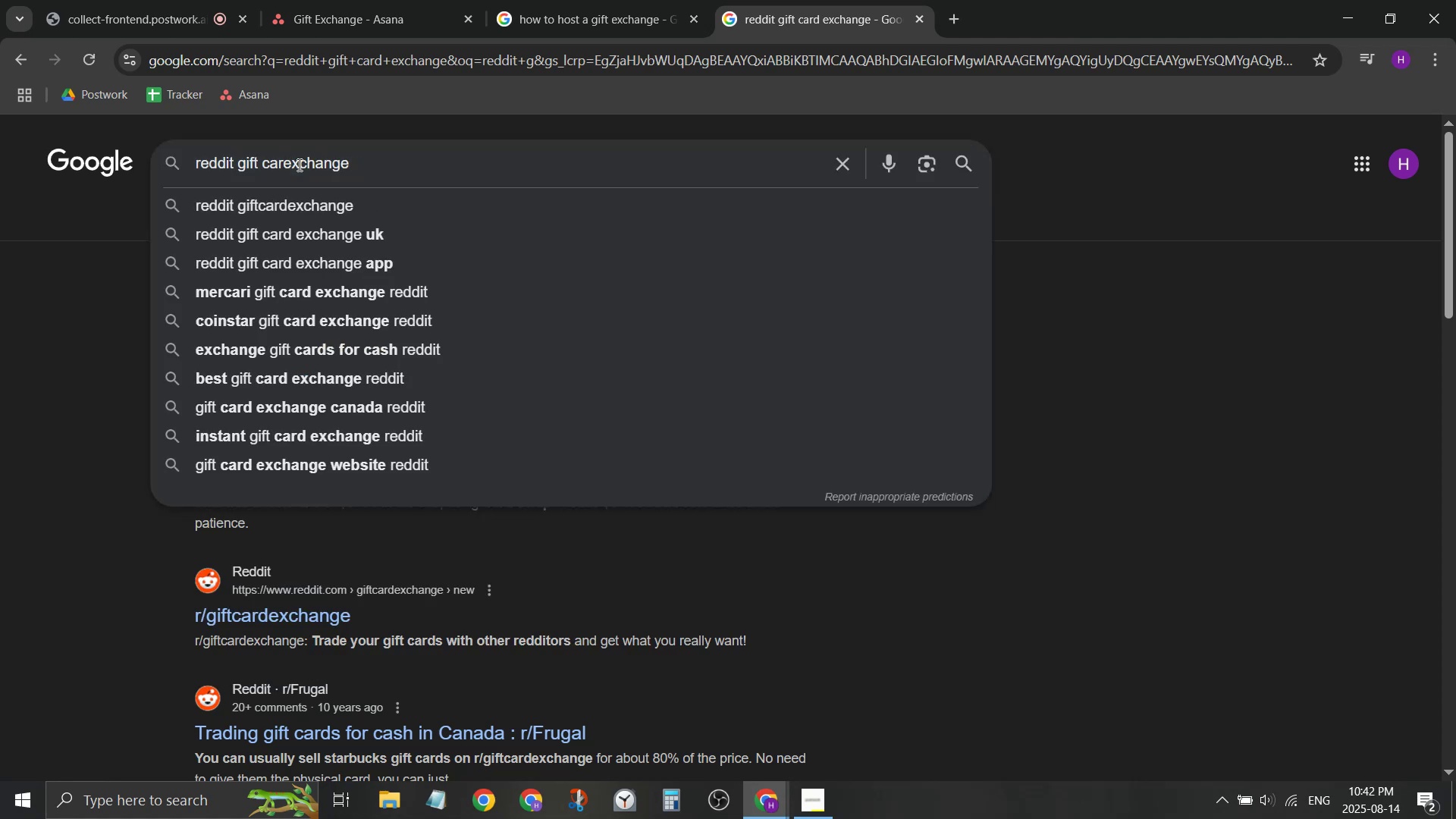 
key(Backspace)
 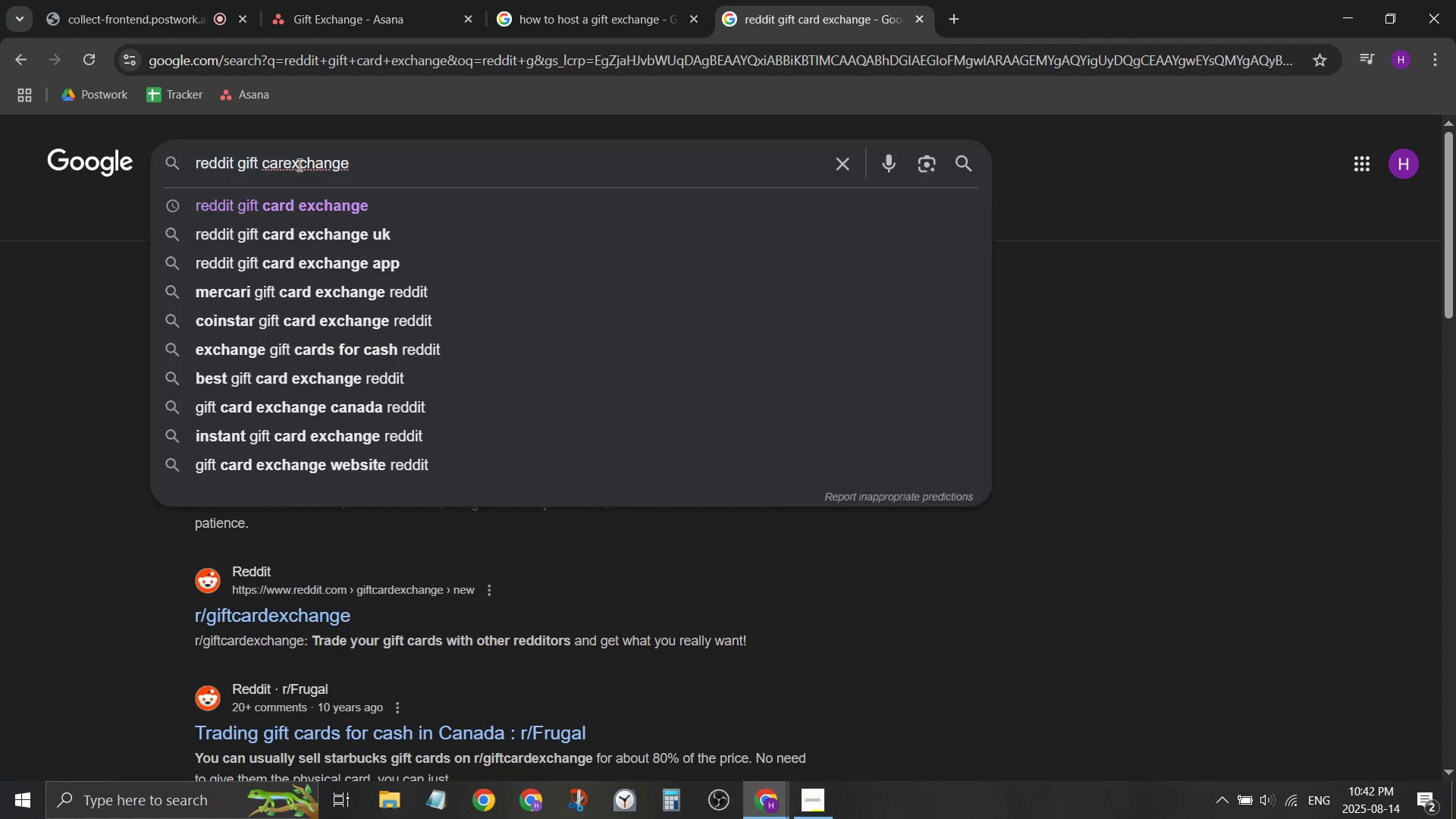 
key(Backspace)
 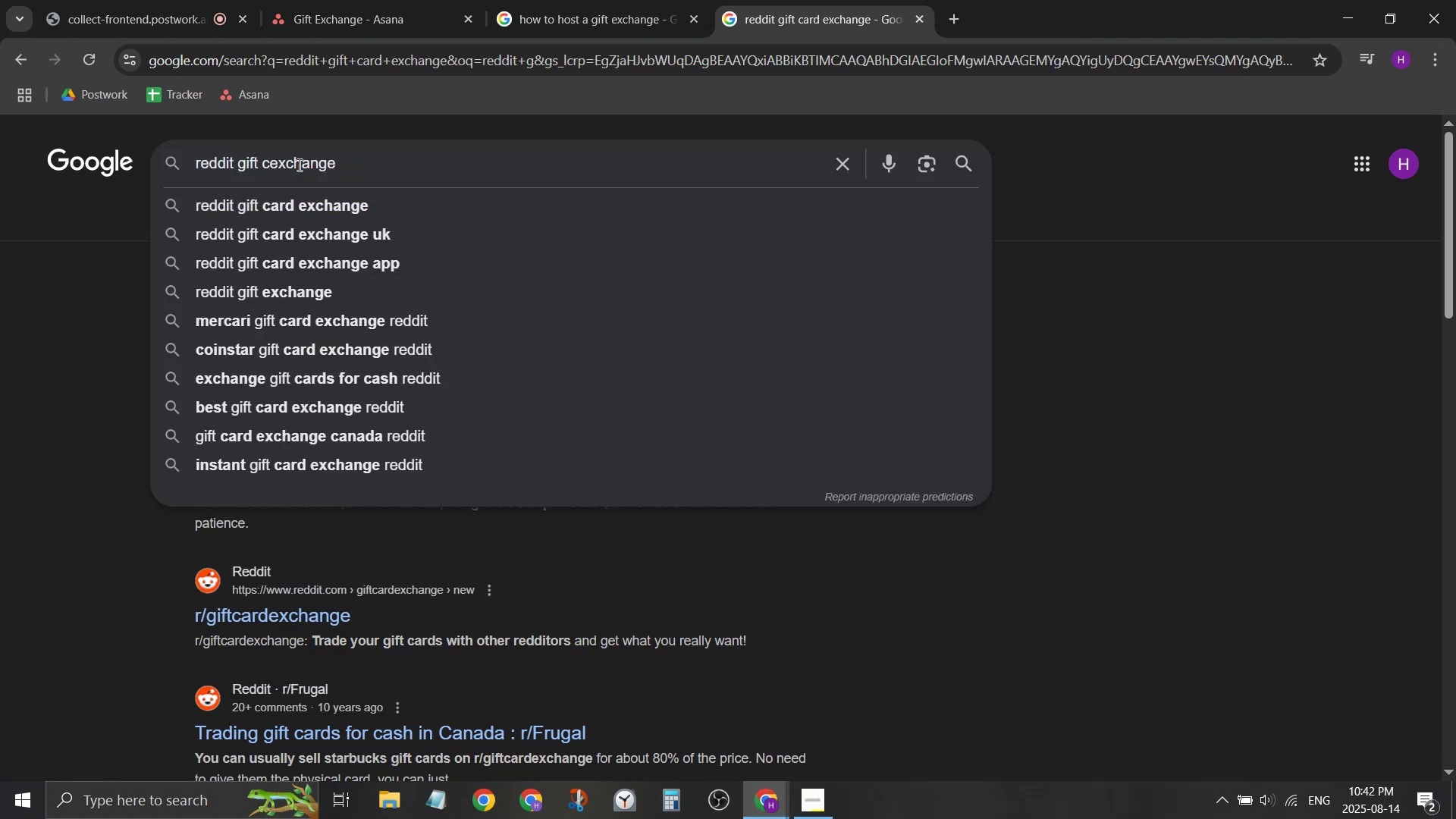 
key(Backspace)
 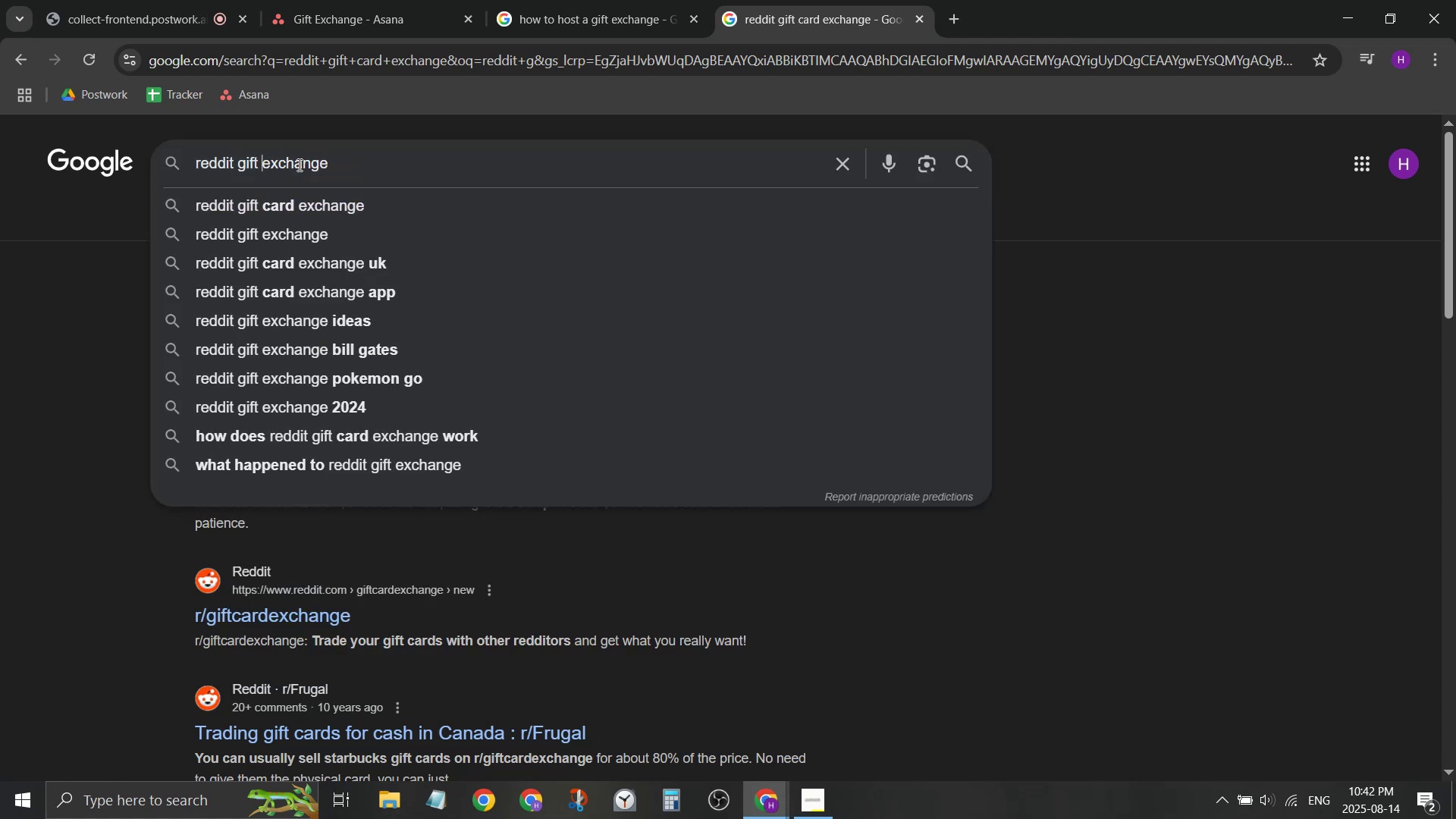 
key(Enter)
 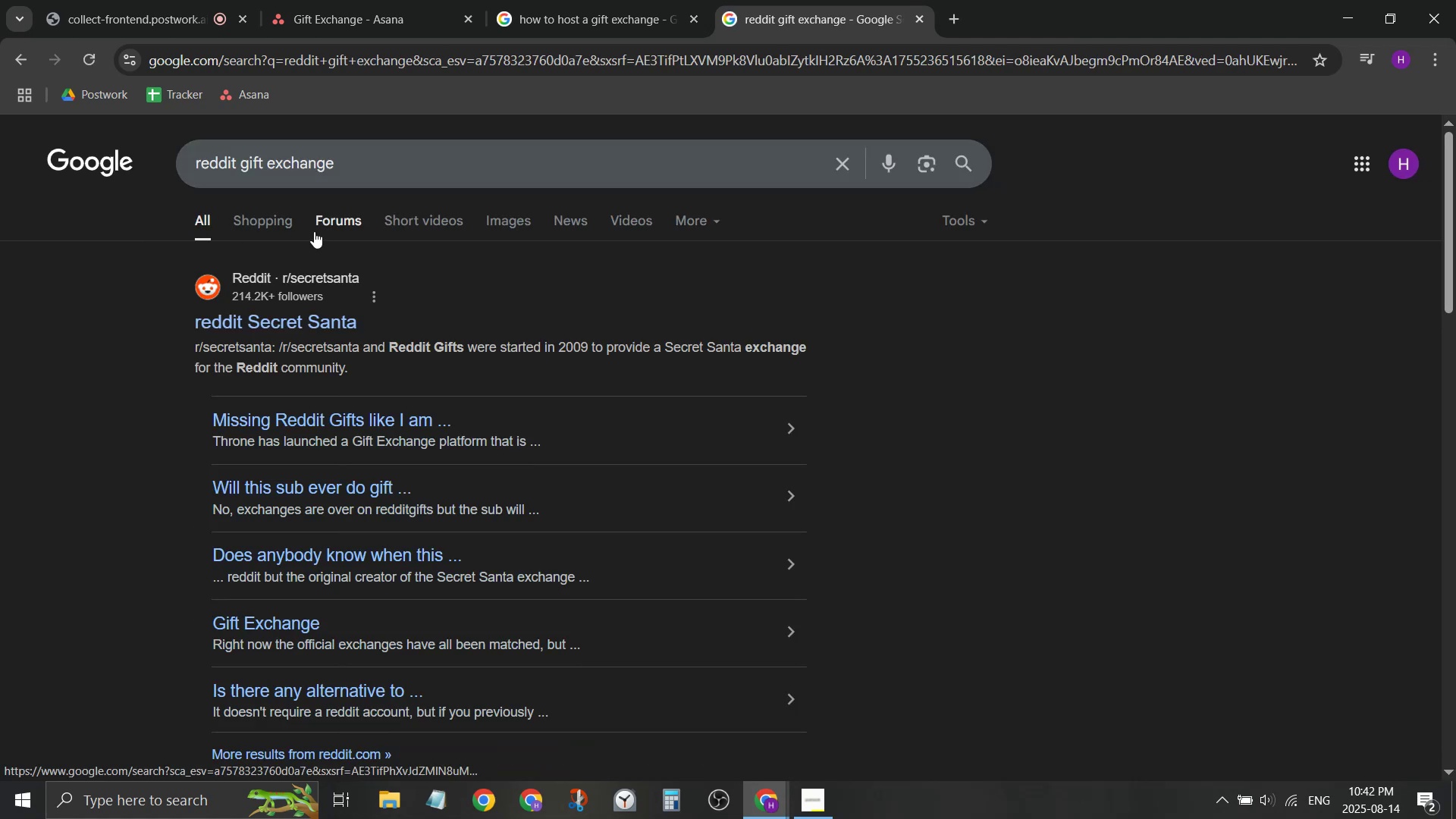 
scroll: coordinate [307, 244], scroll_direction: down, amount: 1.0
 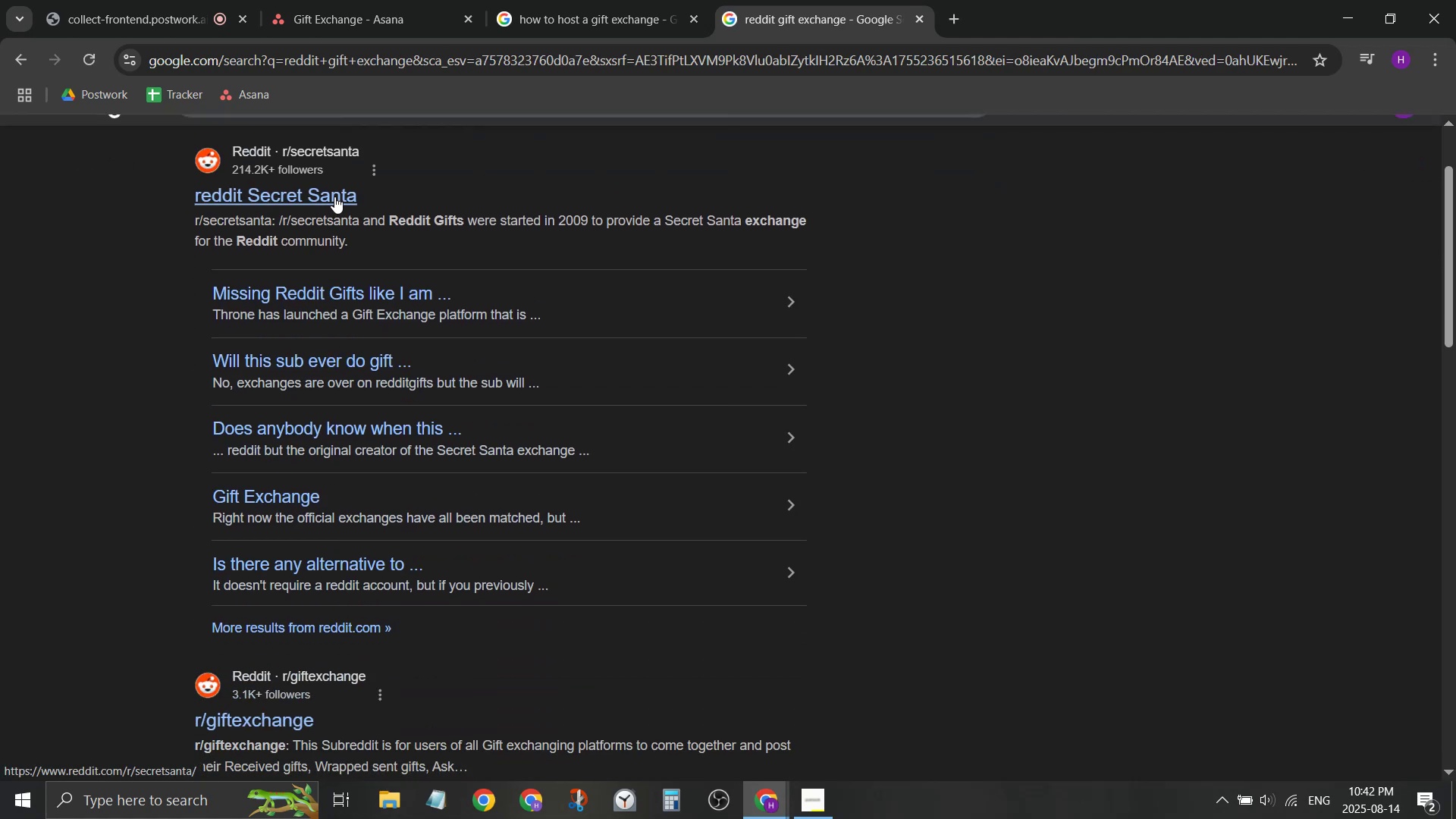 
hold_key(key=ControlLeft, duration=1.14)
 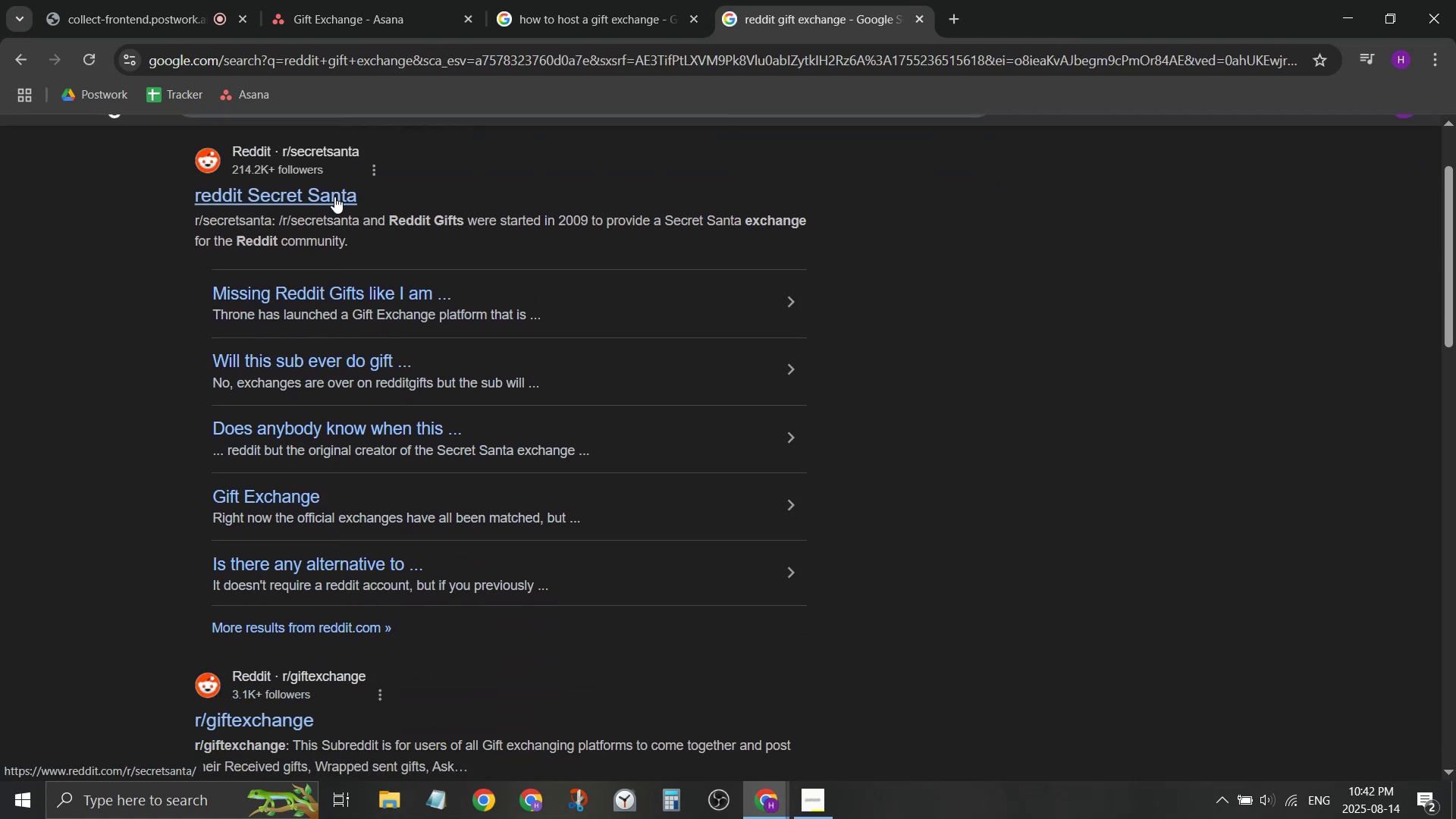 
hold_key(key=ControlLeft, duration=0.5)
left_click([334, 196])
 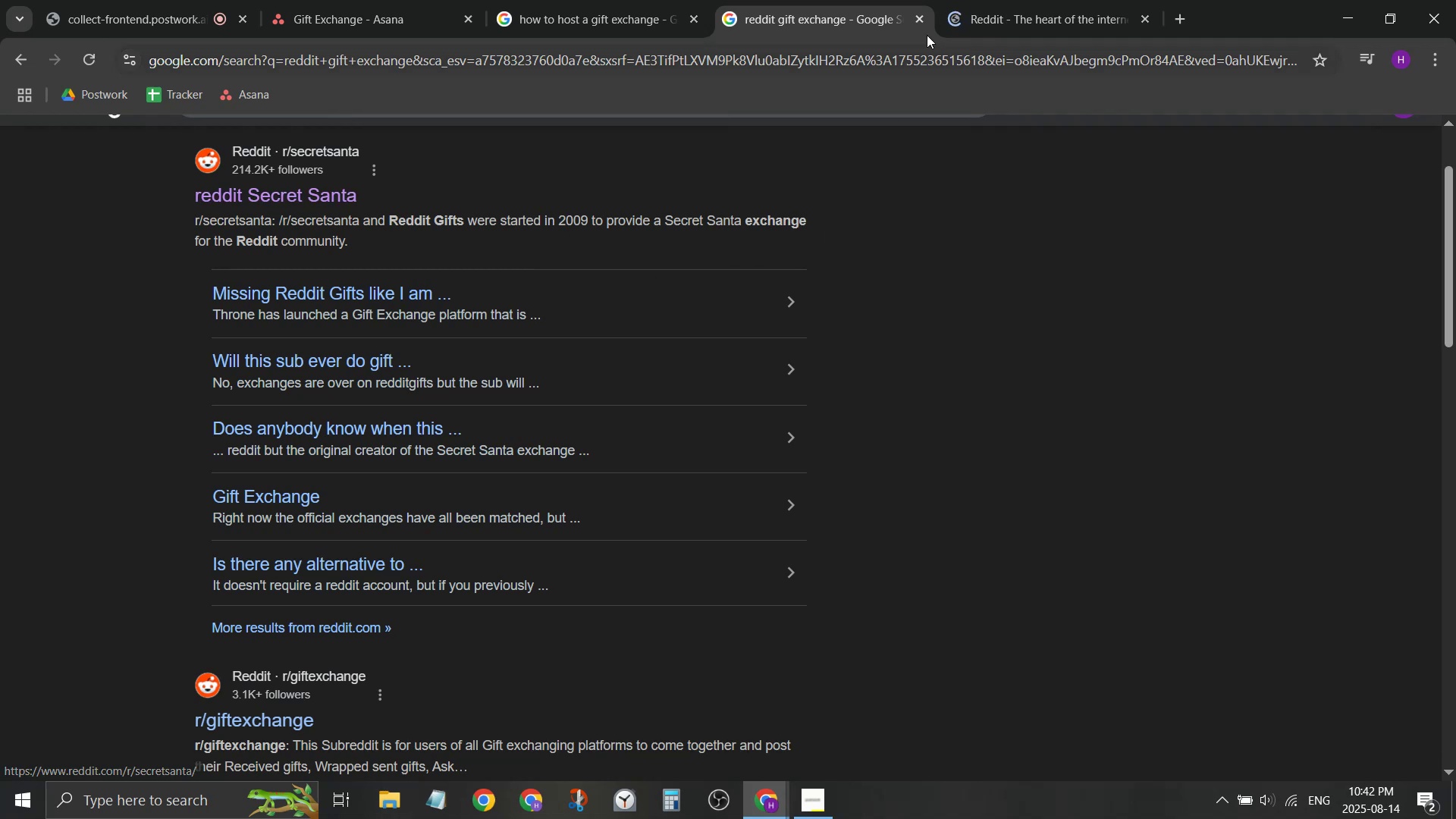 
left_click([1069, 0])
 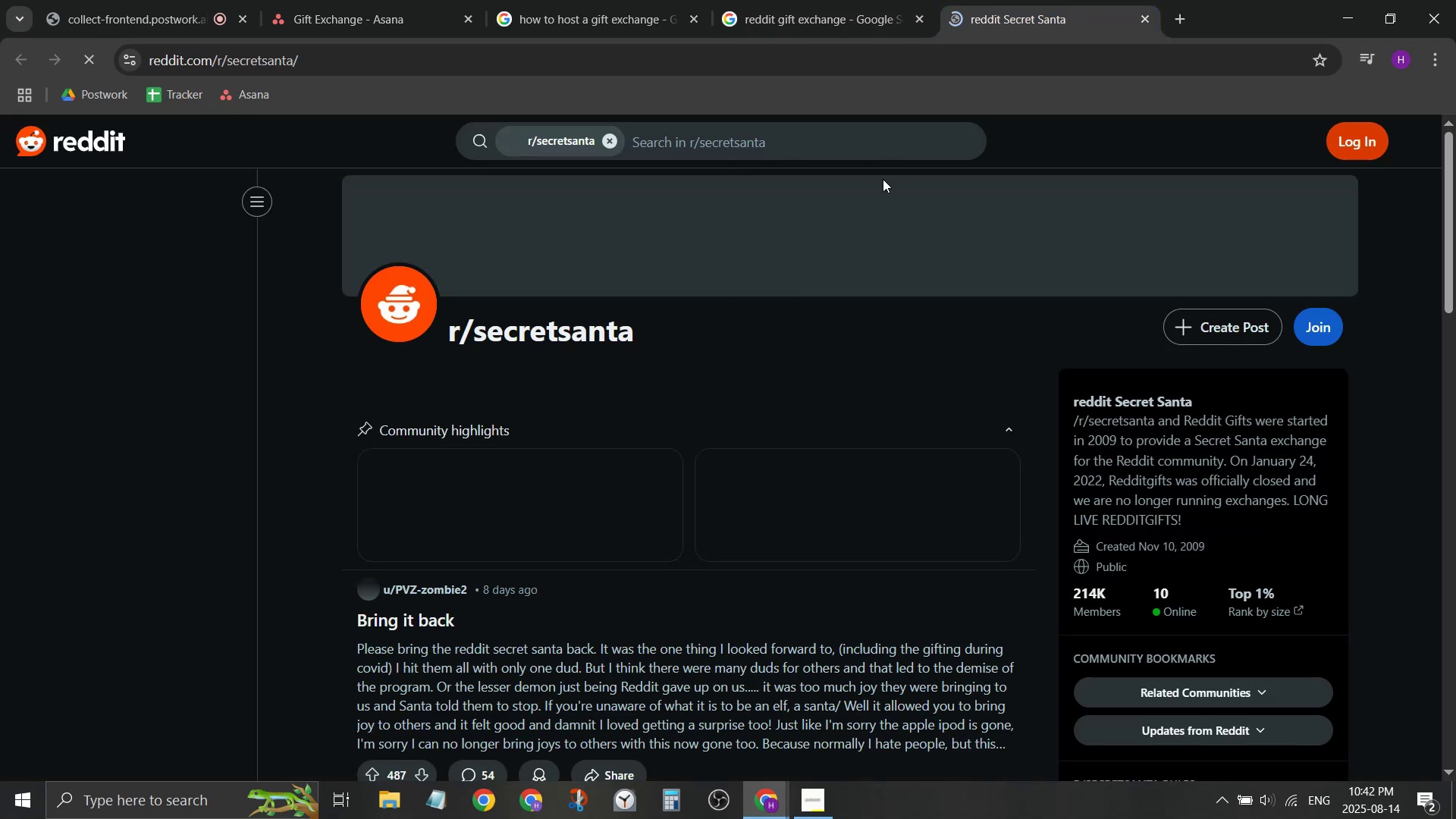 
left_click([765, 0])
 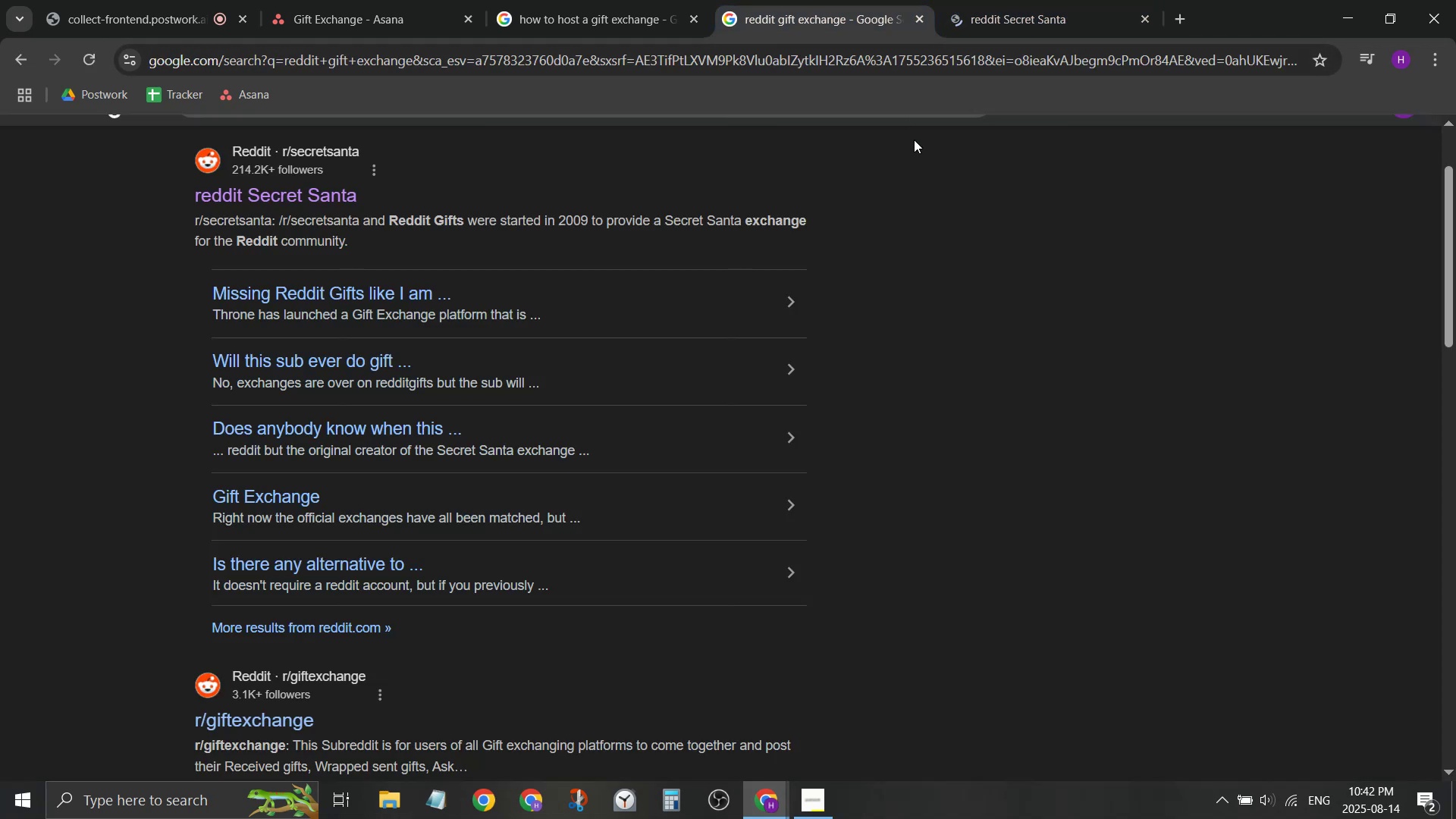 
scroll: coordinate [993, 154], scroll_direction: down, amount: 2.0
 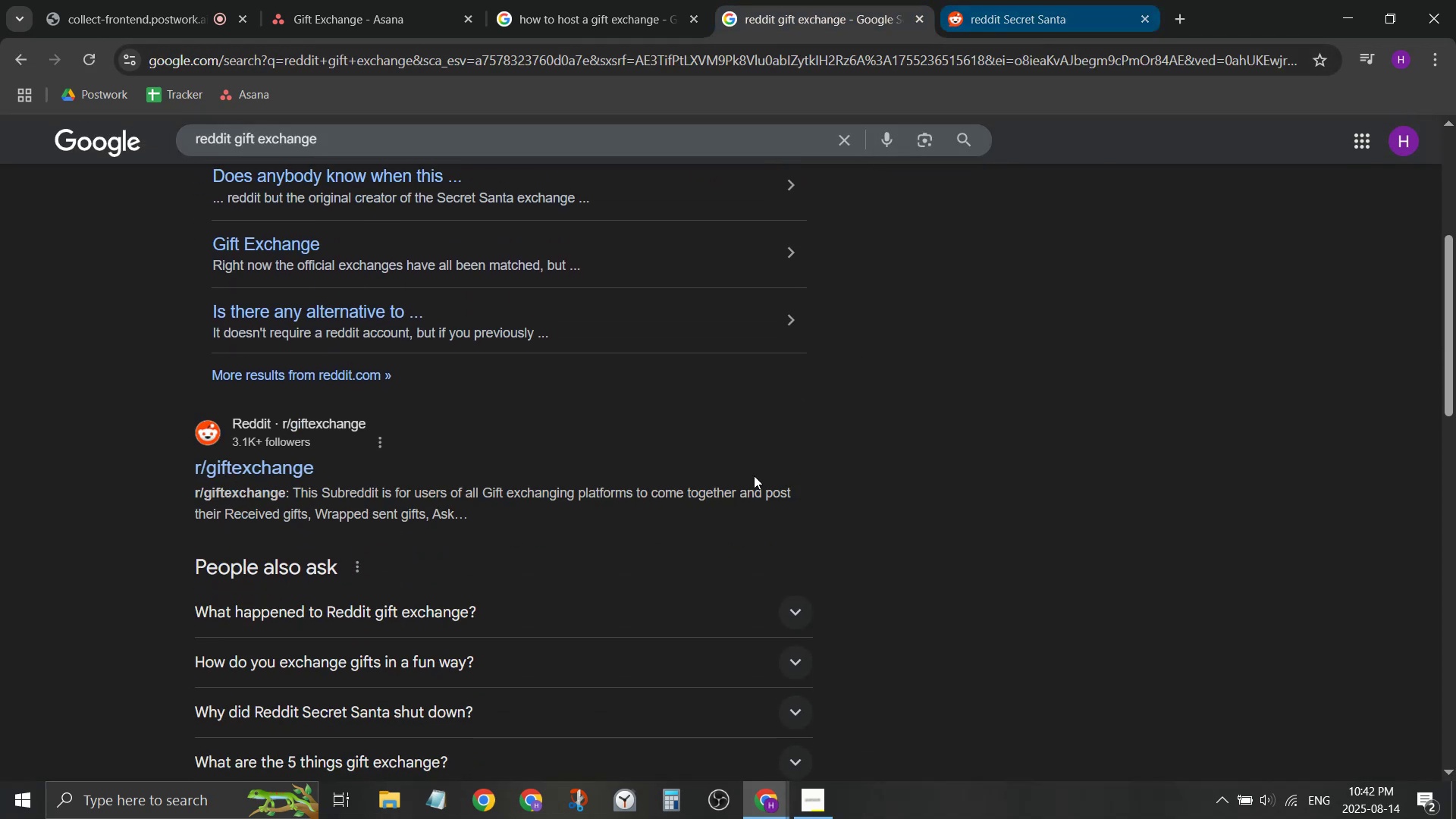 
left_click([669, 597])
 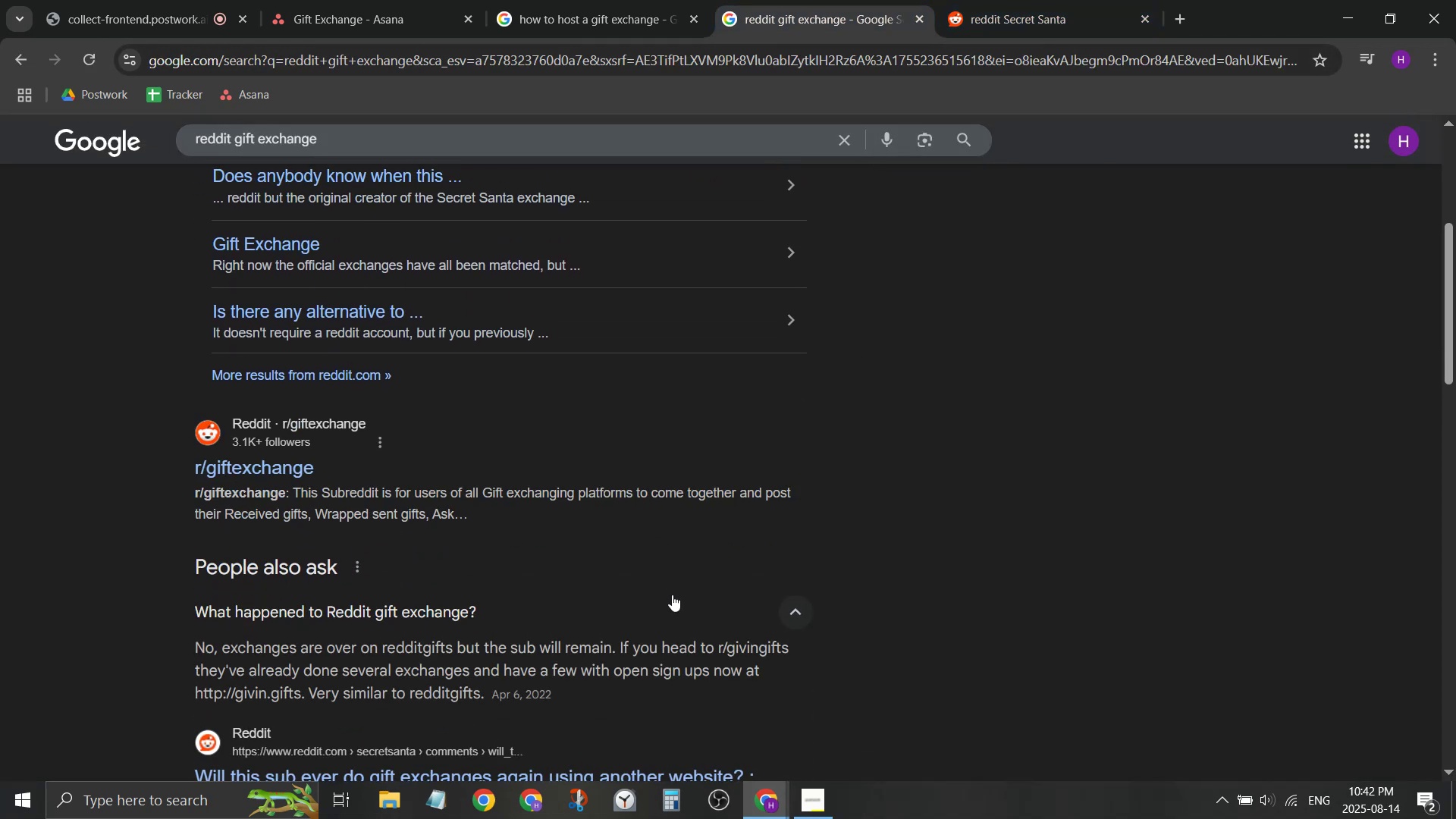 
scroll: coordinate [686, 582], scroll_direction: down, amount: 1.0
 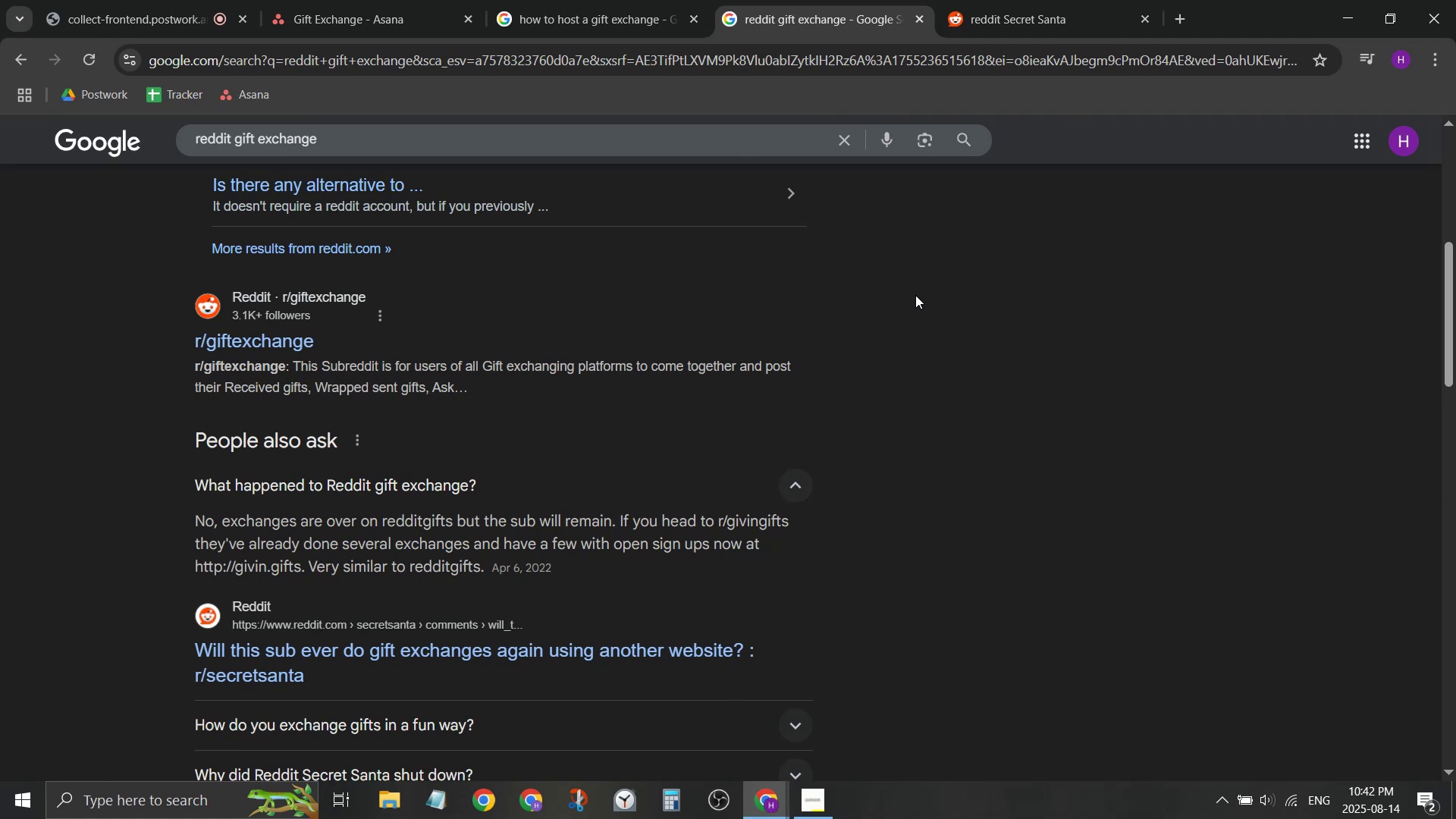 
wait(7.09)
 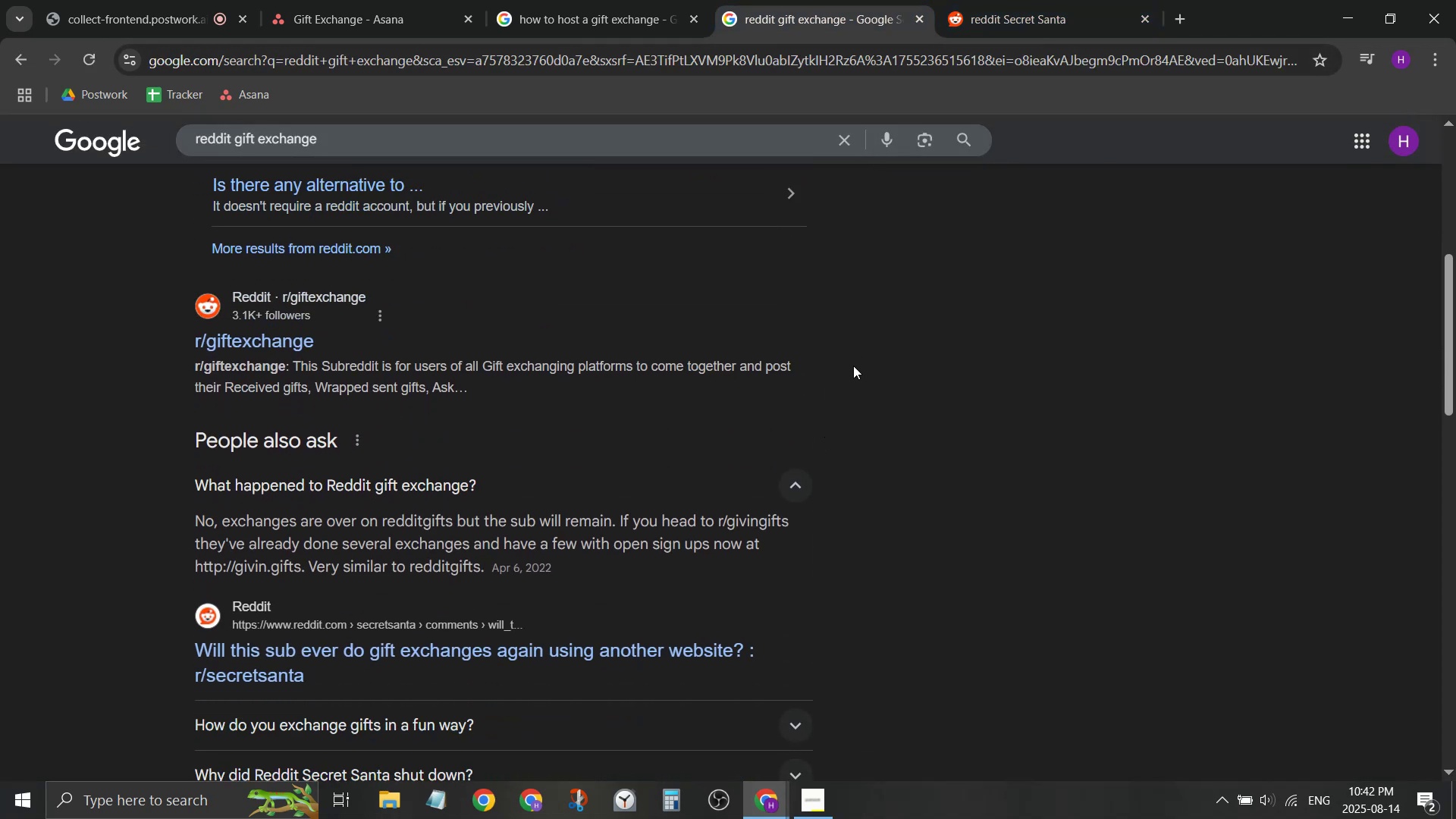 
left_click_drag(start_coordinate=[1067, 0], to_coordinate=[1066, 4])
 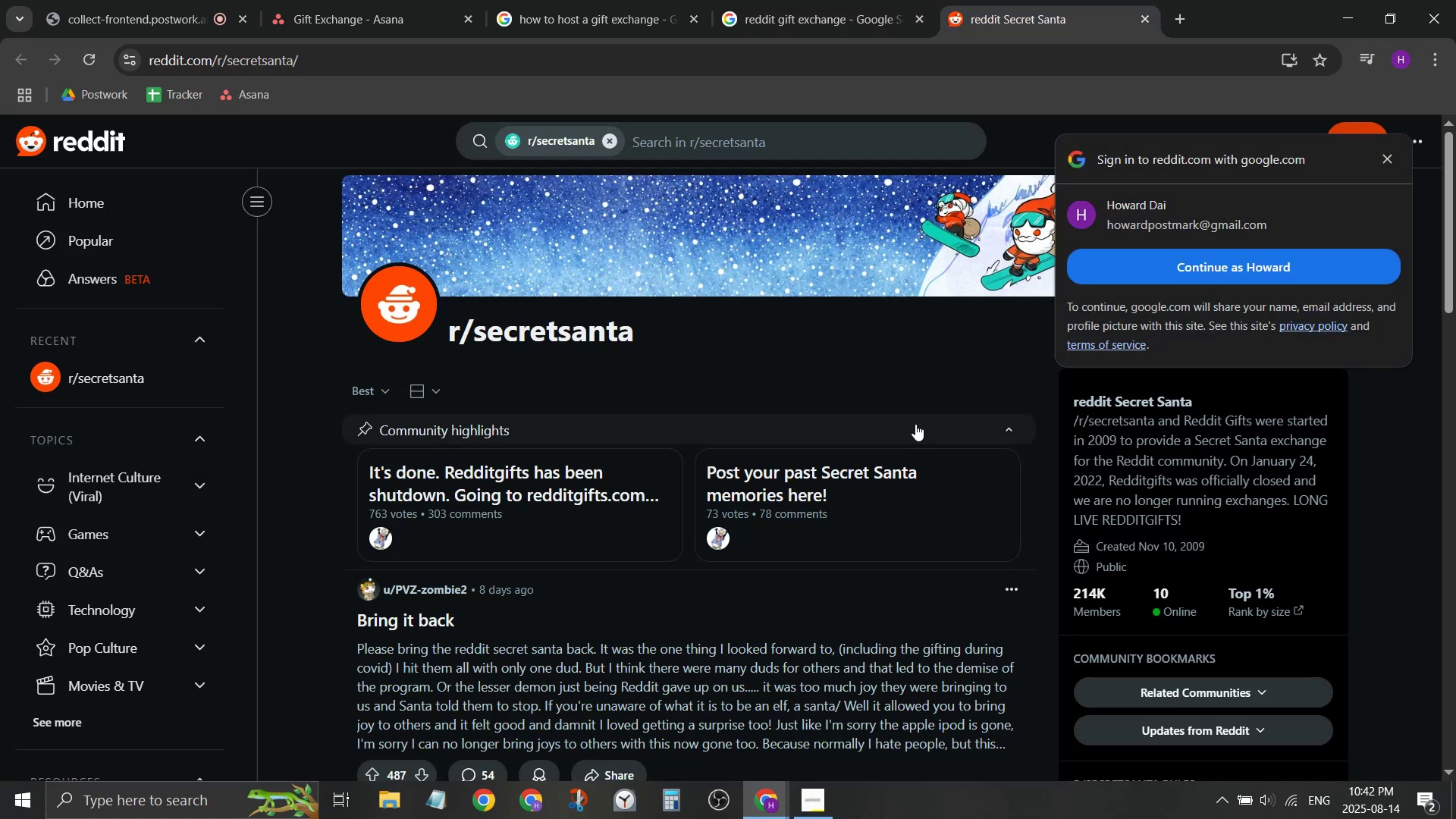 
scroll: coordinate [915, 424], scroll_direction: down, amount: 1.0
 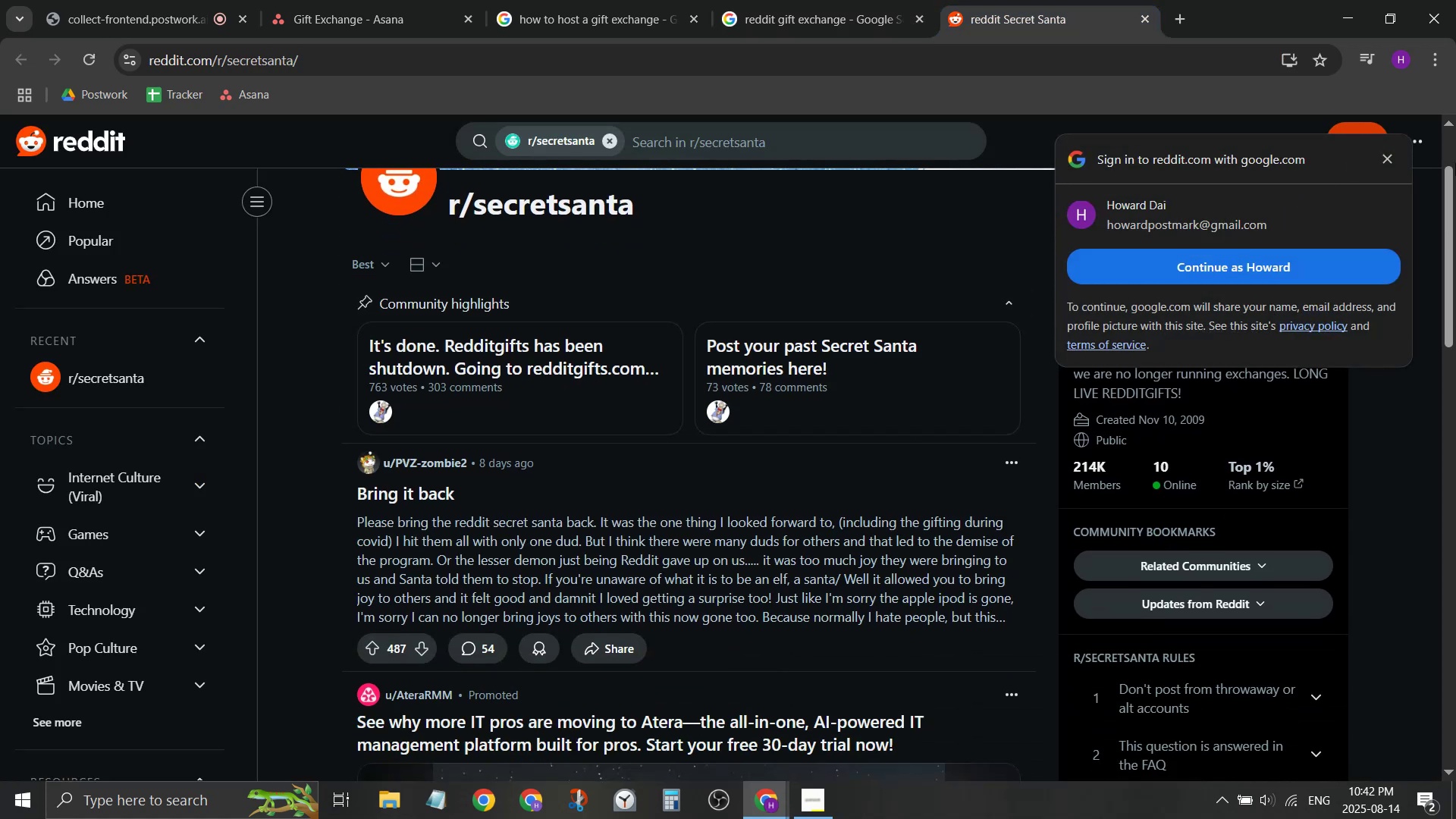 
left_click([1392, 167])
 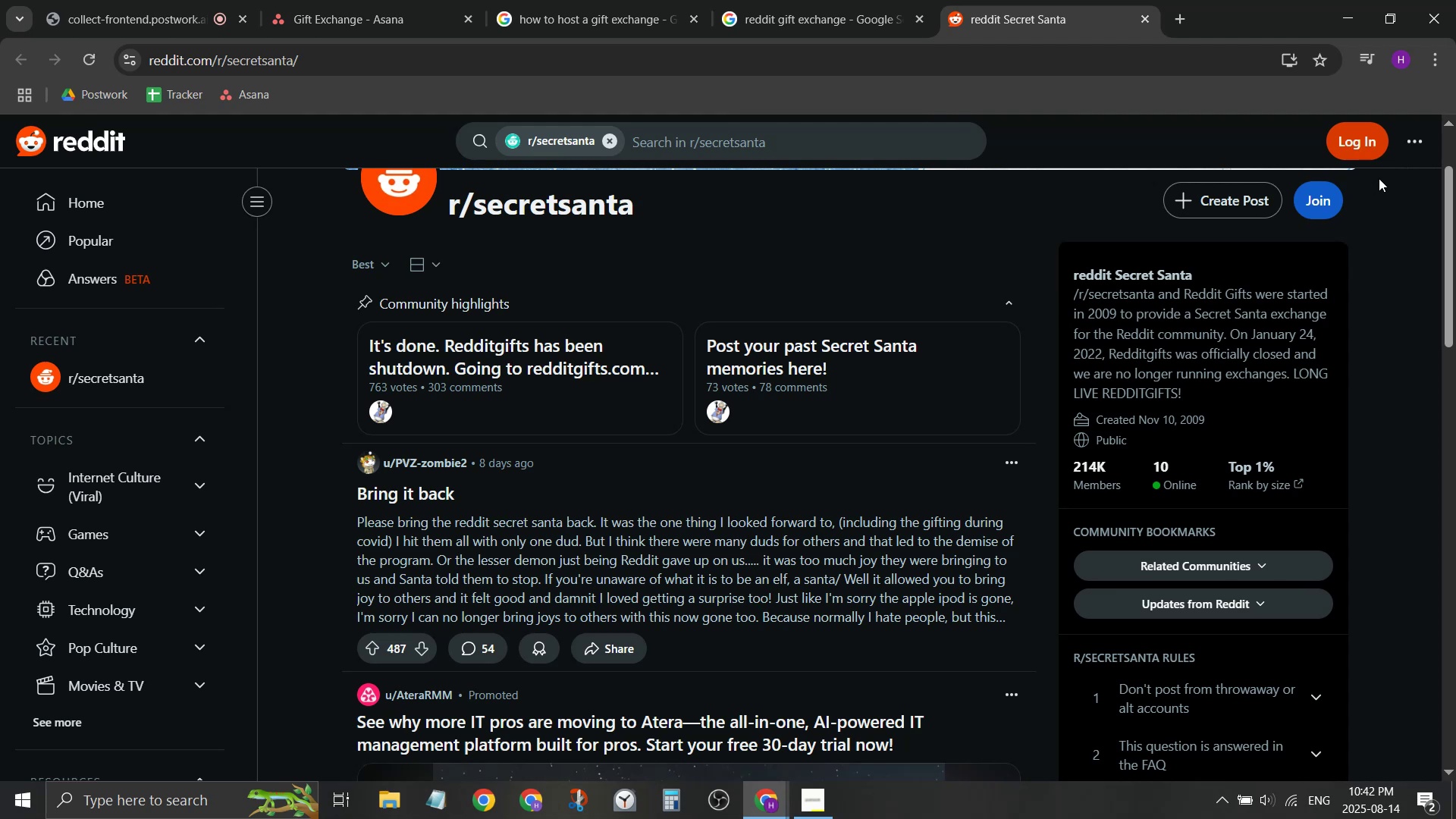 
wait(10.33)
 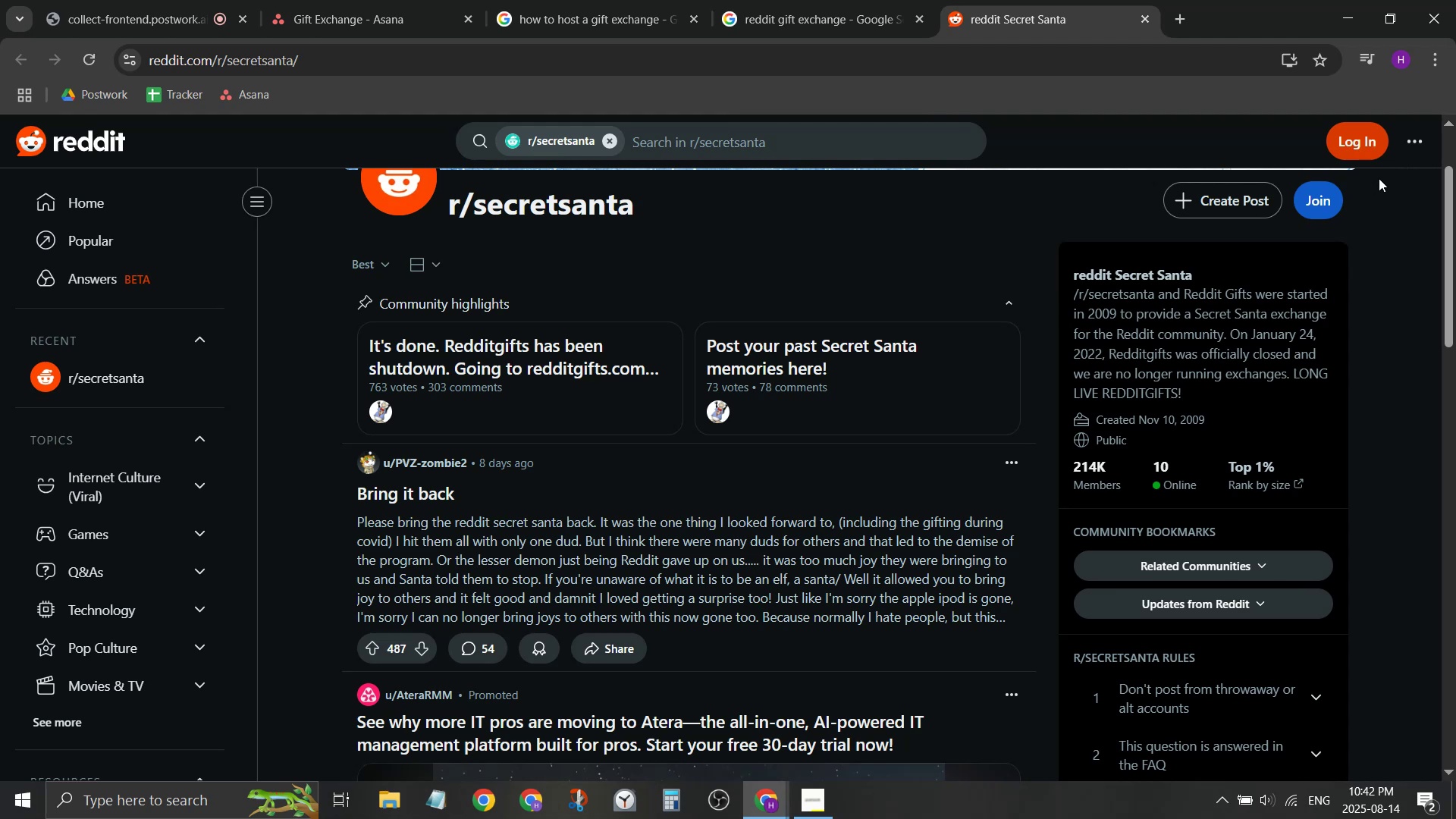 
scroll: coordinate [337, 486], scroll_direction: down, amount: 1.0
 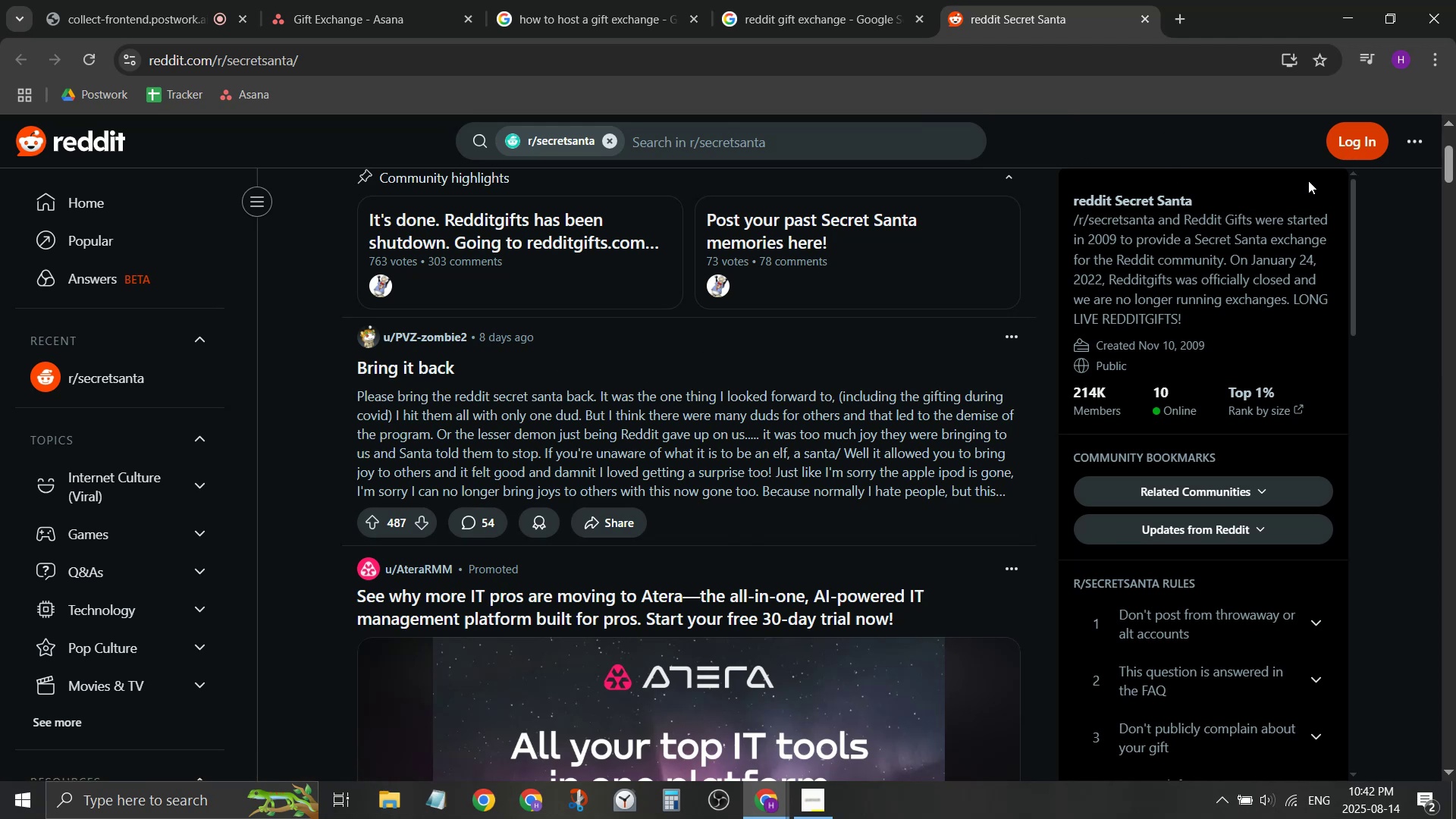 
wait(9.29)
 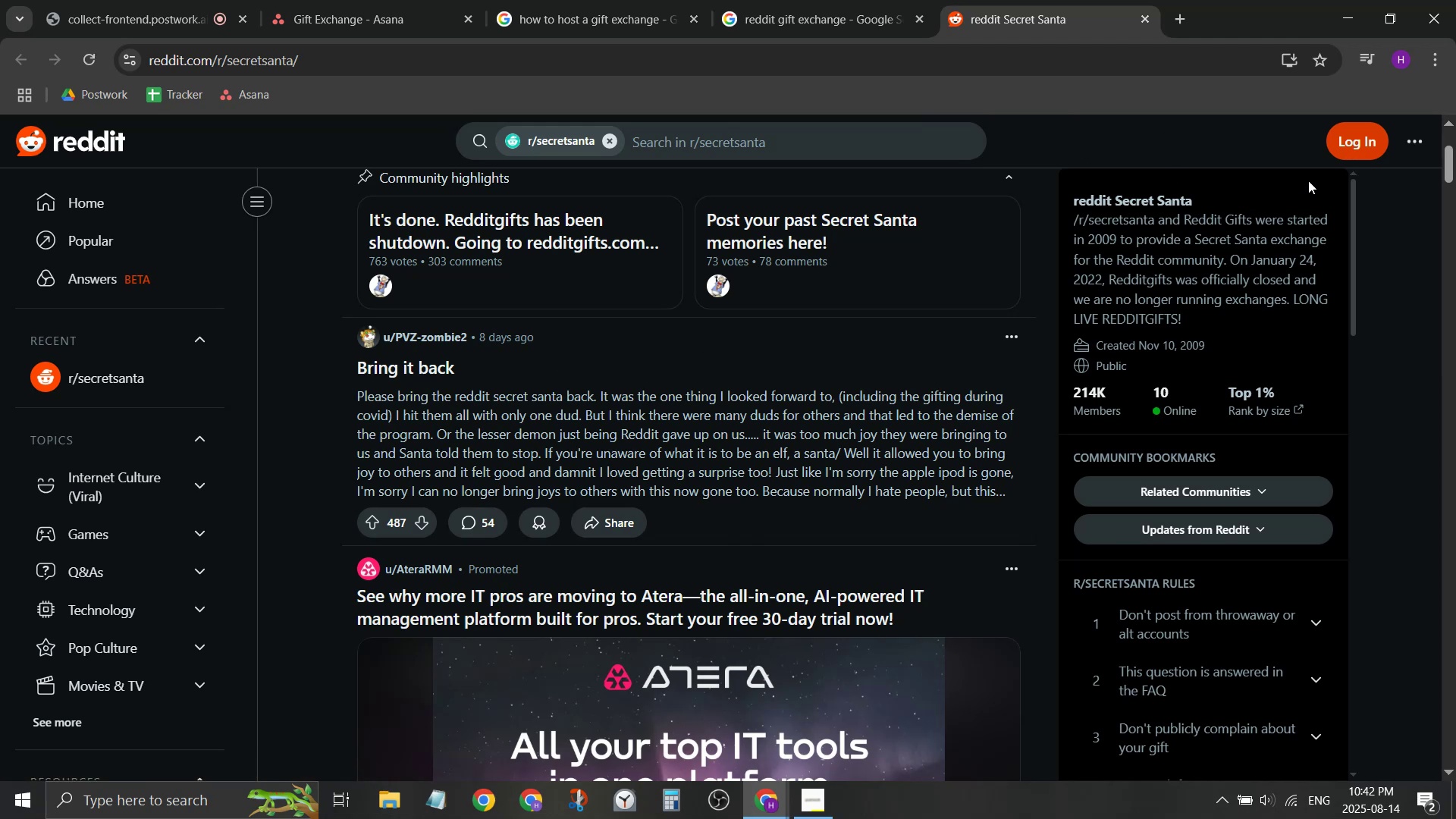 
scroll: coordinate [784, 309], scroll_direction: down, amount: 14.0
 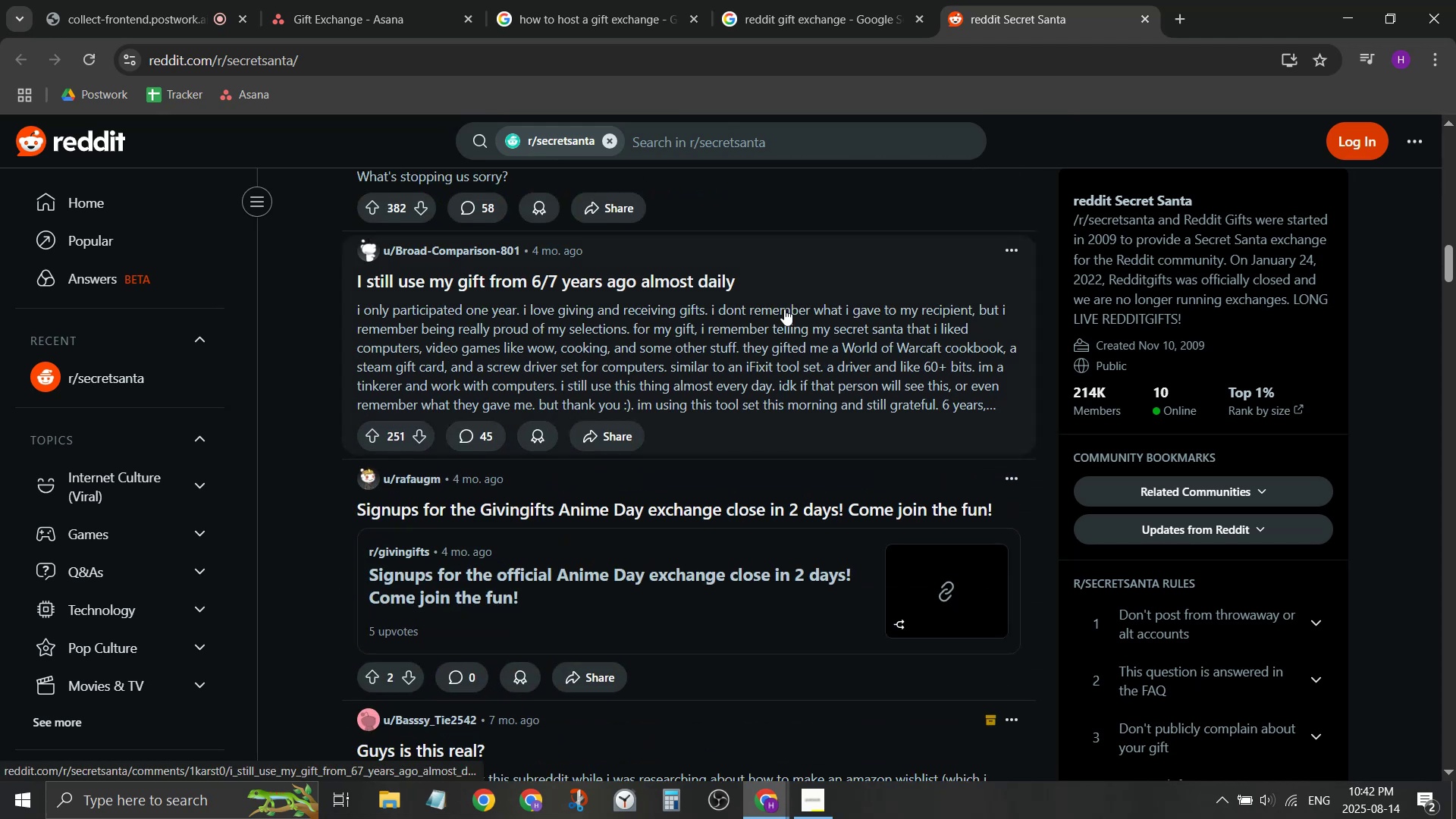 
scroll: coordinate [786, 303], scroll_direction: up, amount: 2.0
 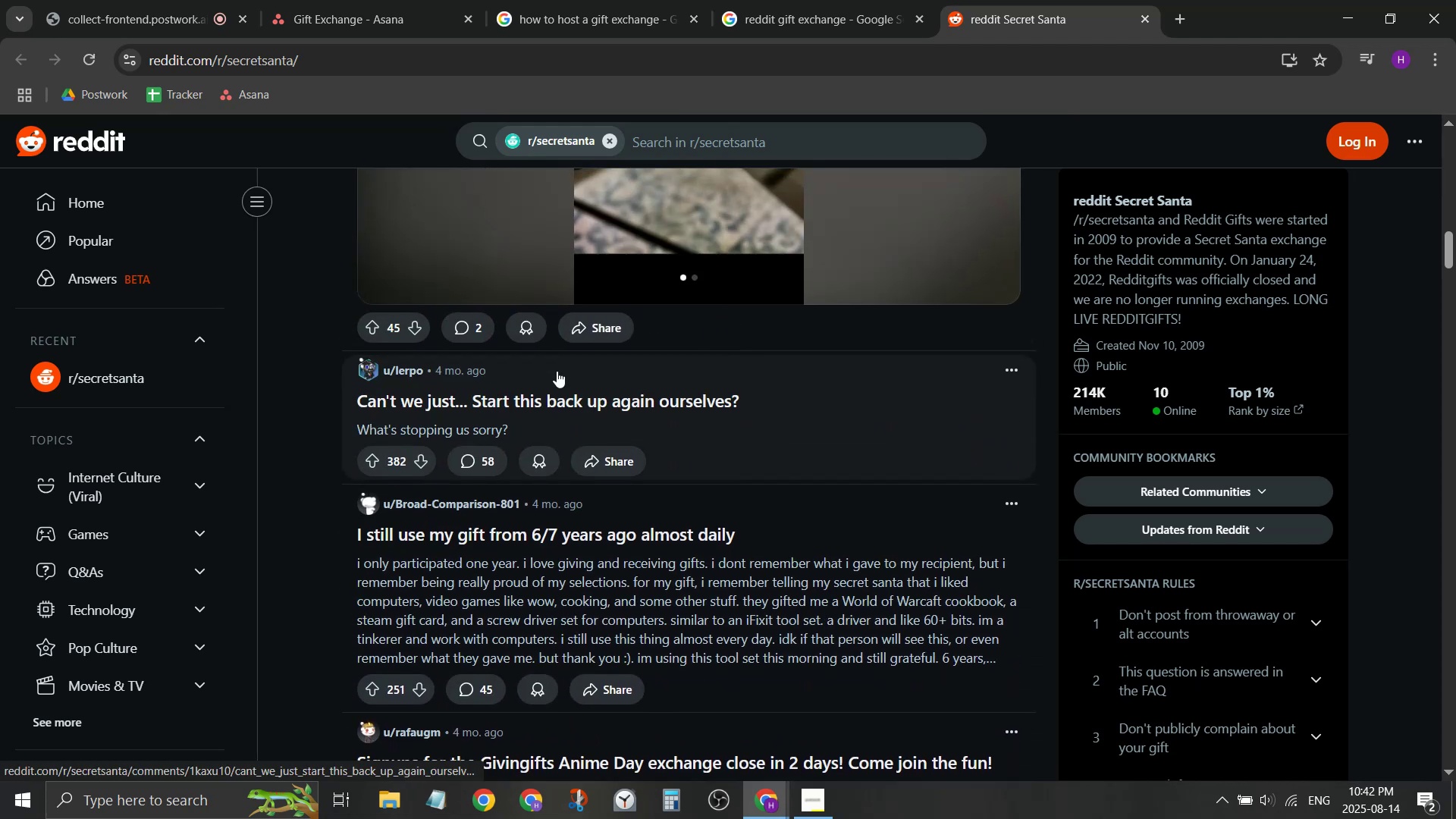 
left_click([751, 383])
 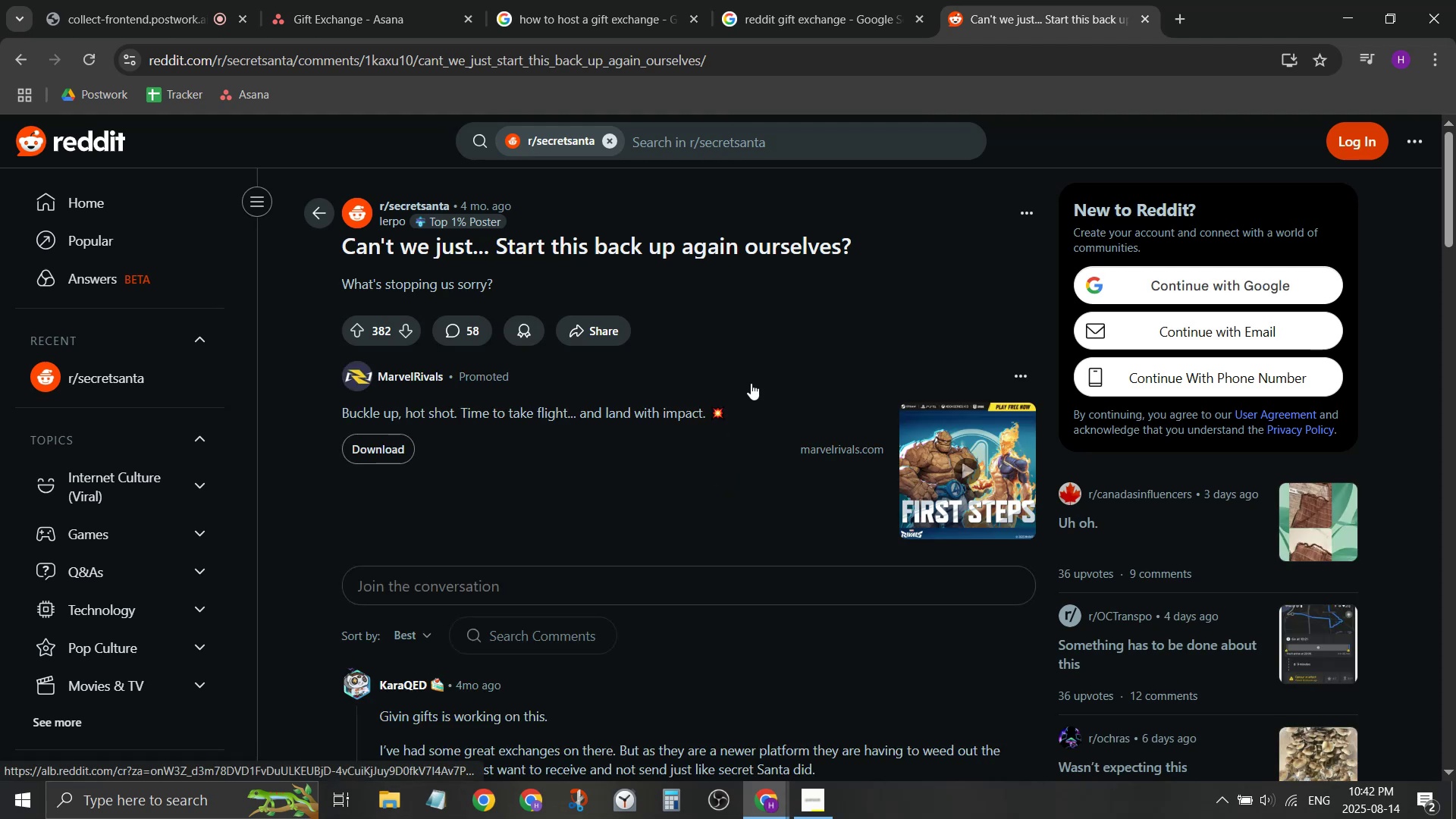 
scroll: coordinate [755, 374], scroll_direction: down, amount: 2.0
 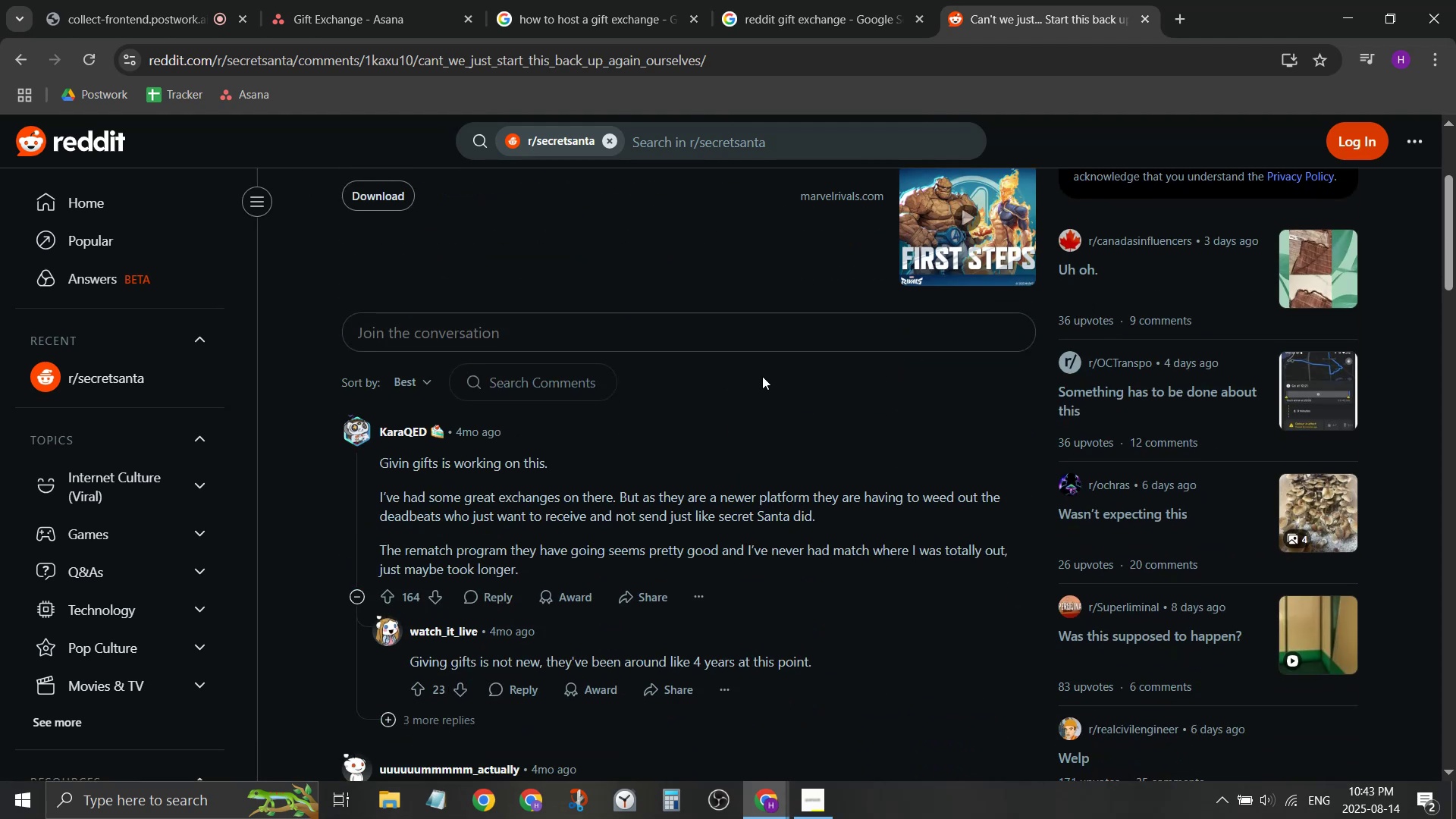 
wait(12.18)
 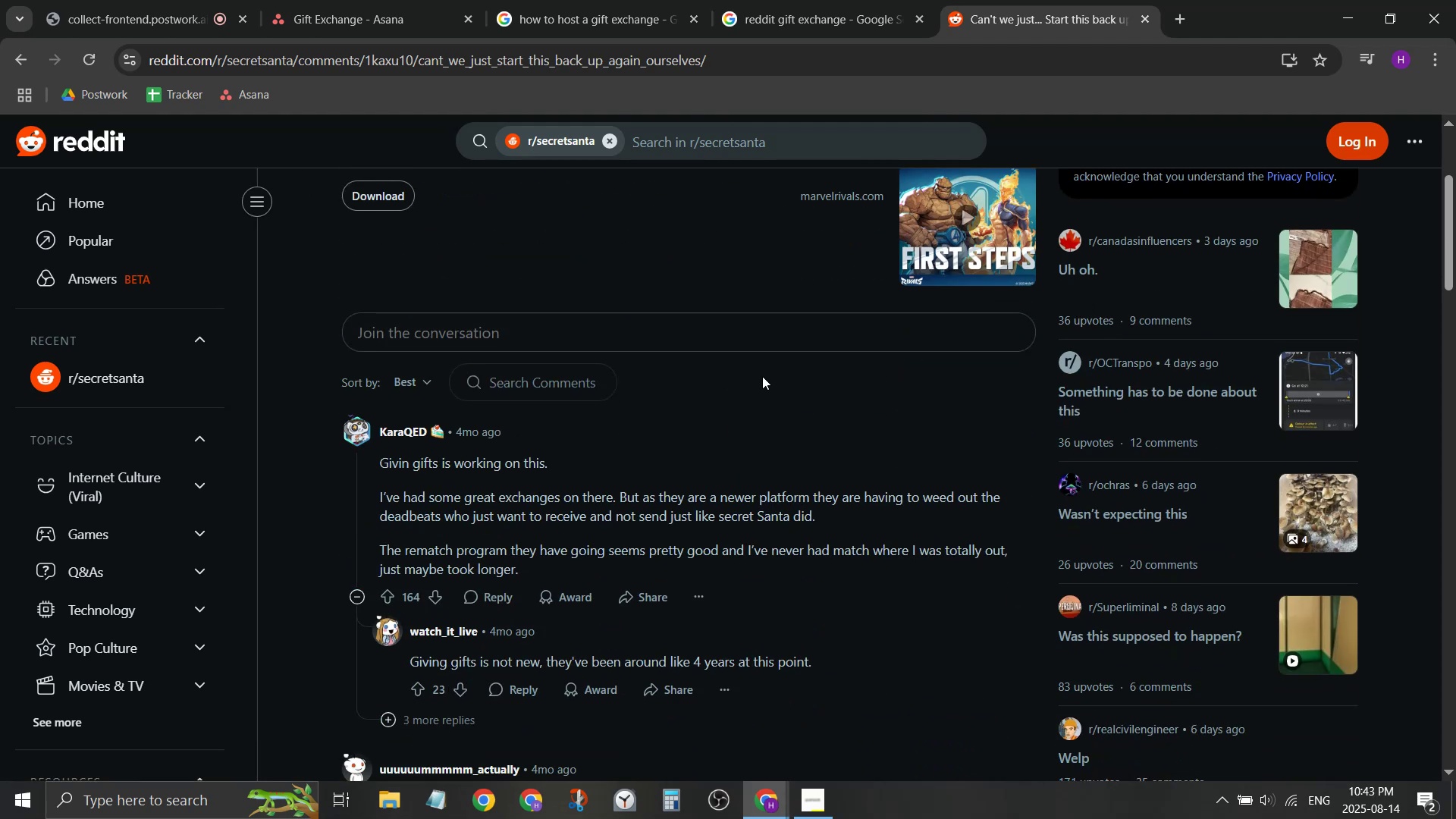 
scroll: coordinate [774, 385], scroll_direction: down, amount: 3.0
 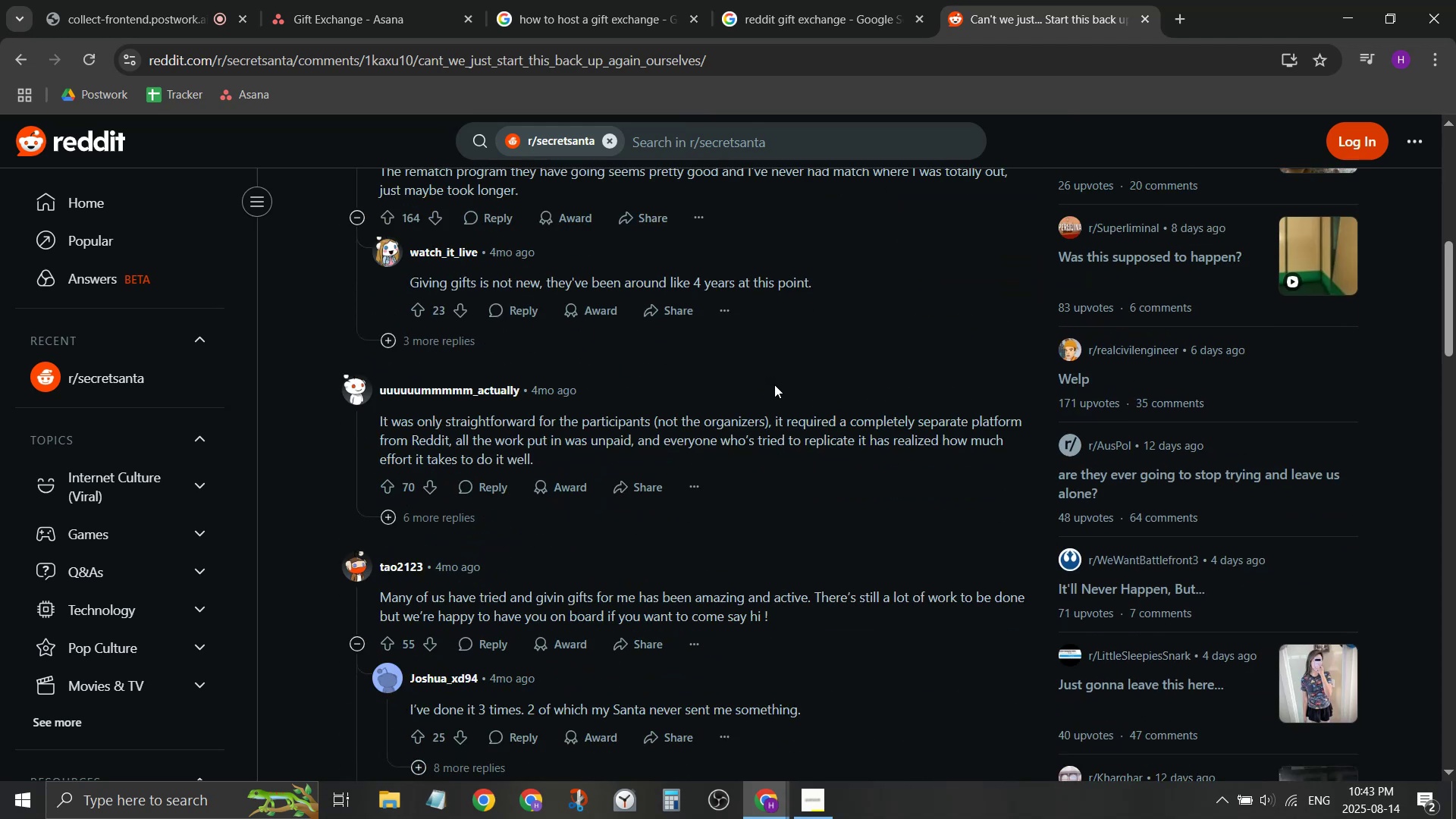 
left_click([857, 0])
 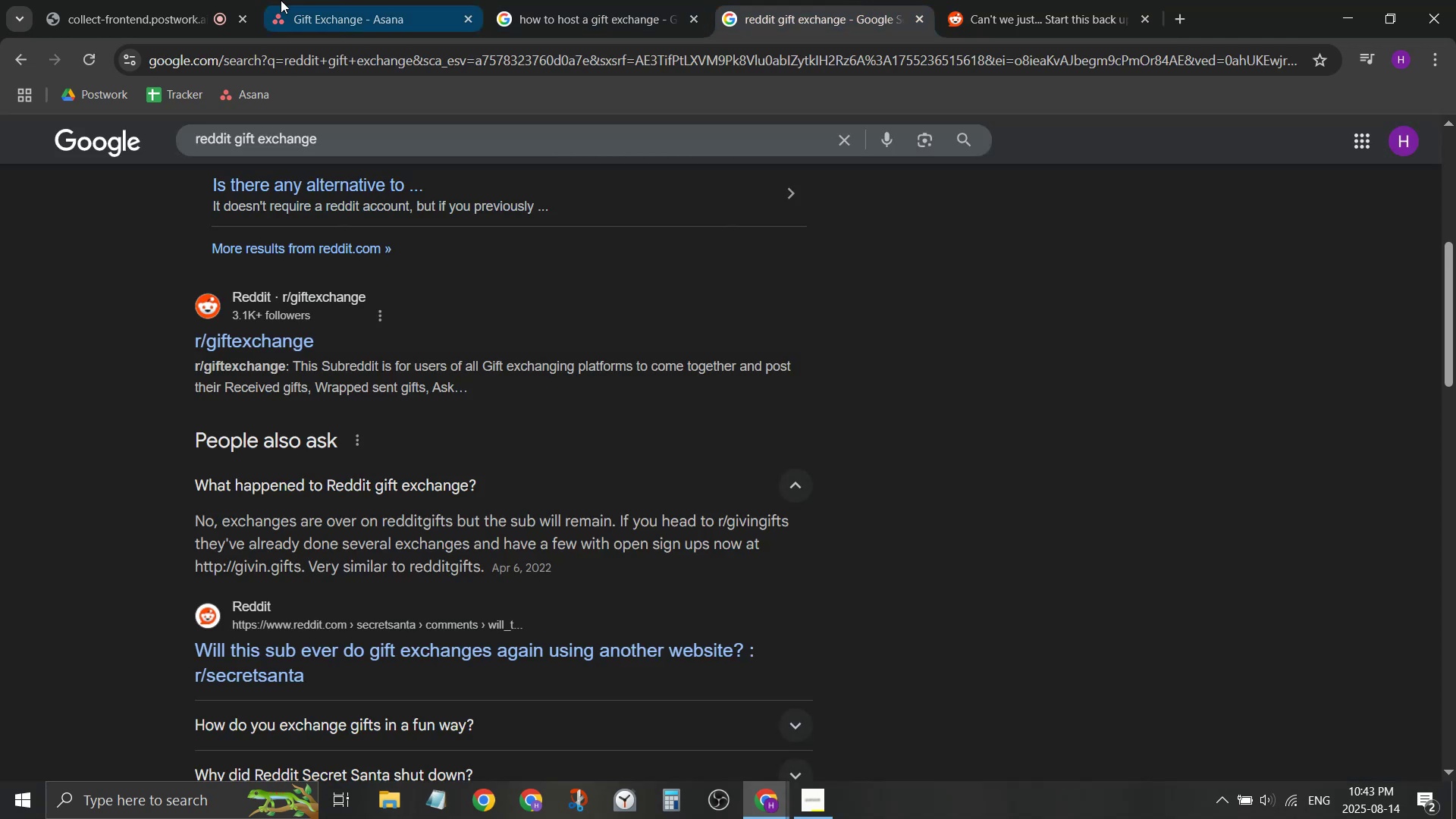 
left_click([368, 0])
 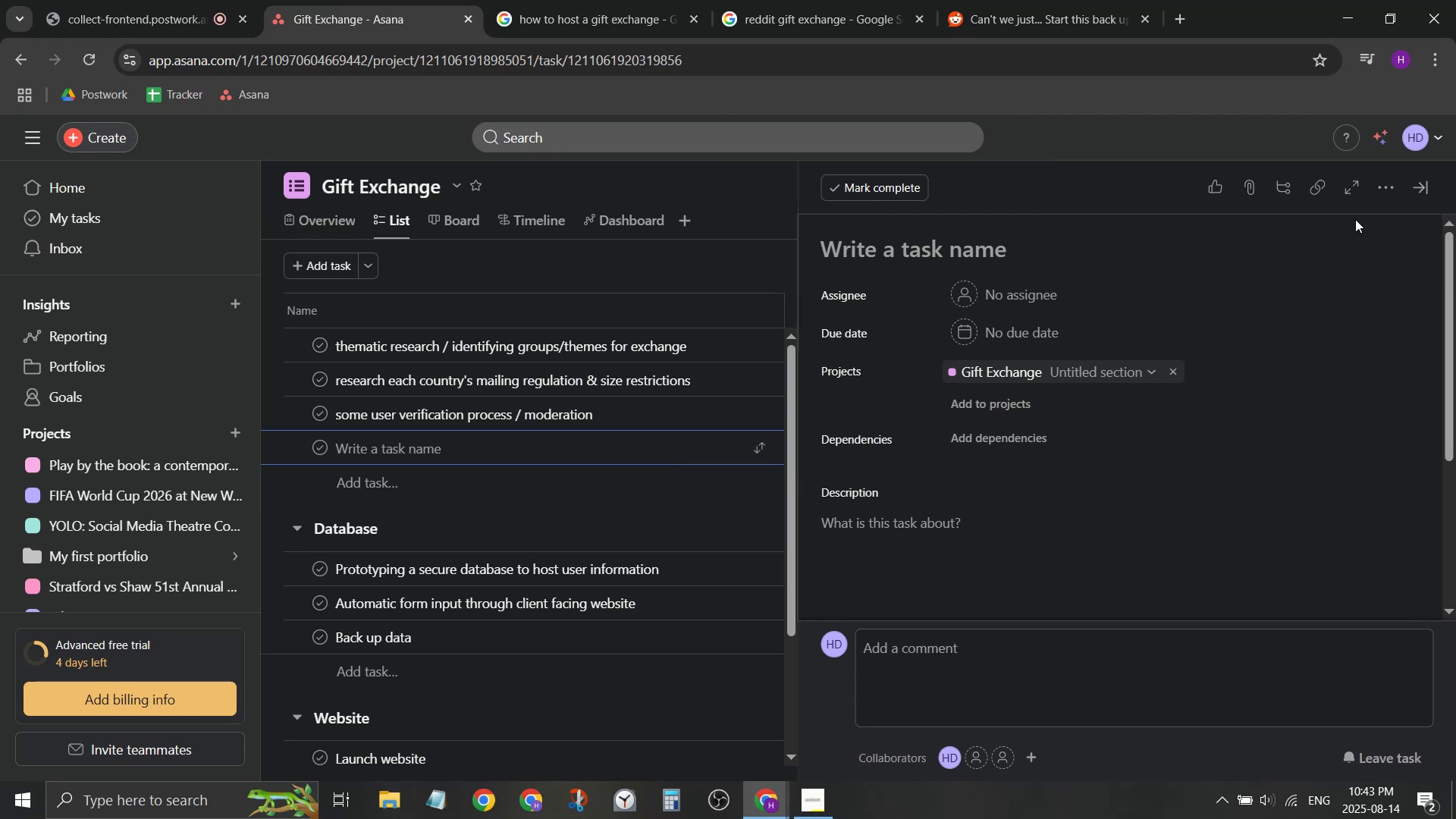 
left_click([1420, 189])
 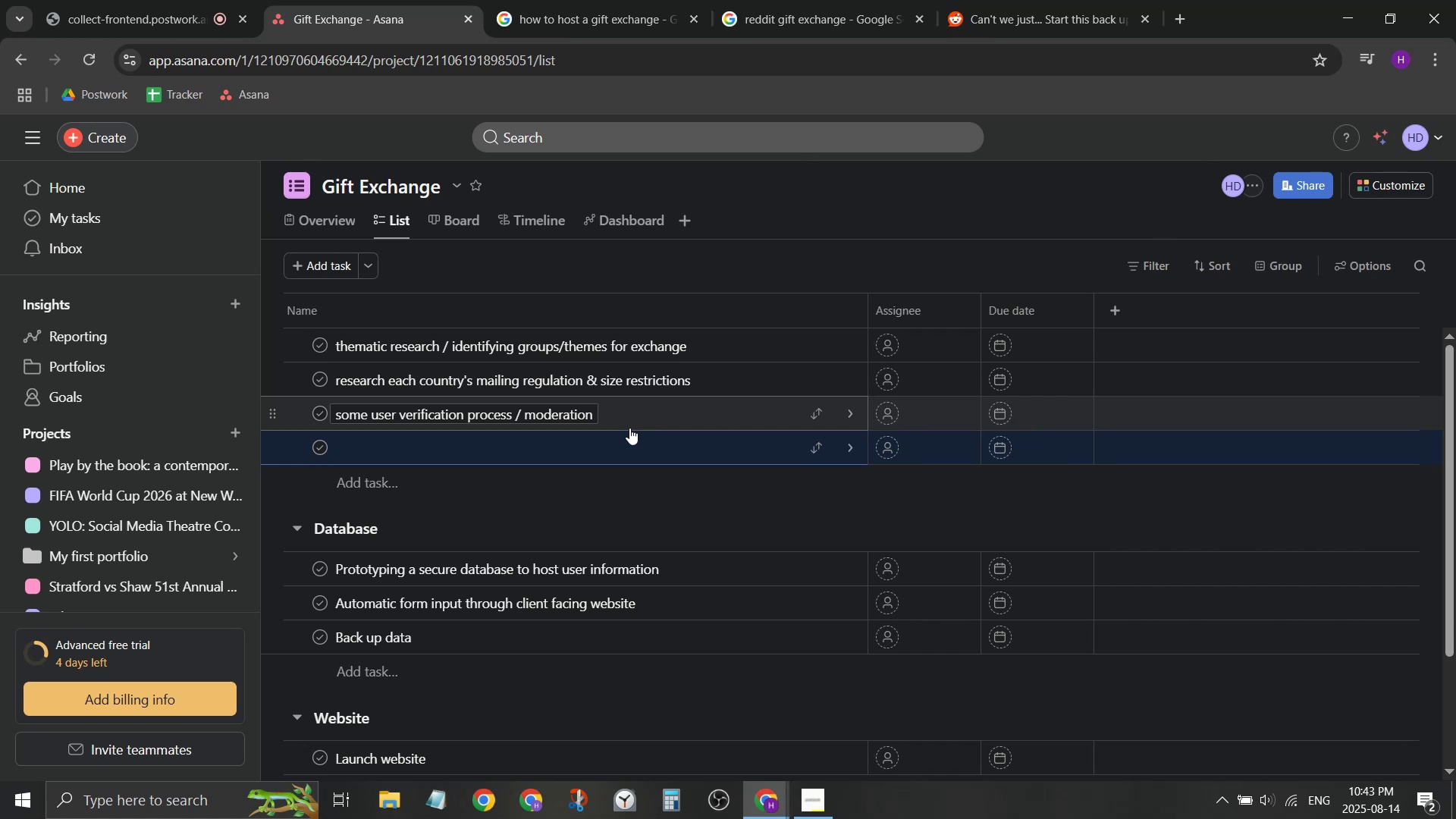 
wait(23.68)
 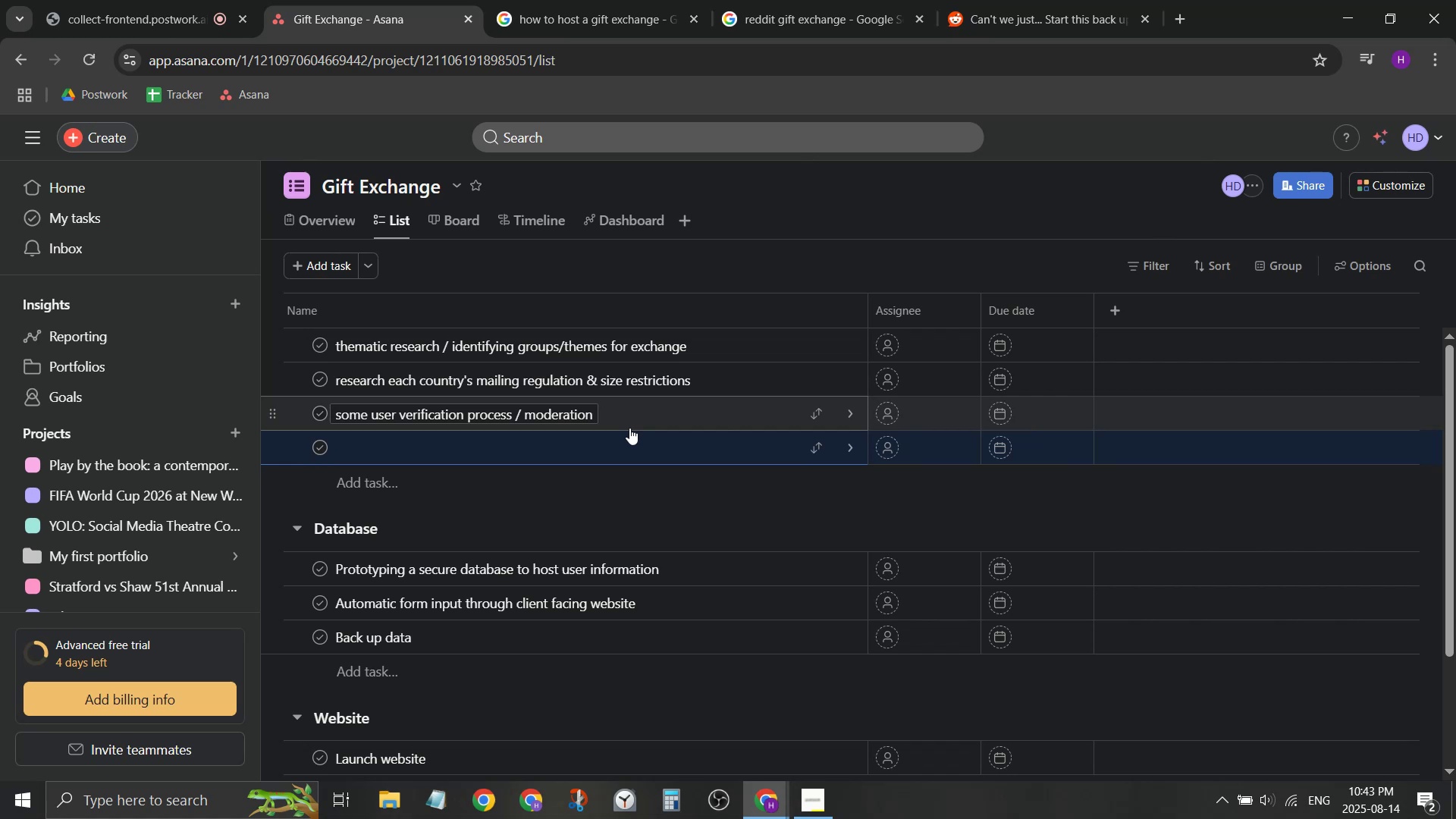 
scroll: coordinate [668, 537], scroll_direction: down, amount: 4.0
 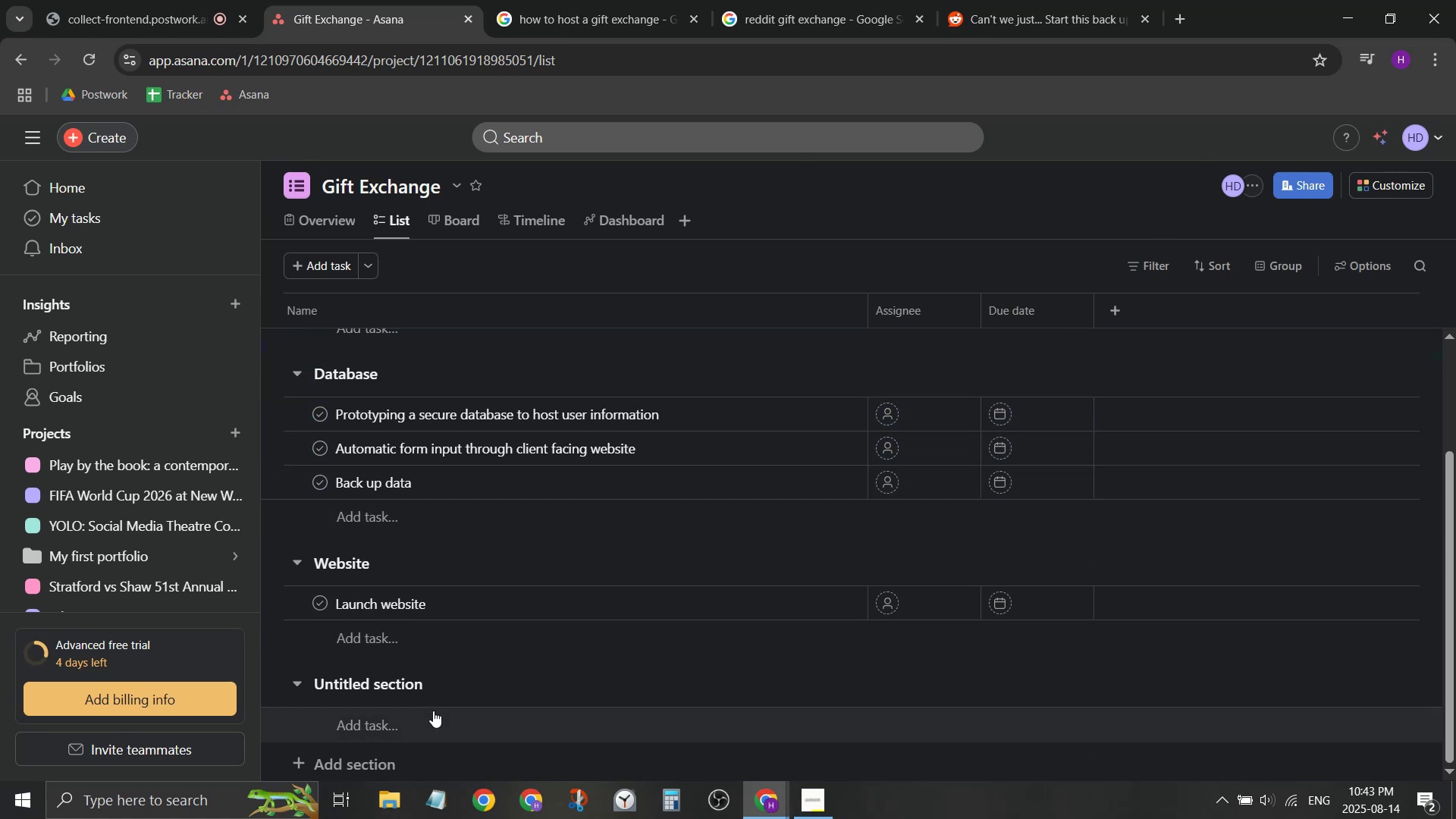 
left_click([400, 668])
 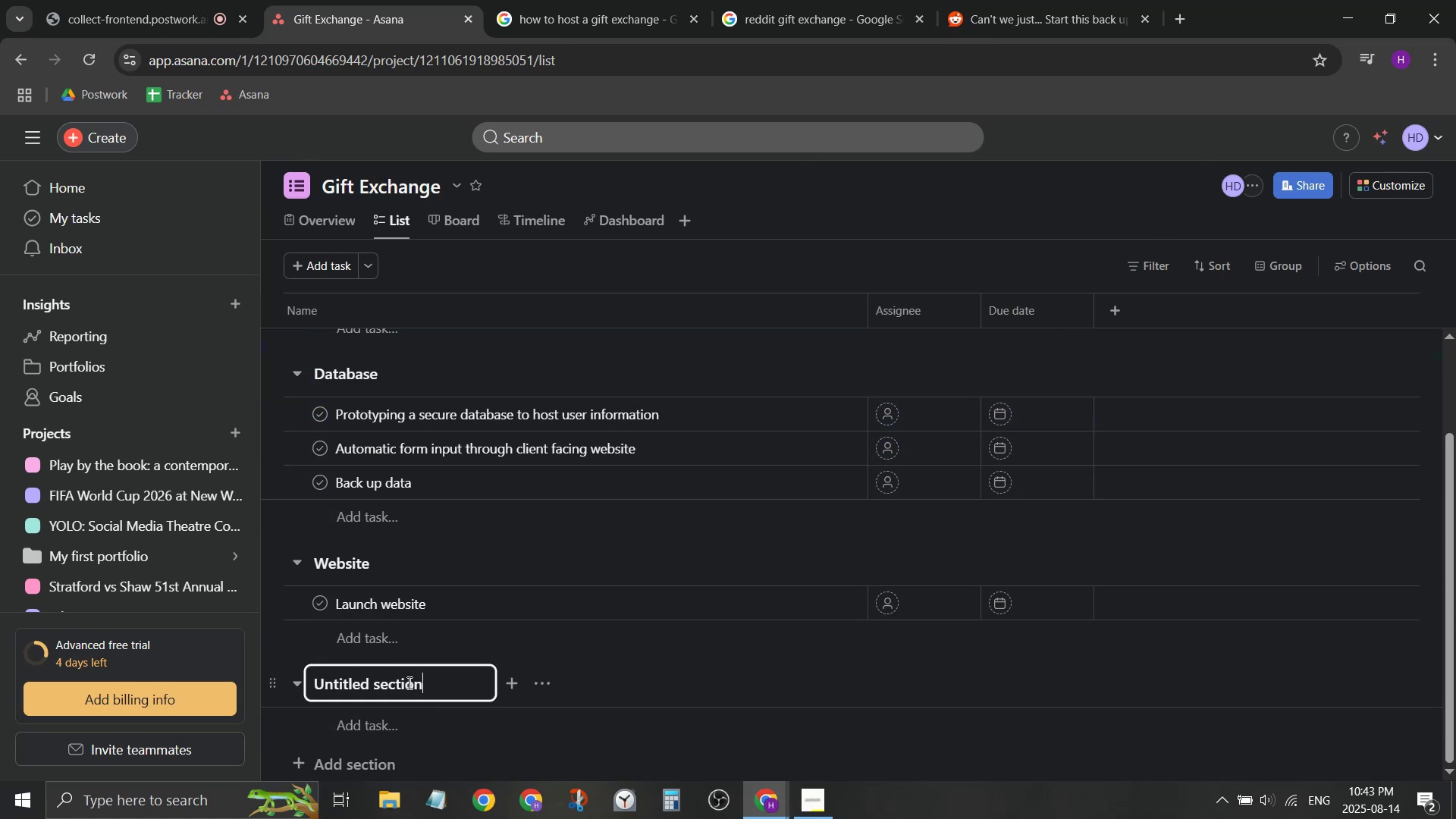 
left_click_drag(start_coordinate=[419, 686], to_coordinate=[428, 690])
 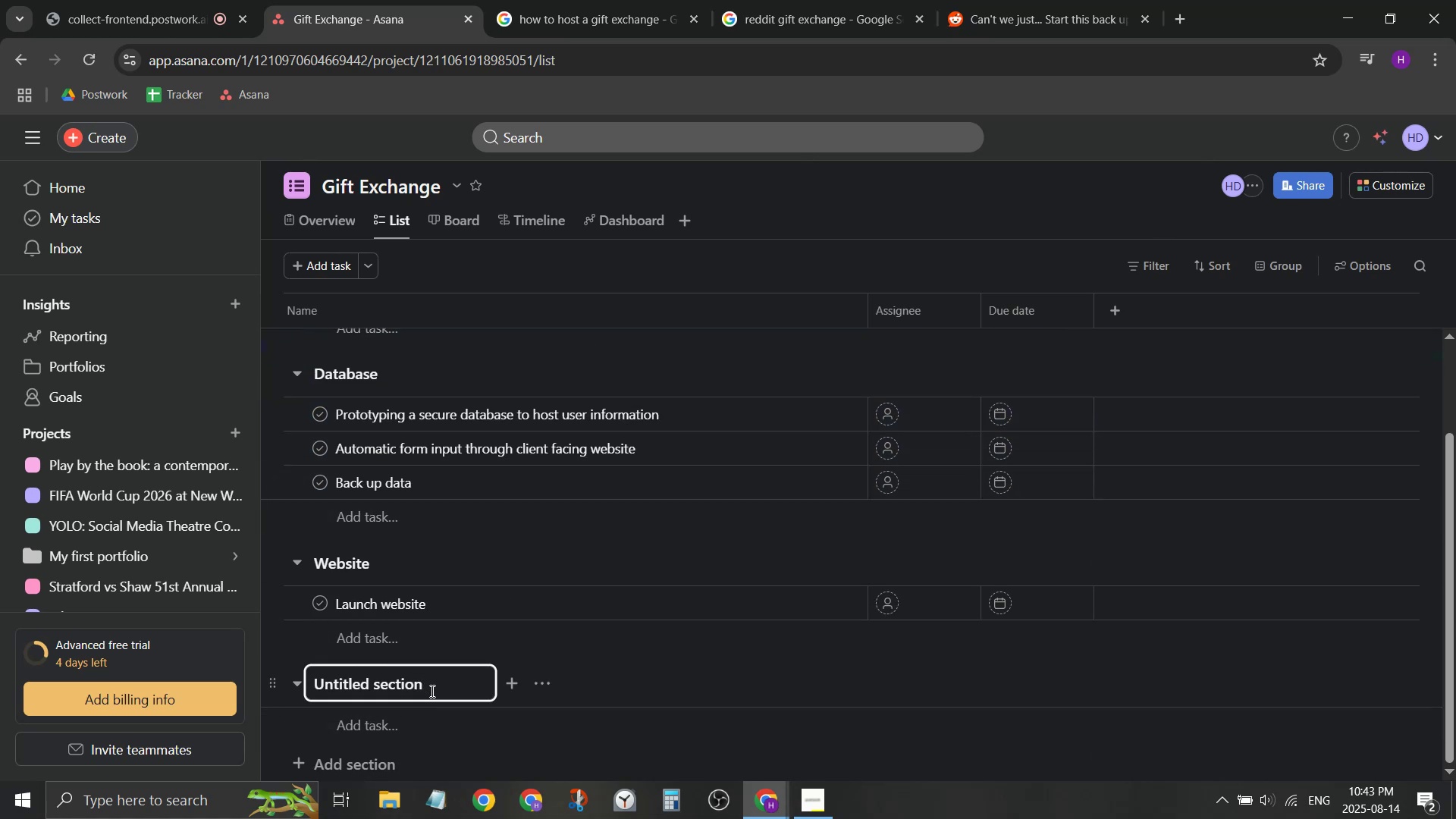 
left_click_drag(start_coordinate=[431, 691], to_coordinate=[246, 696])
 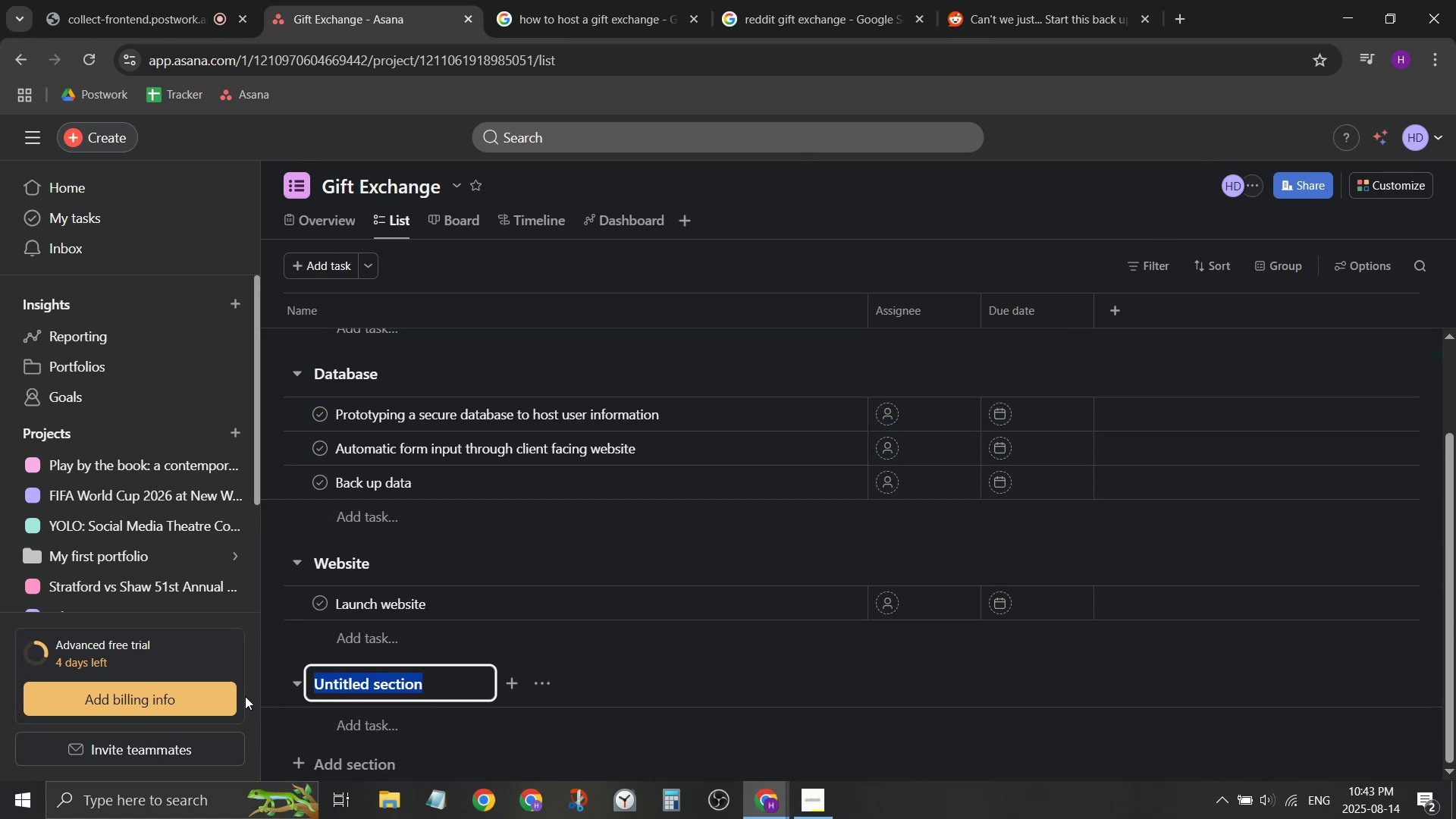 
type(test )
 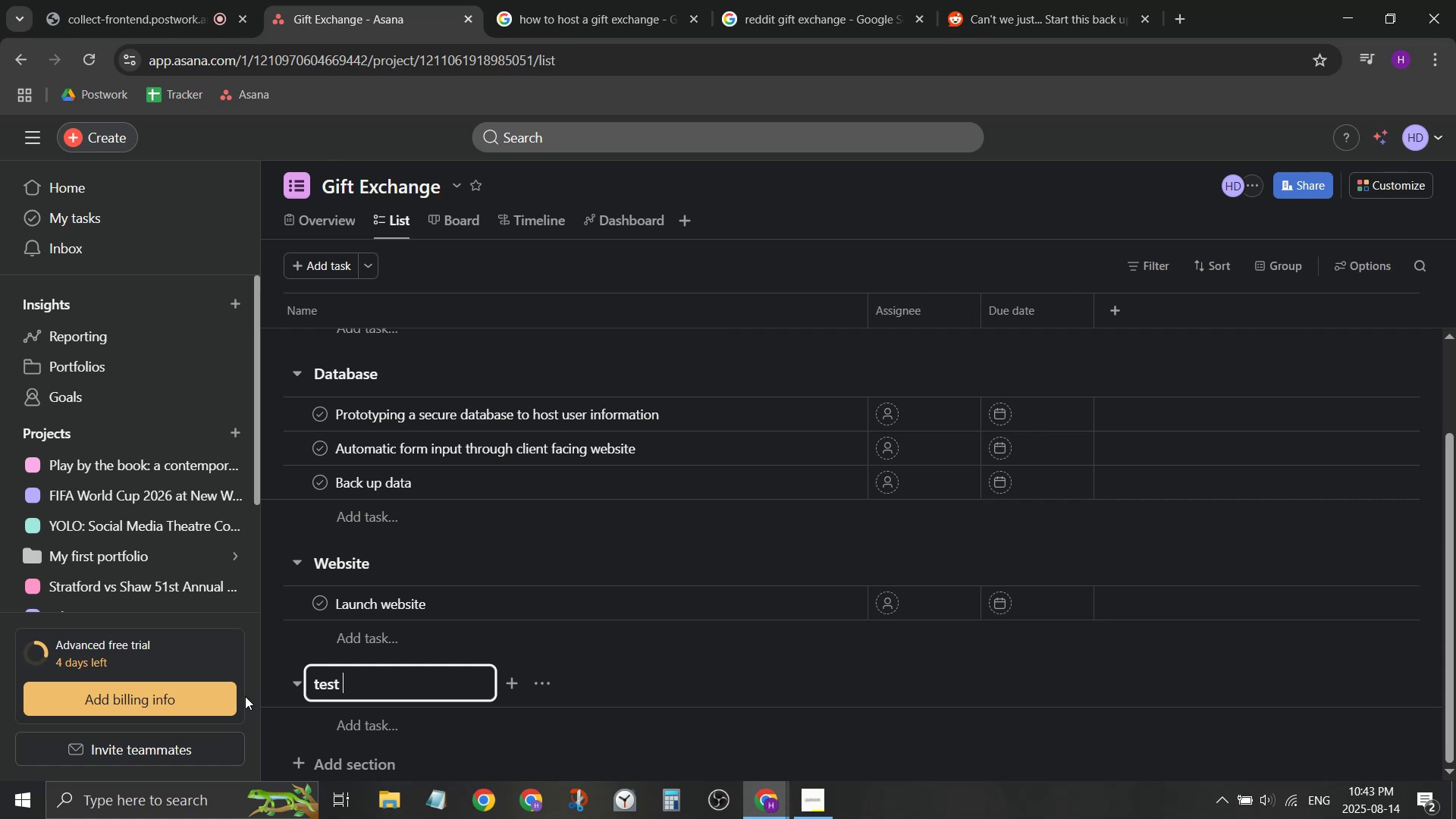 
type(Round[Delete]T)
 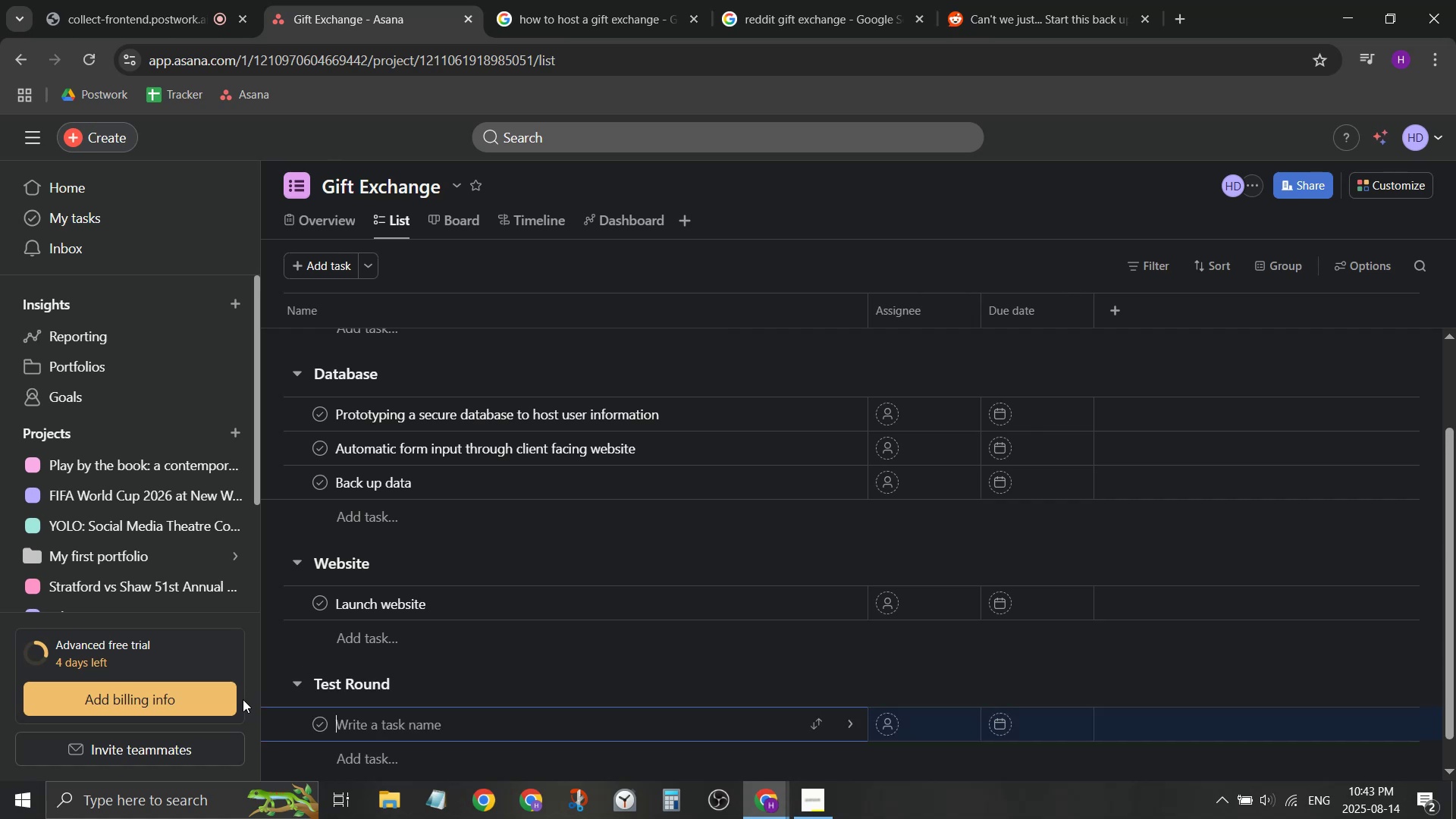 
hold_key(key=ArrowLeft, duration=0.81)
 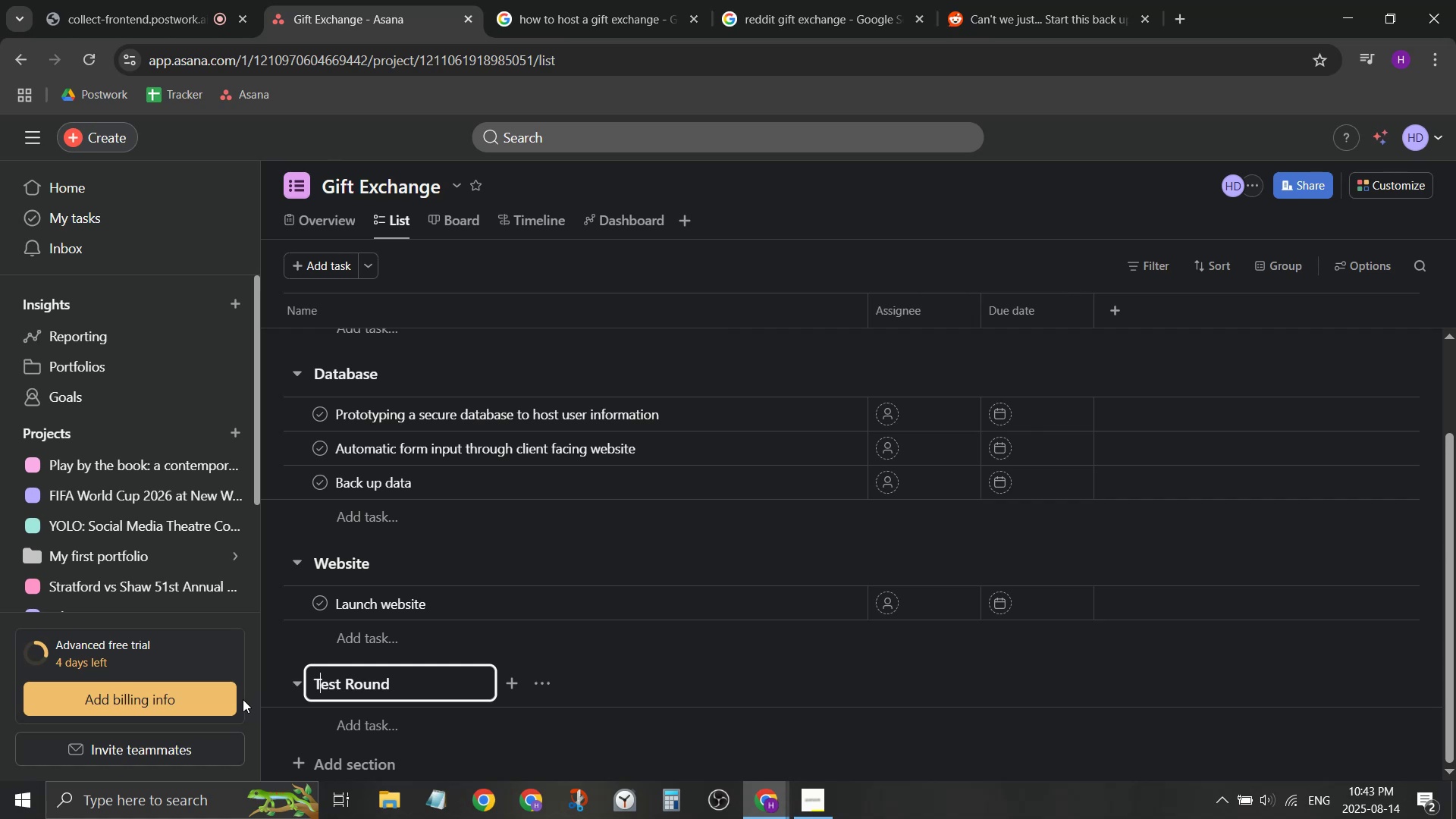 
key(Enter)
 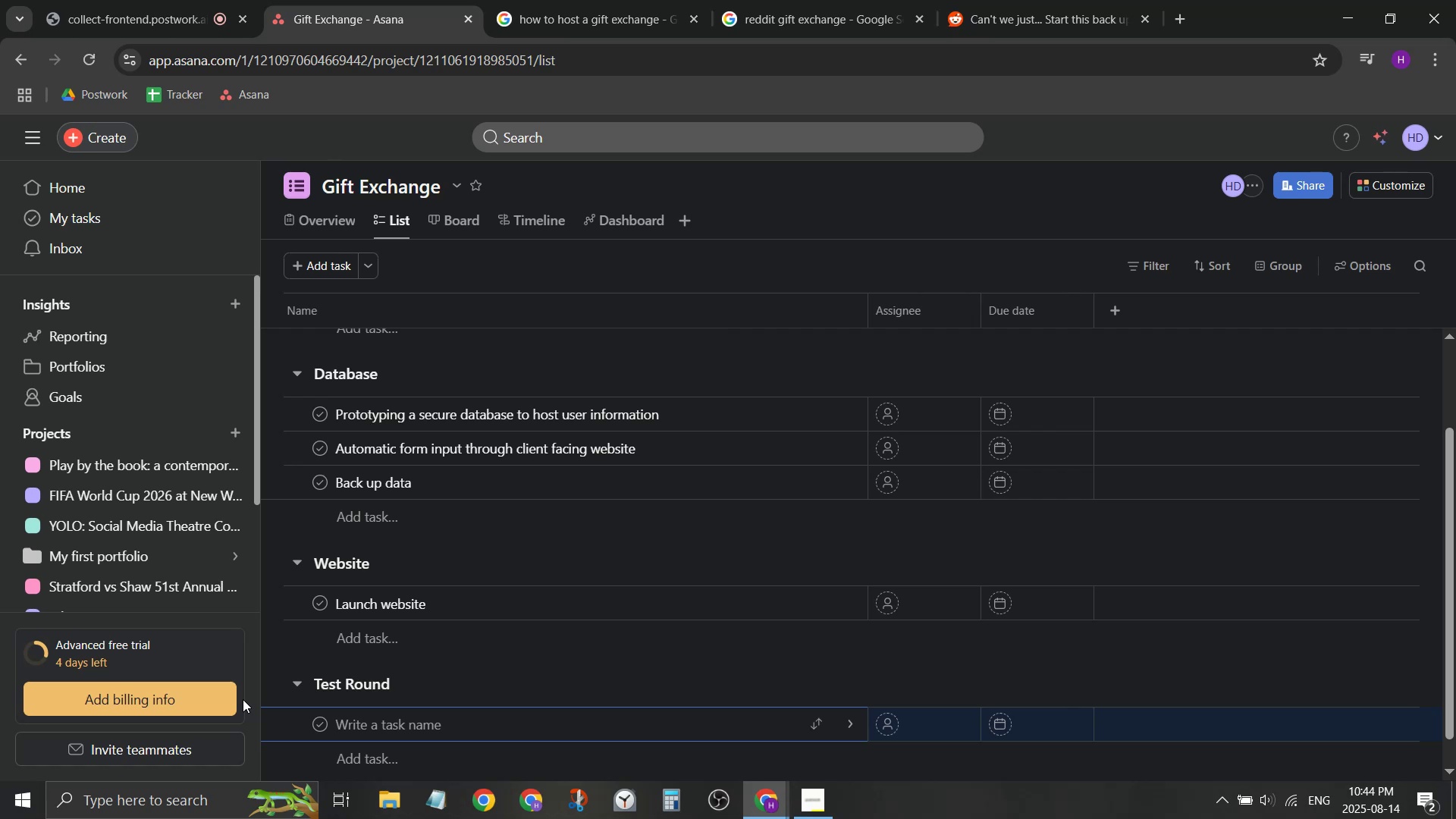 
wait(39.65)
 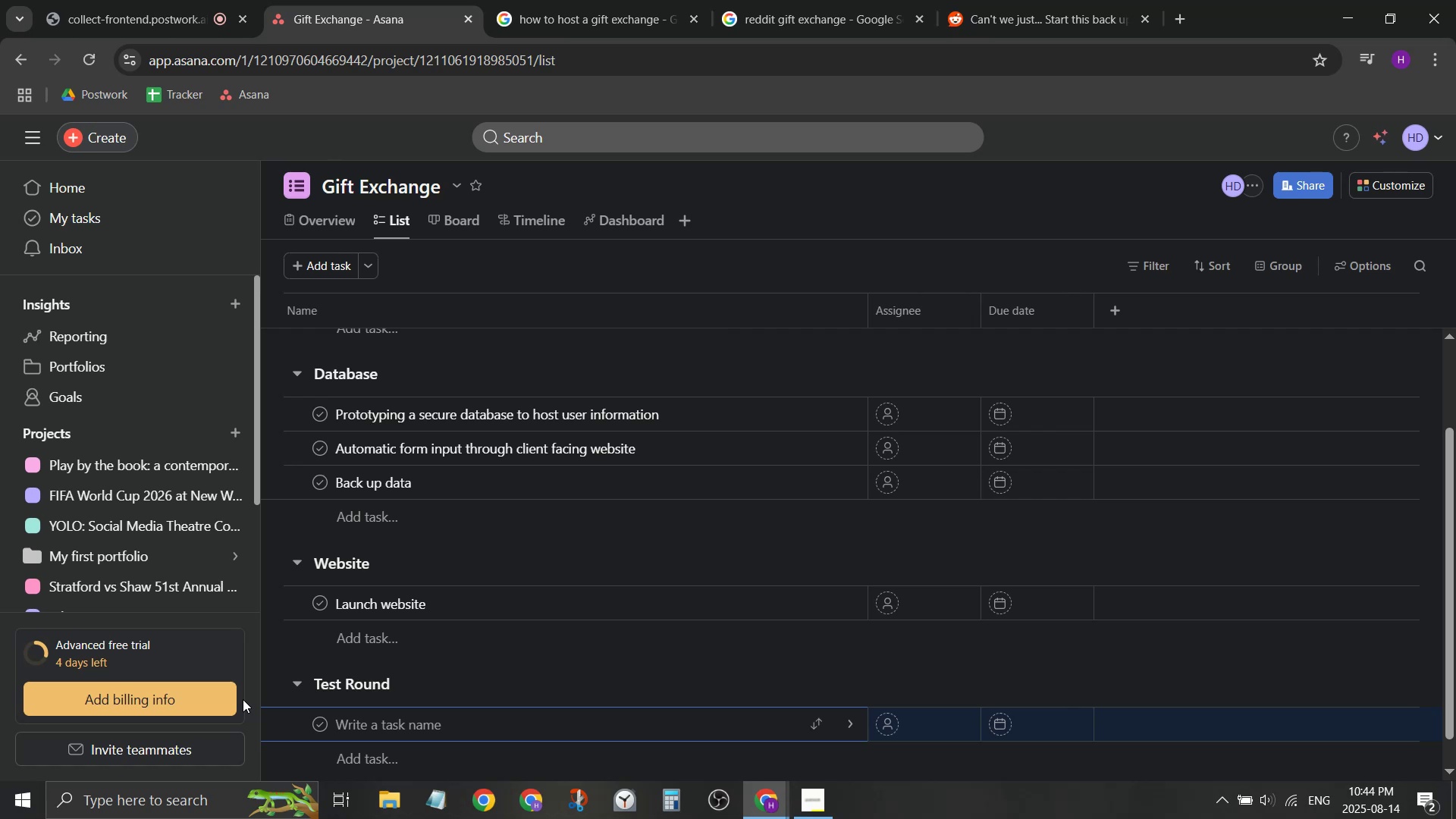 
type(mar)
 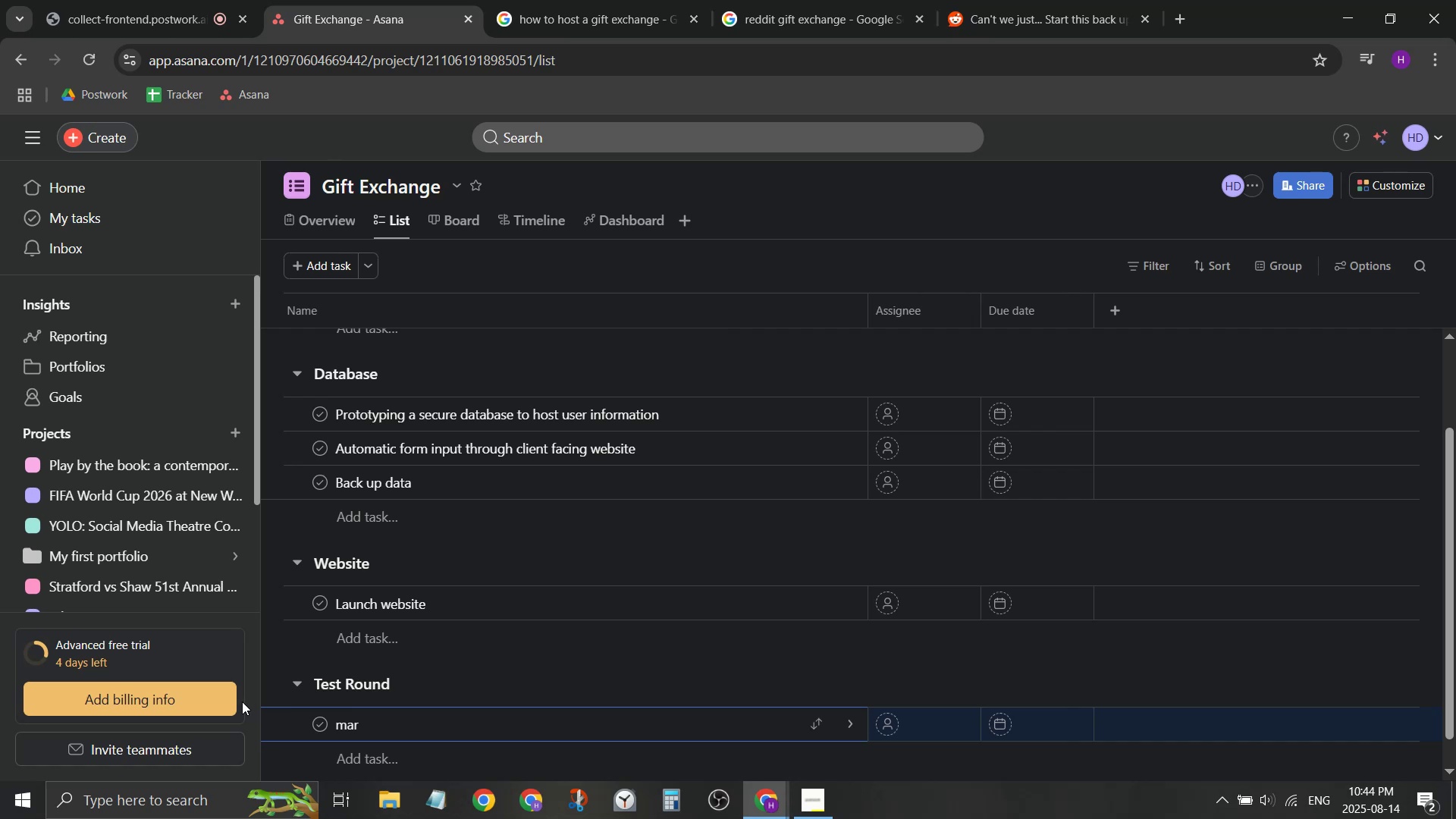 
wait(11.01)
 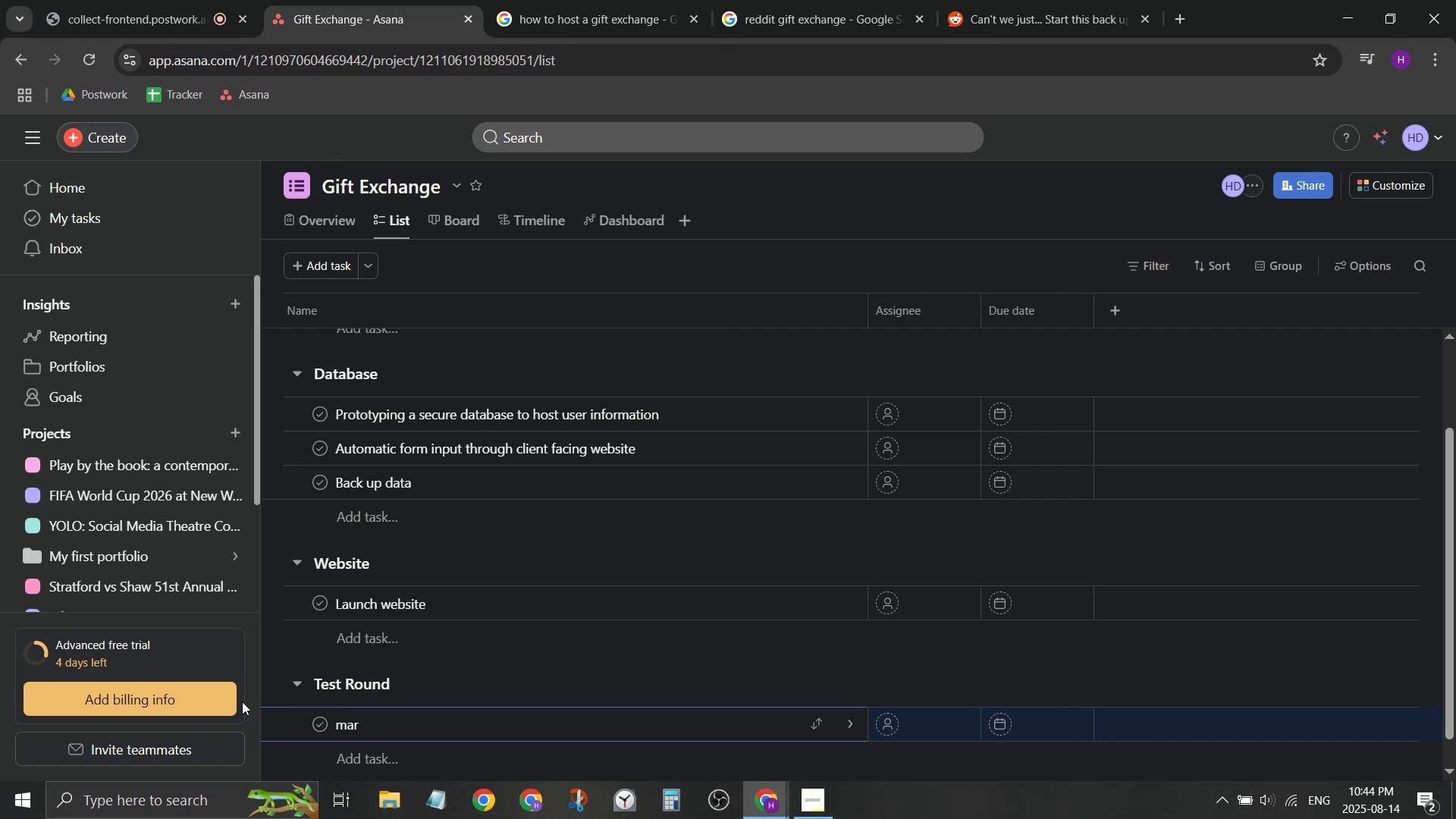 
type(polla ope)
key(Backspace)
type(poles )
key(Backspace)
key(Backspace)
key(Backspace)
type(ls open)
key(Backspace)
key(Backspace)
key(Backspace)
key(Backspace)
type(Wle)
key(Backspace)
key(Backspace)
key(Backspace)
type(Receiving submissions for )
 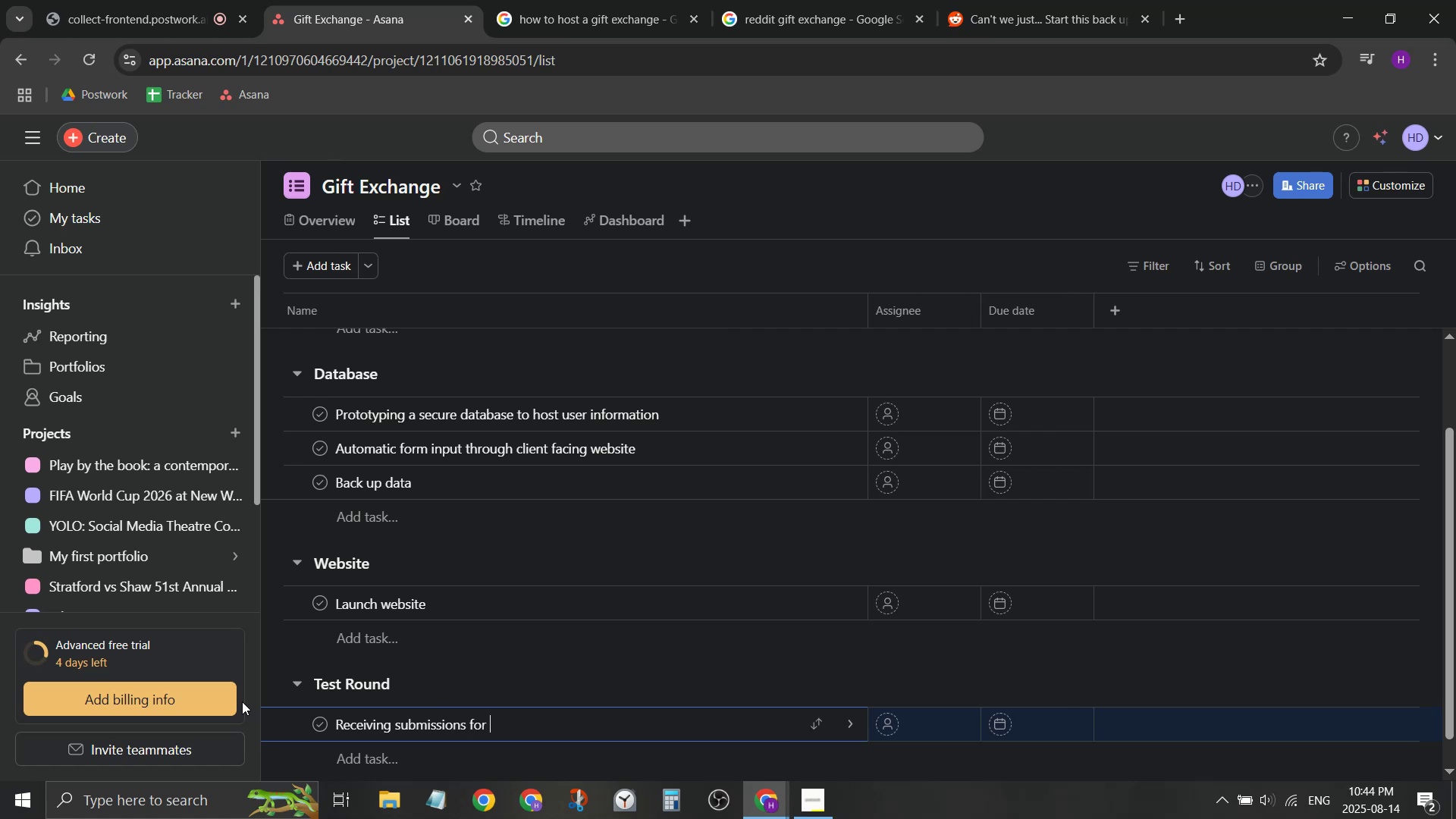 
wait(6.5)
 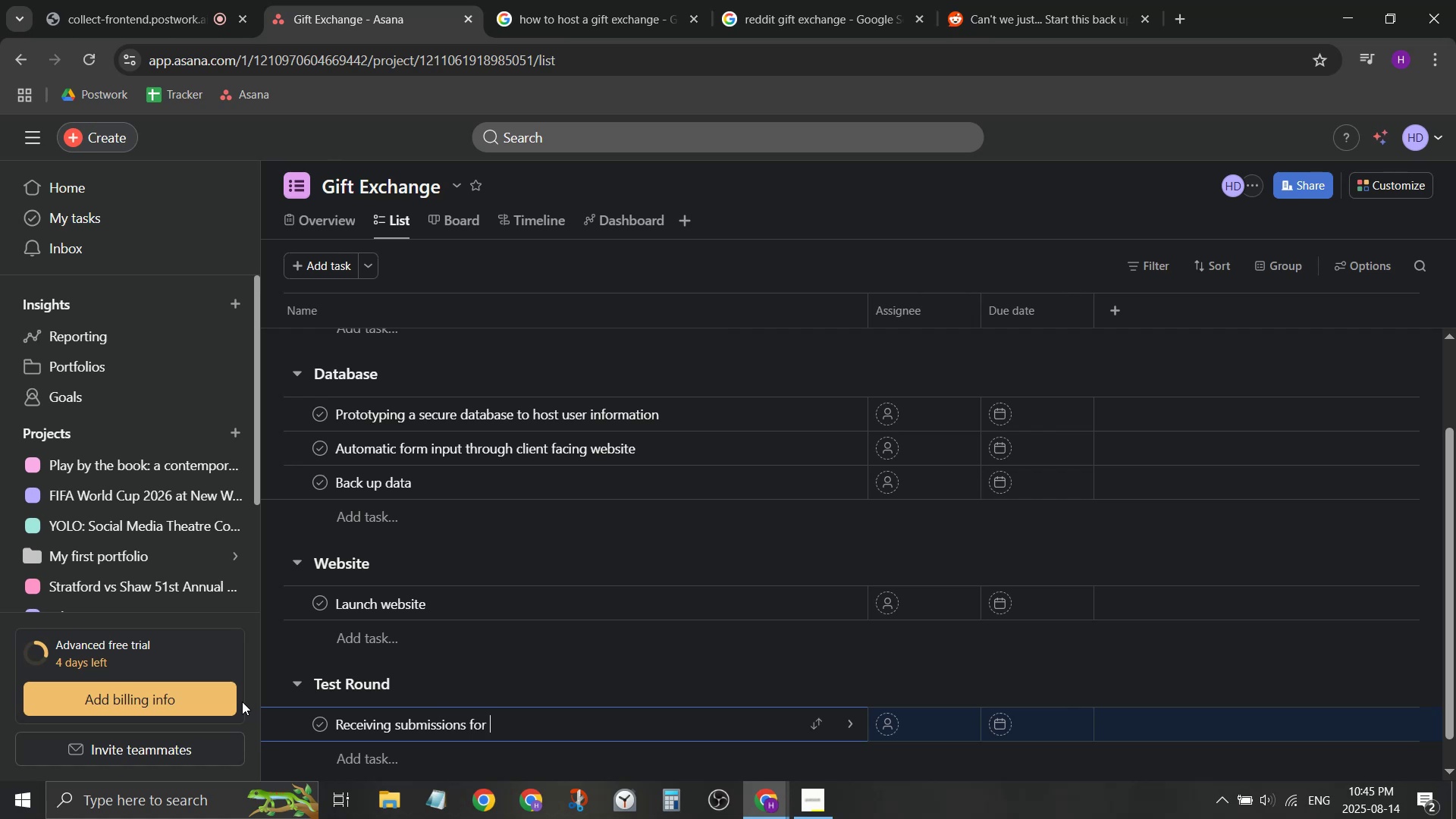 
type(themes/ pol)
key(Backspace)
key(Backspace)
key(Backspace)
key(Backspace)
 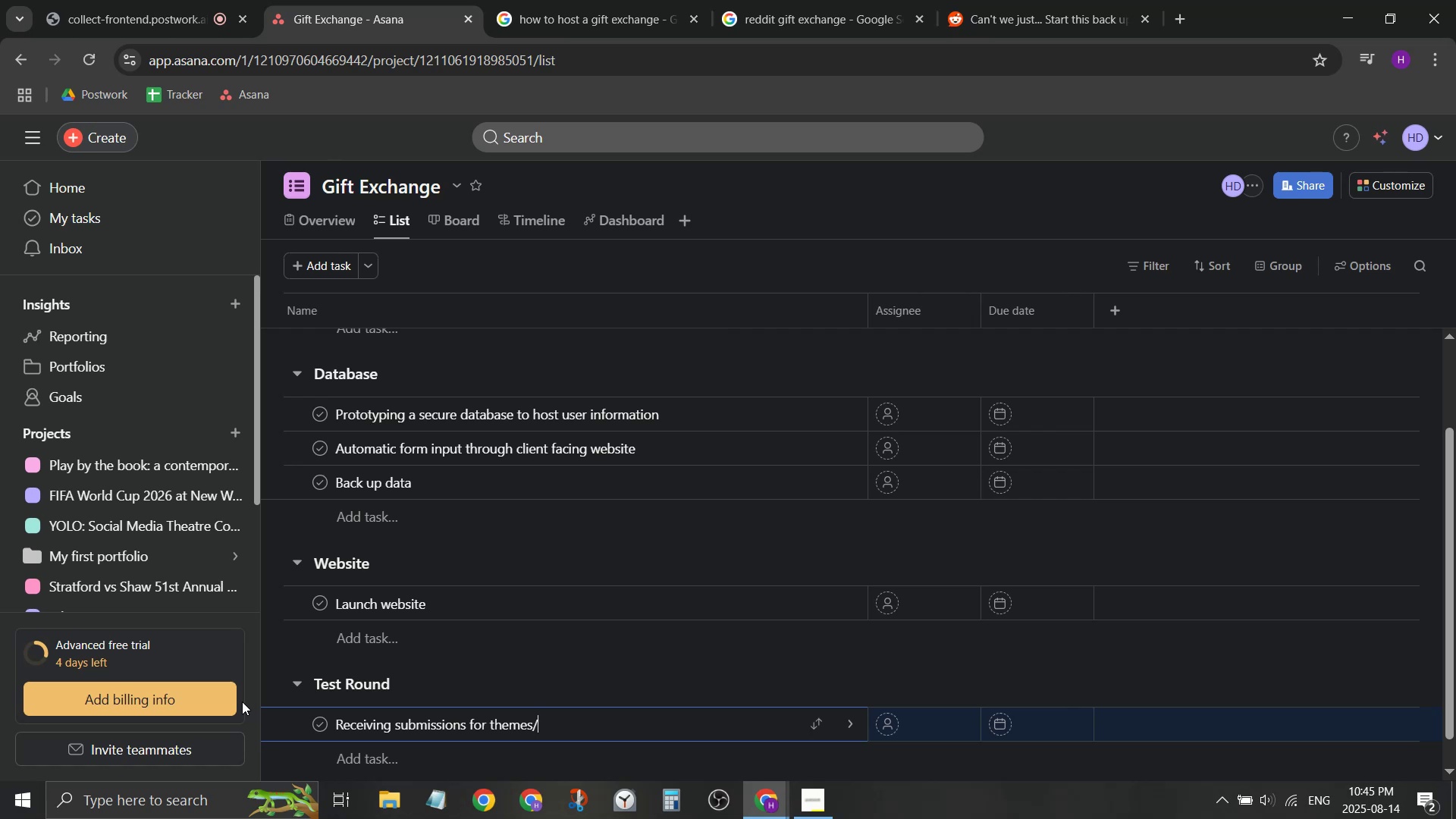 
scroll: coordinate [309, 677], scroll_direction: down, amount: 1.0
 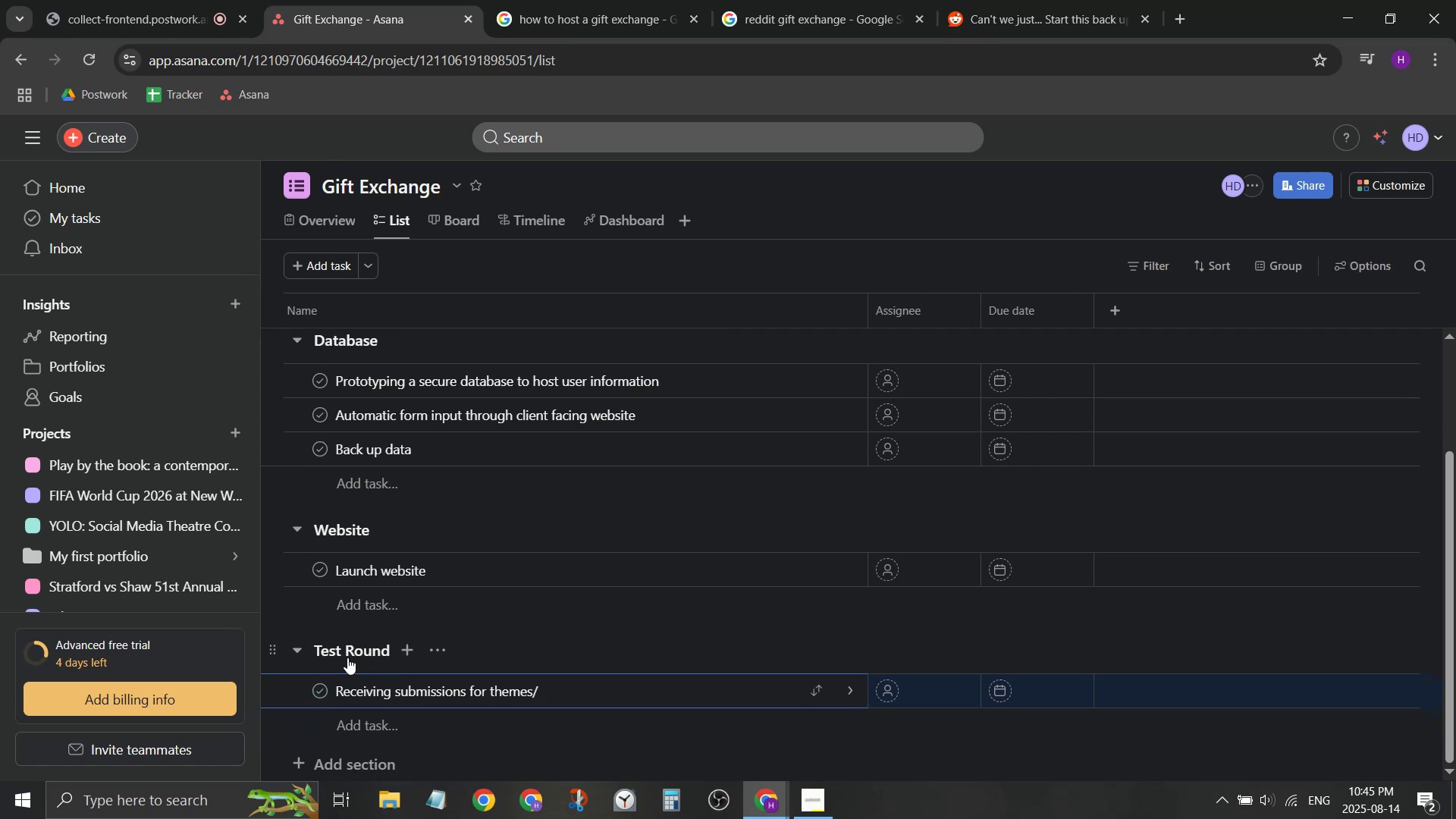 
left_click_drag(start_coordinate=[337, 690], to_coordinate=[607, 692])
 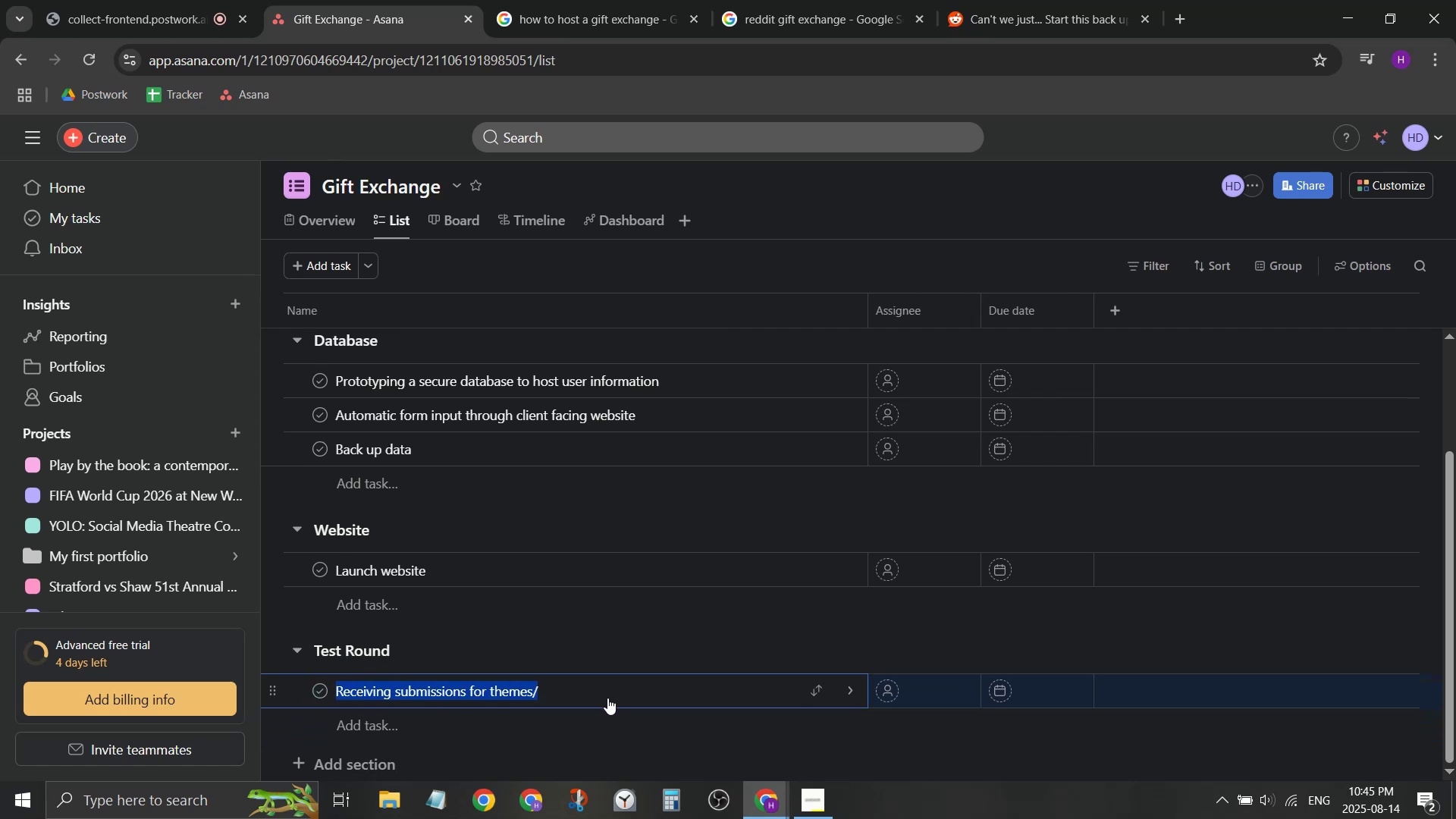 
type(idenf)
key(Backspace)
type(tifying a )
key(Backspace)
type(n exisint comm)
key(Backspace)
key(Backspace)
key(Backspace)
key(Backspace)
key(Backspace)
key(Backspace)
key(Backspace)
key(Backspace)
type(ting group to )
 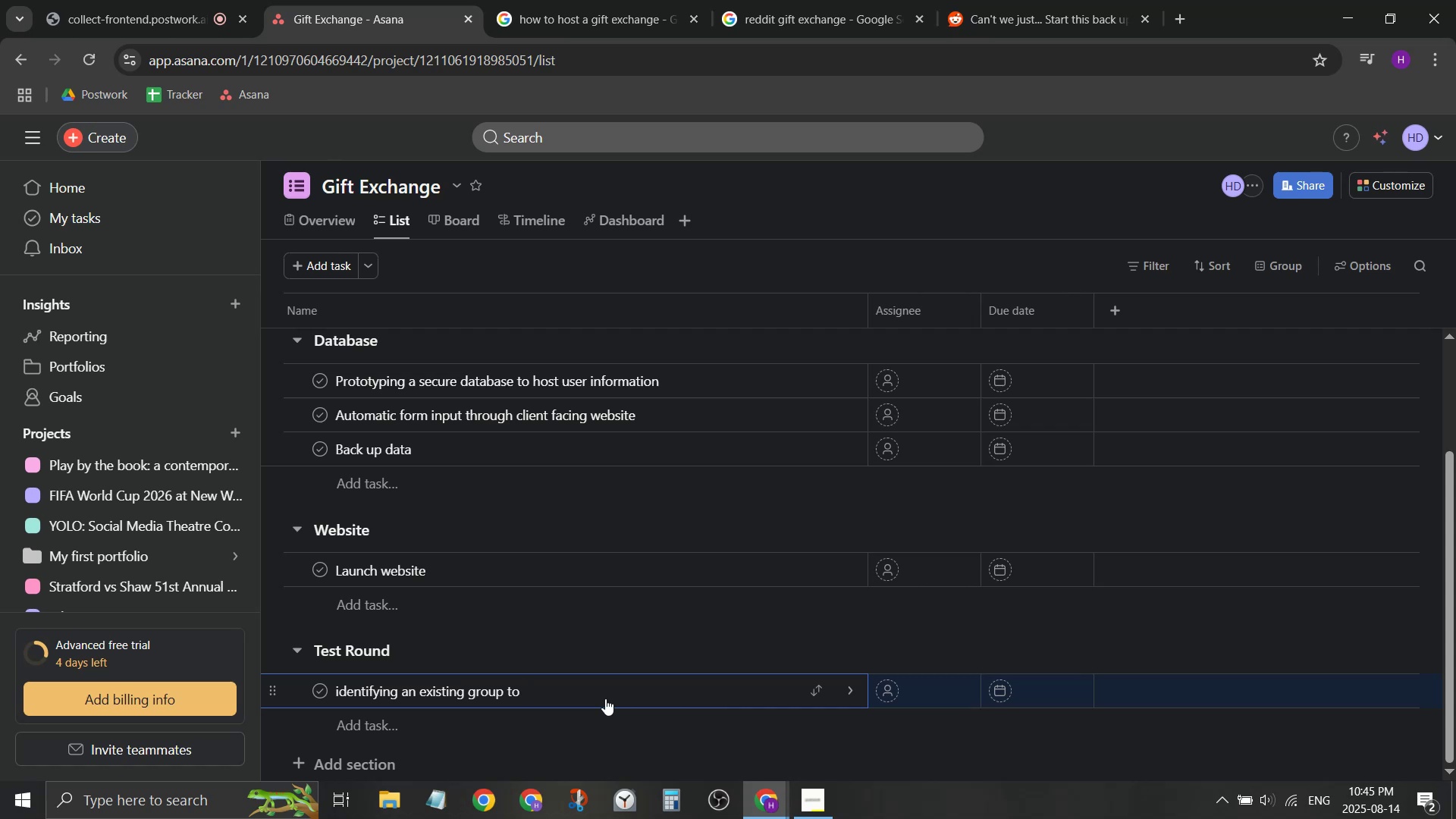 
type(host)
 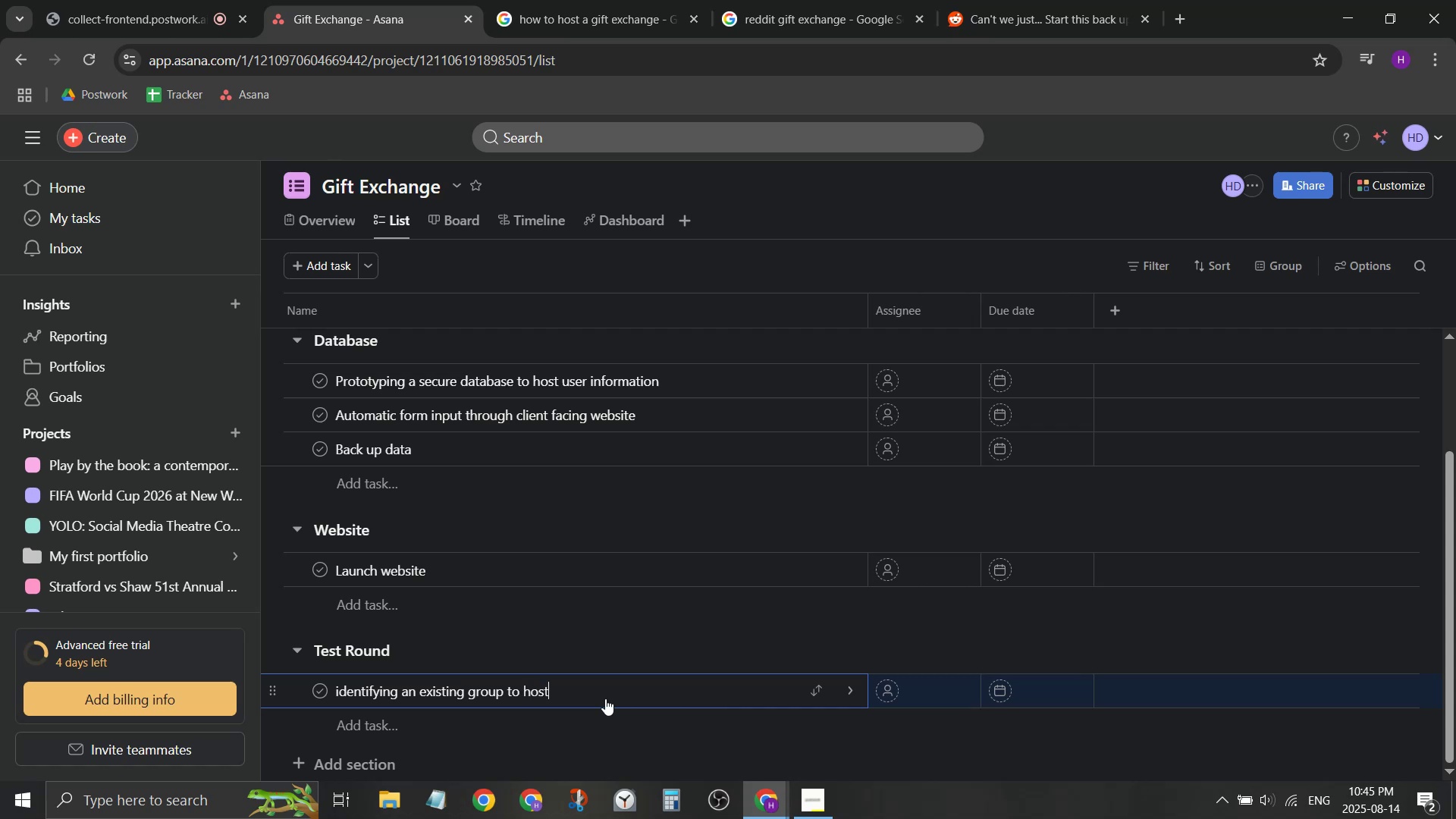 
key(Enter)
 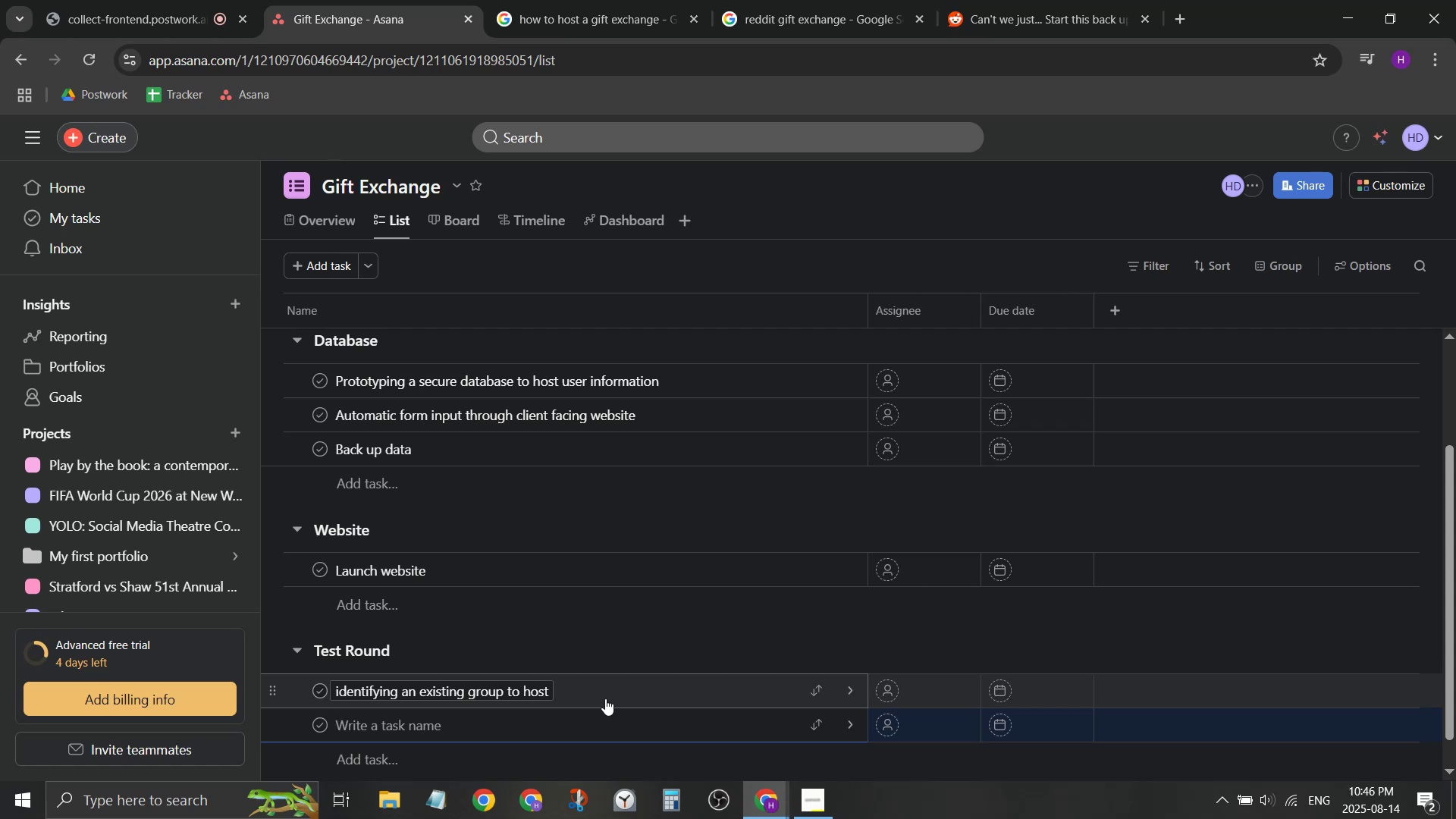 
wait(52.31)
 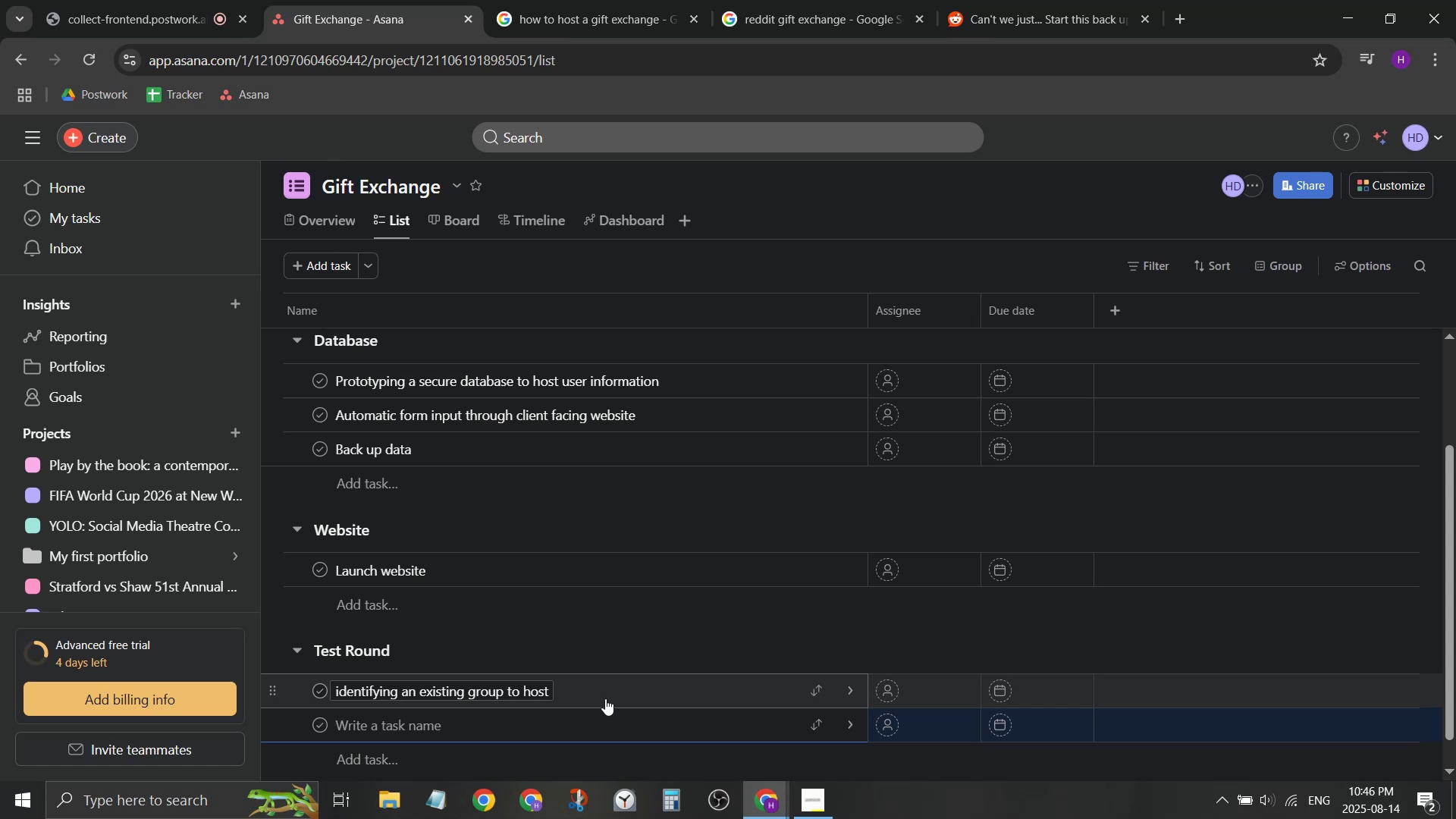 
type(sub)
key(Backspace)
key(Backspace)
key(Backspace)
type(ident)
key(Backspace)
key(Backspace)
key(Backspace)
key(Backspace)
key(Backspace)
type(protoy)
key(Backspace)
type(tpying )
key(Backspace)
key(Backspace)
key(Backspace)
key(Backspace)
key(Backspace)
key(Backspace)
key(Backspace)
key(Backspace)
key(Backspace)
key(Backspace)
key(Backspace)
key(Backspace)
type(dar)
key(Backspace)
key(Backspace)
type(raft )
 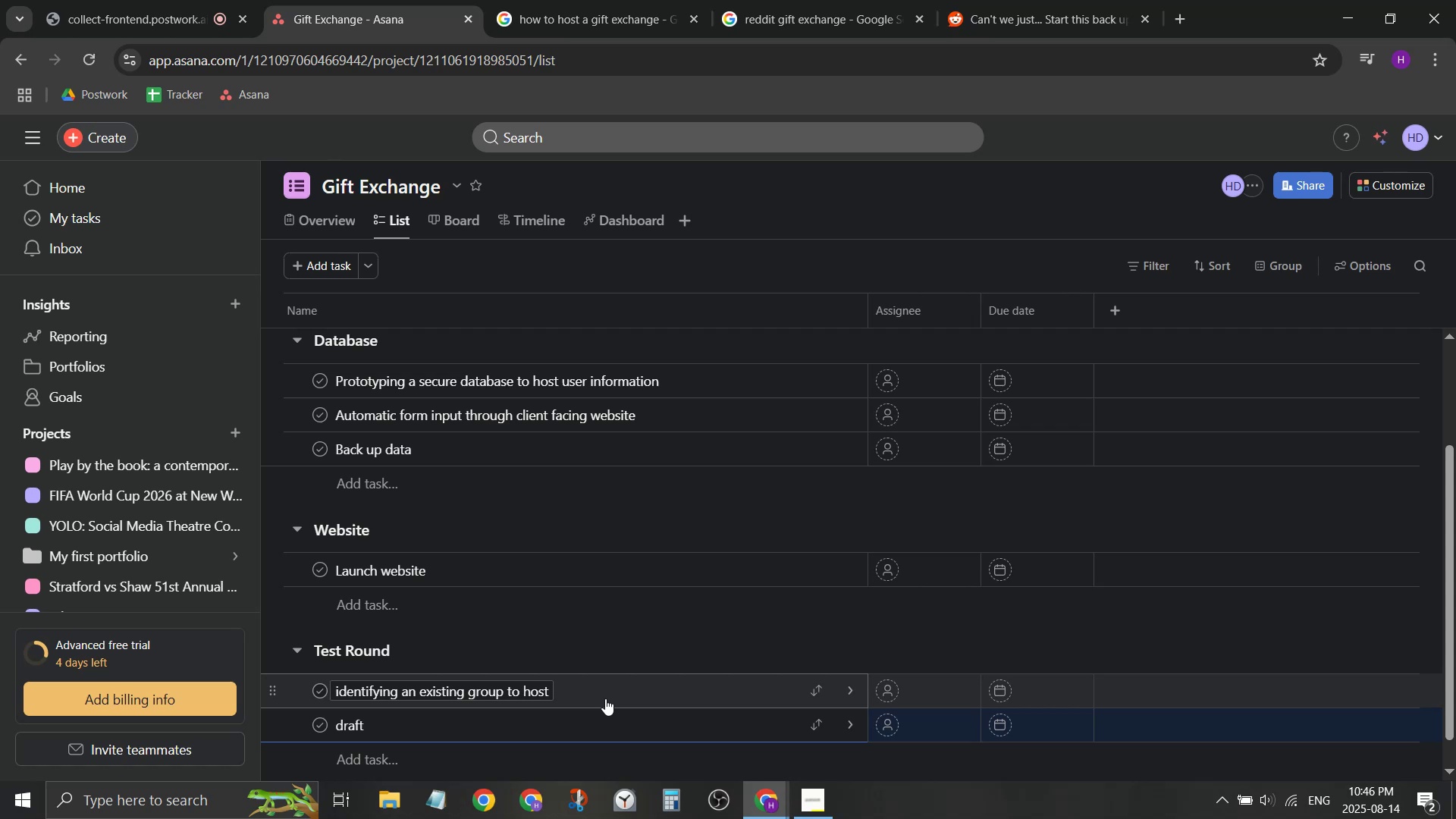 
wait(6.47)
 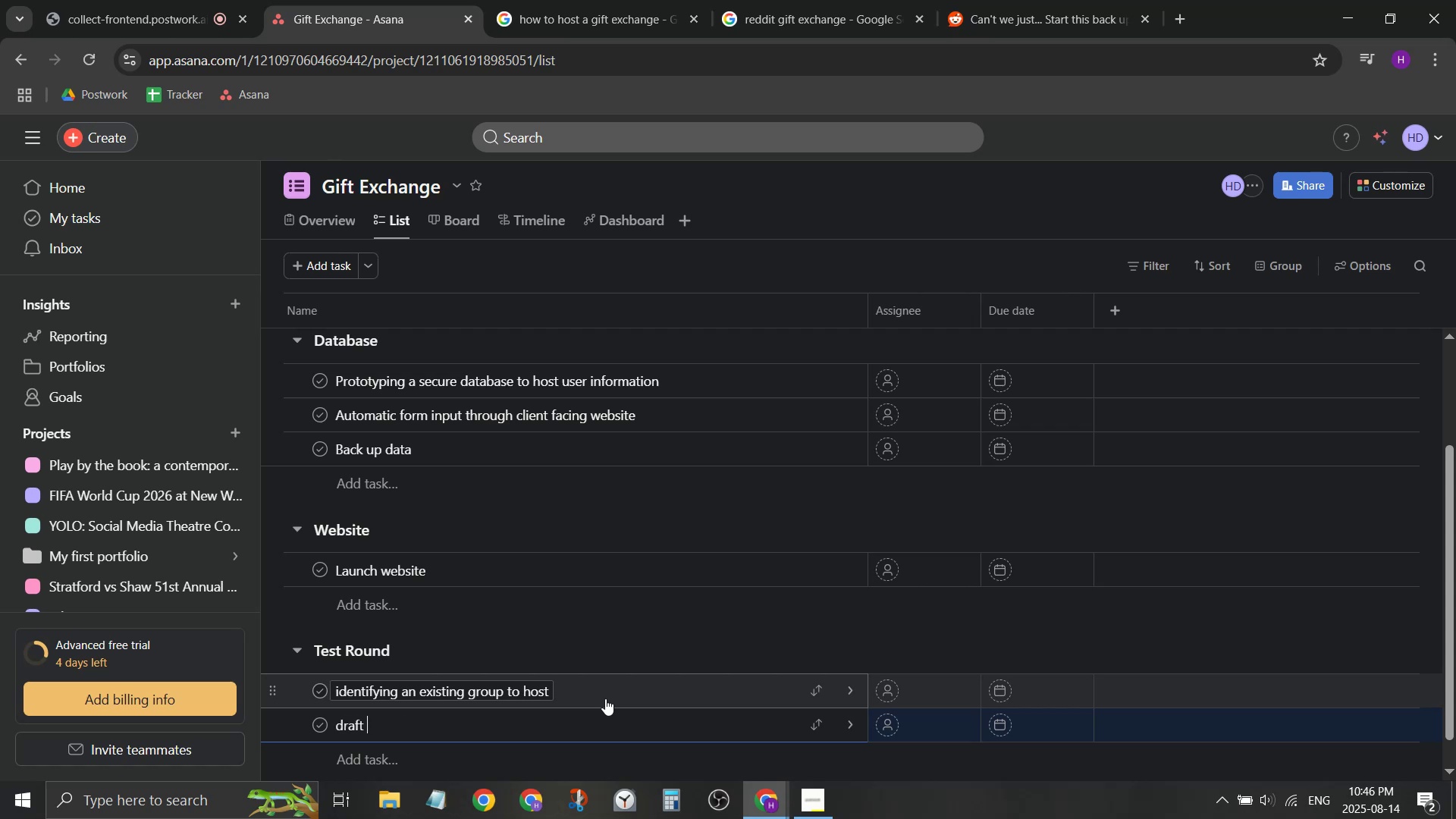 
type(for)
key(Backspace)
key(Backspace)
key(Backspace)
type(entry )
key(Backspace)
key(Backspace)
key(Backspace)
key(Backspace)
key(Backspace)
key(Backspace)
type(user information form)
 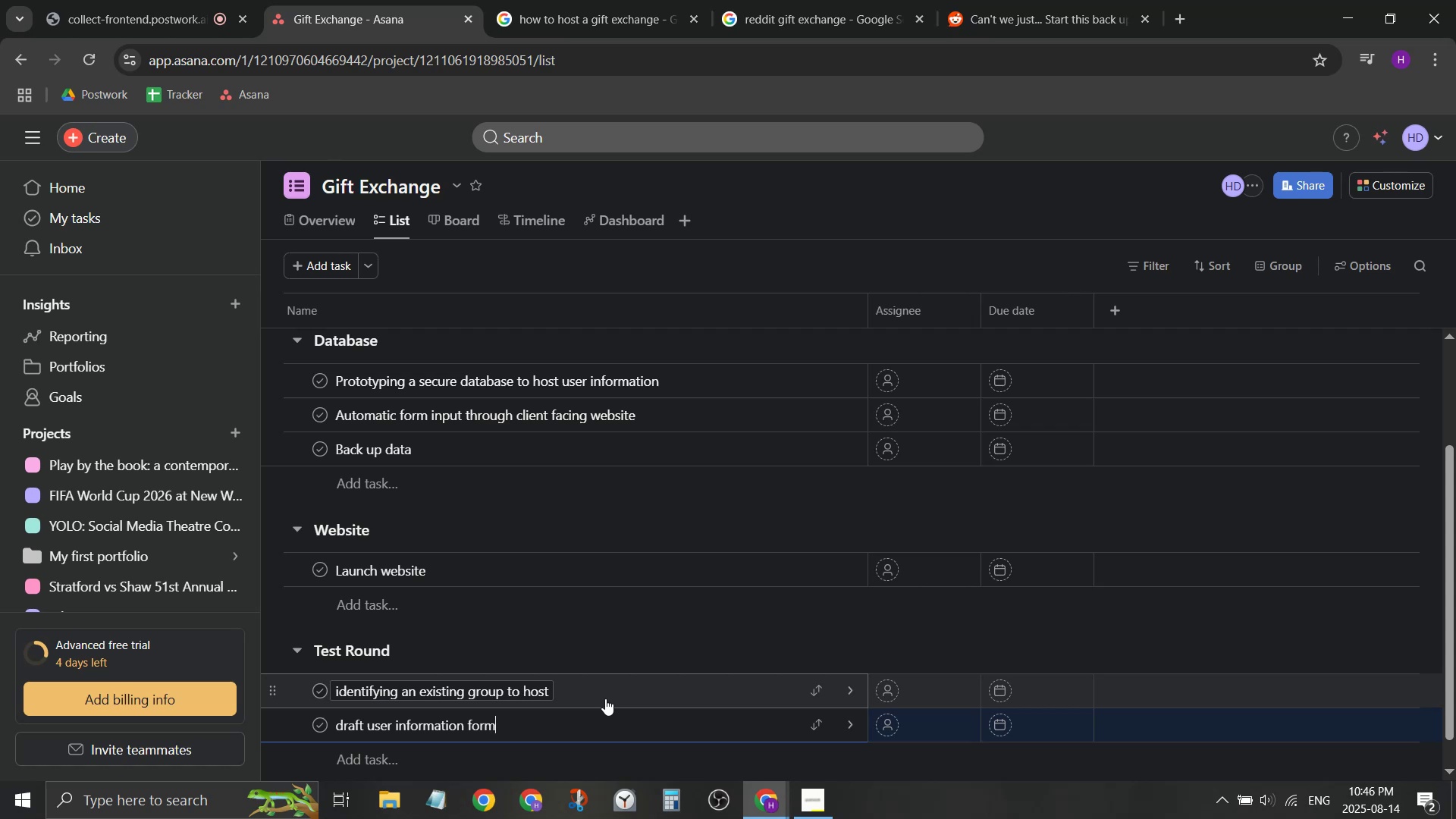 
key(Enter)
 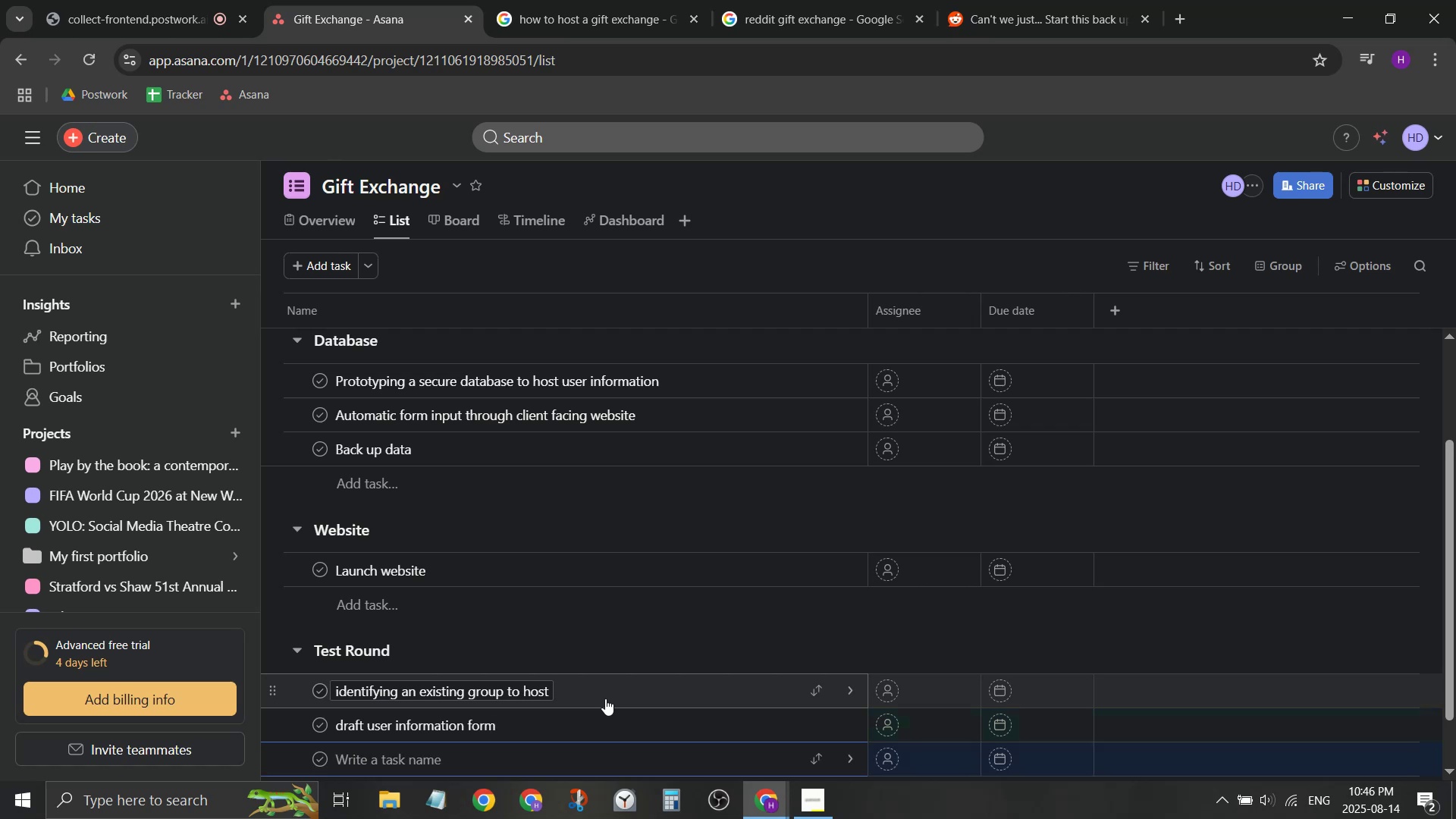 
wait(11.28)
 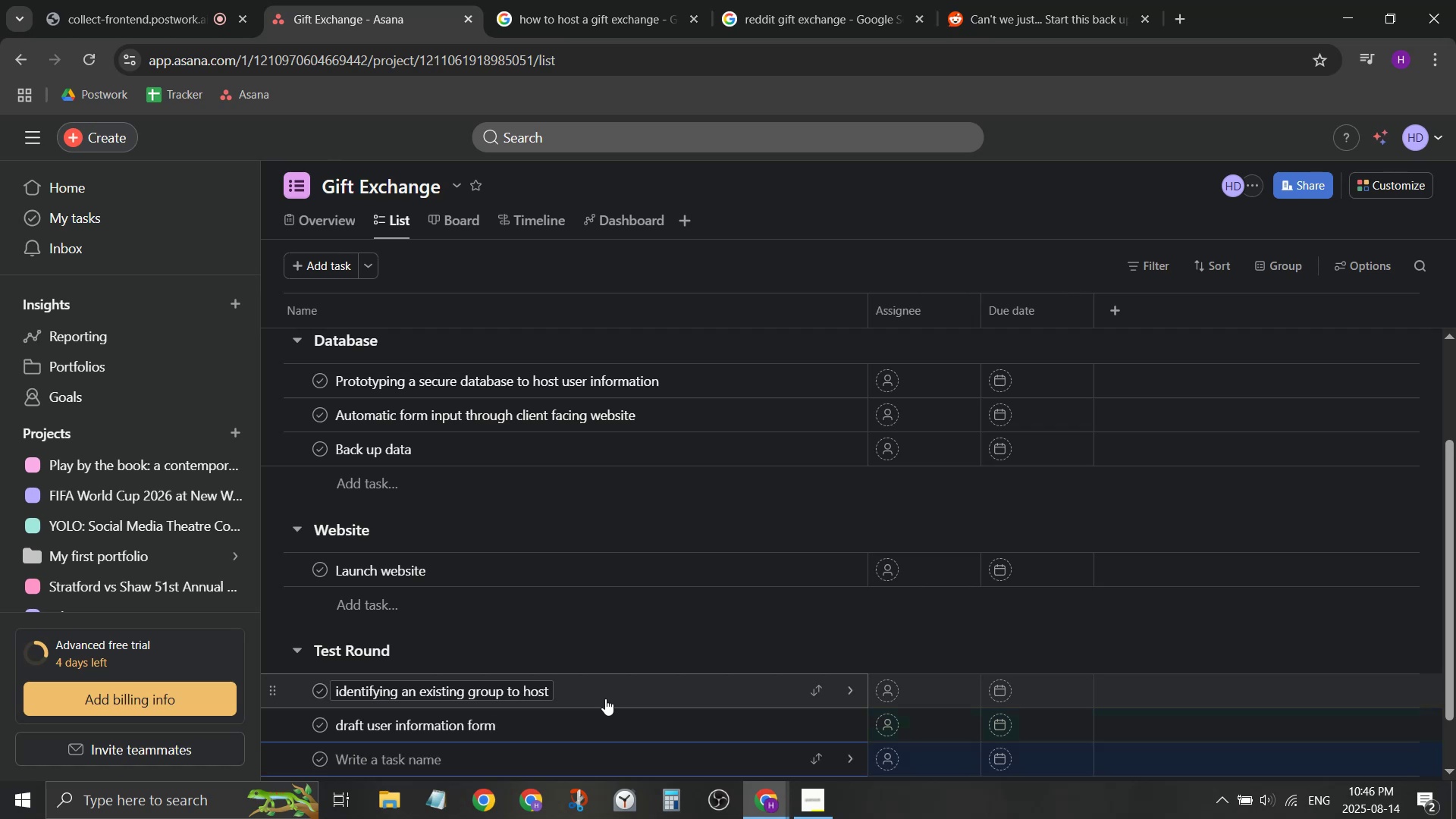 
scroll: coordinate [605, 698], scroll_direction: down, amount: 1.0
 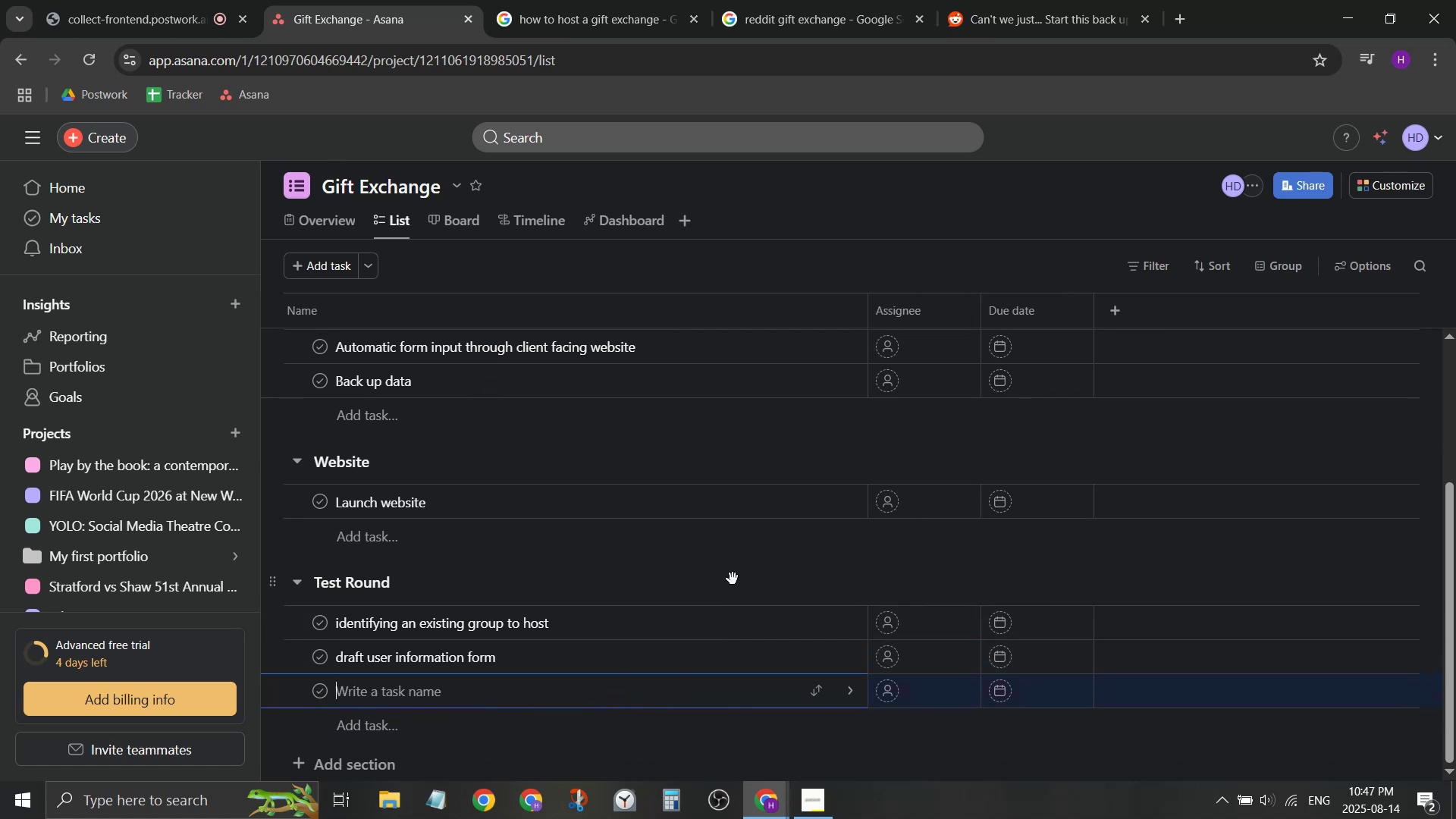 
wait(5.11)
 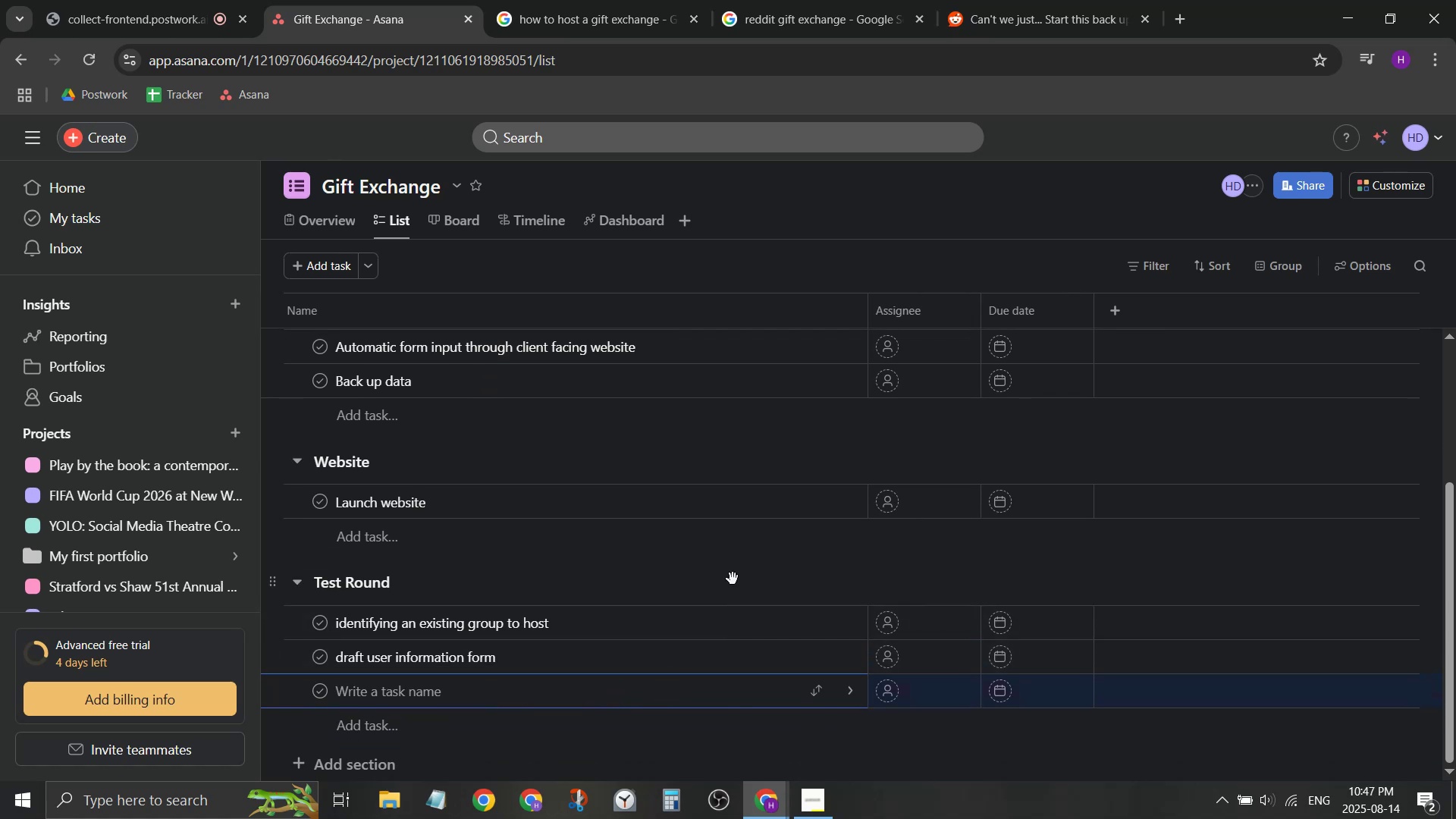 
type(CI)
key(Backspace)
key(Backspace)
 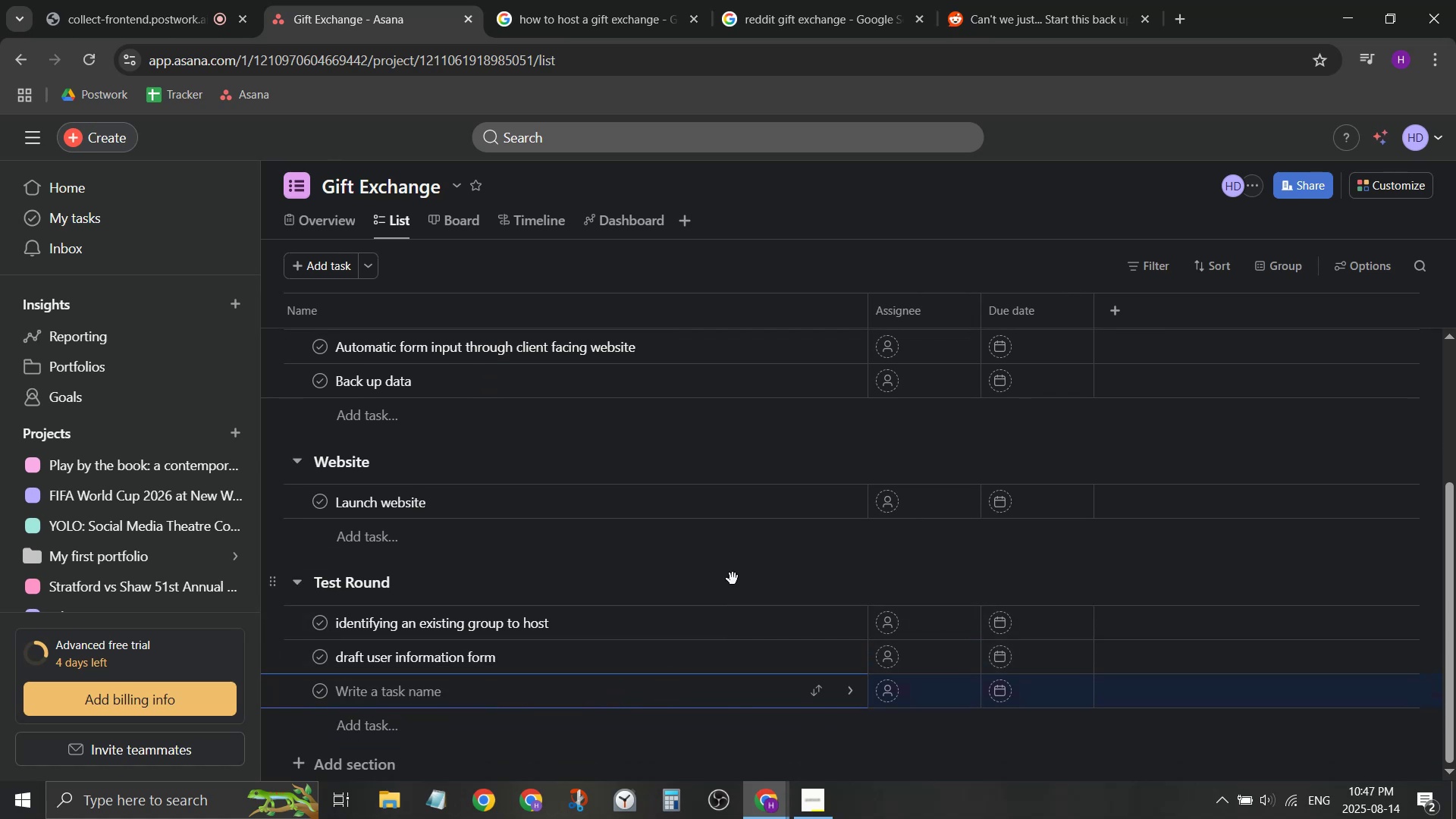 
type(OPen)
key(Backspace)
key(Backspace)
key(Backspace)
key(Backspace)
type(po)
key(Backspace)
key(Backspace)
type(open form submission)
 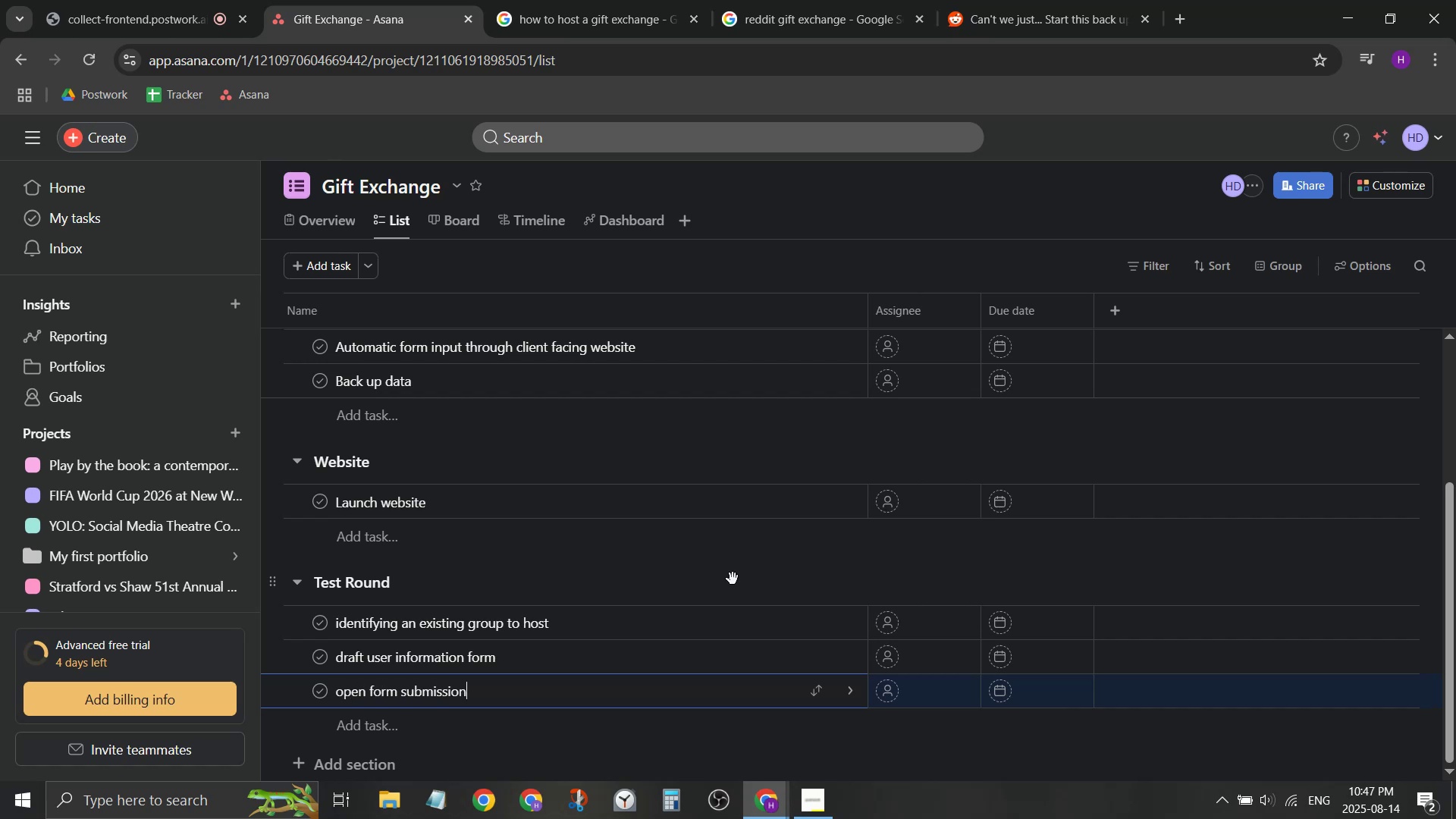 
key(Enter)
 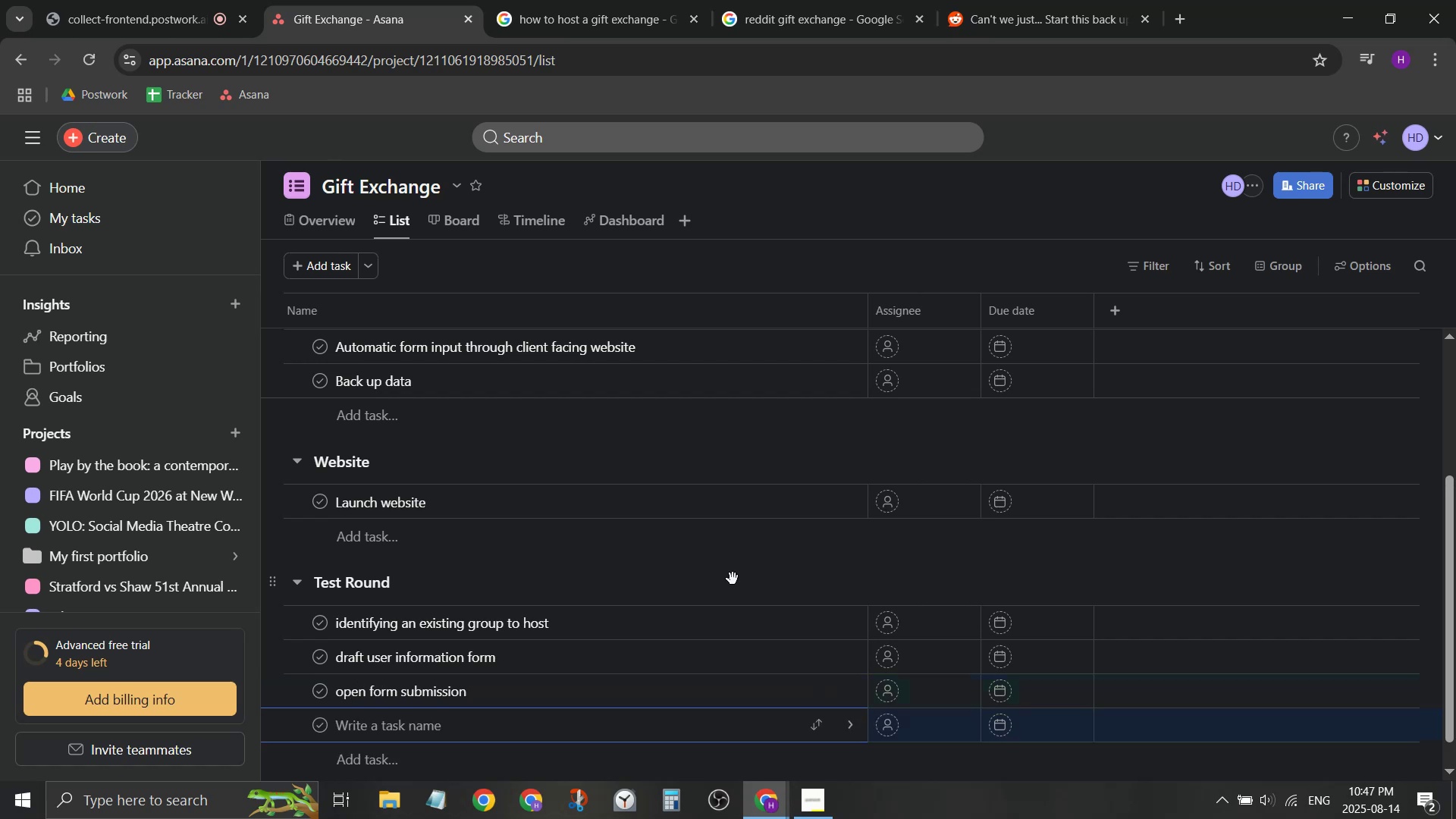 
type(ubi)
key(Backspace)
key(Backspace)
key(Backspace)
key(Backspace)
type(fo)
key(Backspace)
key(Backspace)
 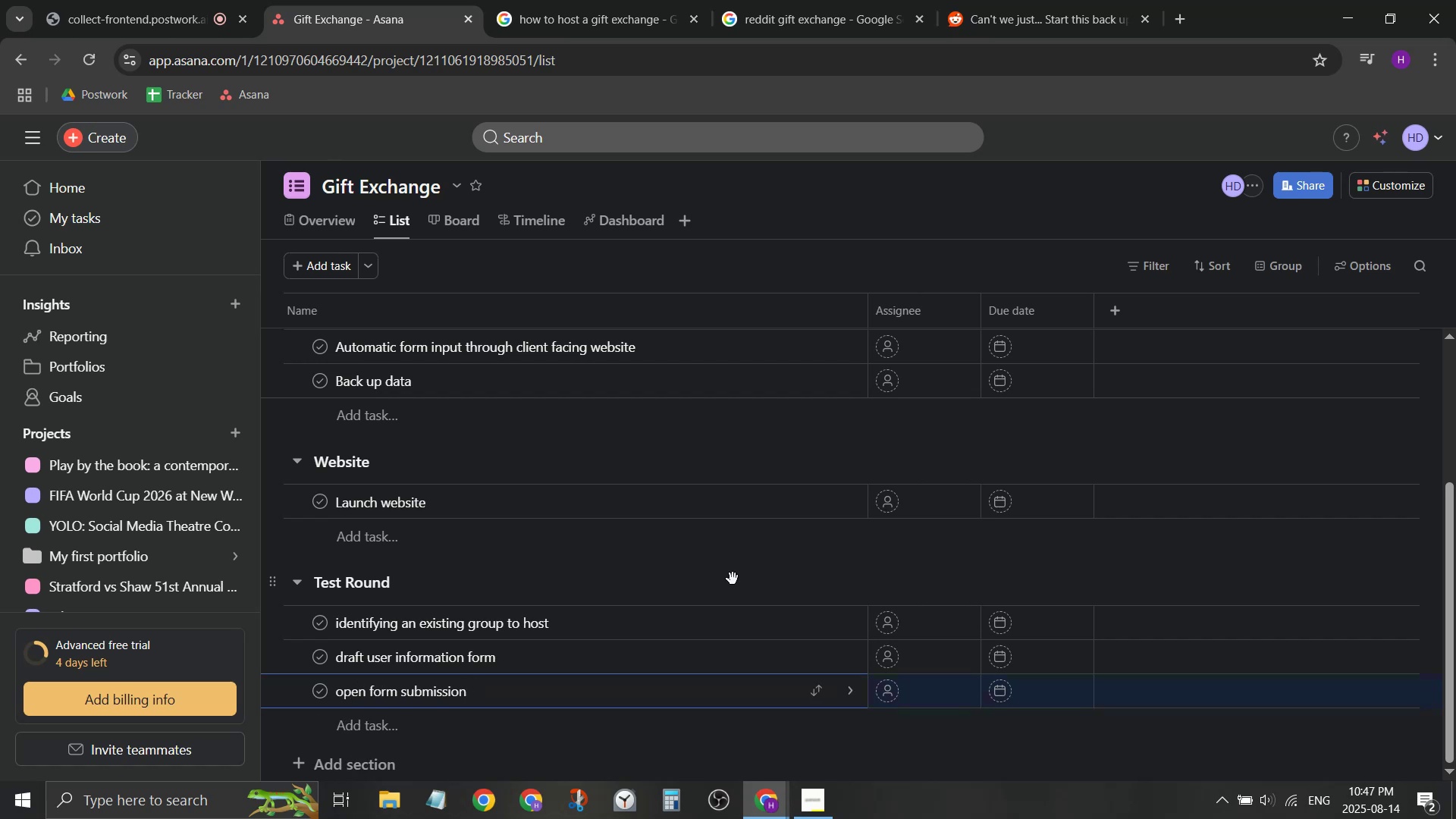 
key(Enter)
 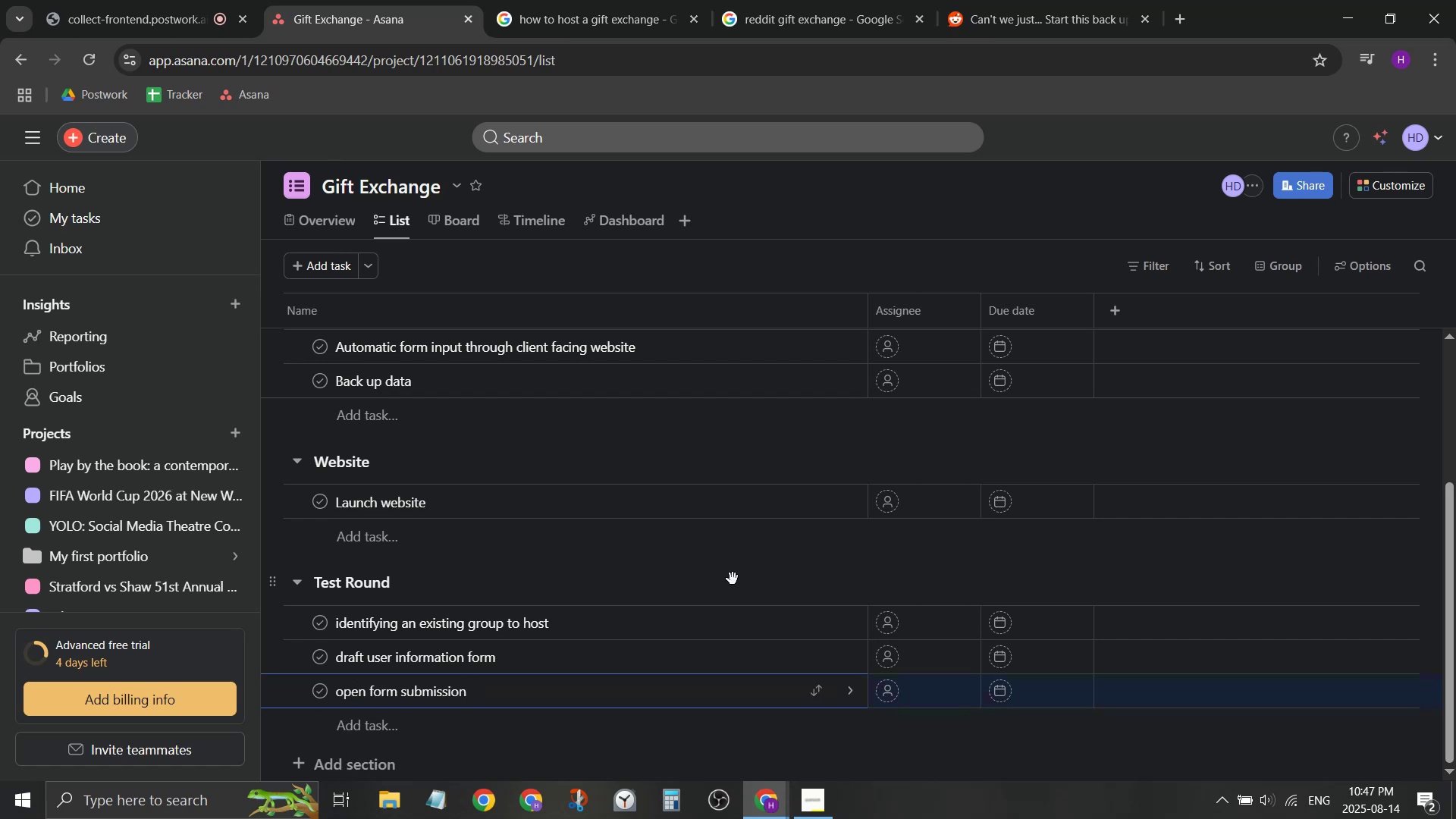 
type(forms)
key(Backspace)
type( submission closed. )
 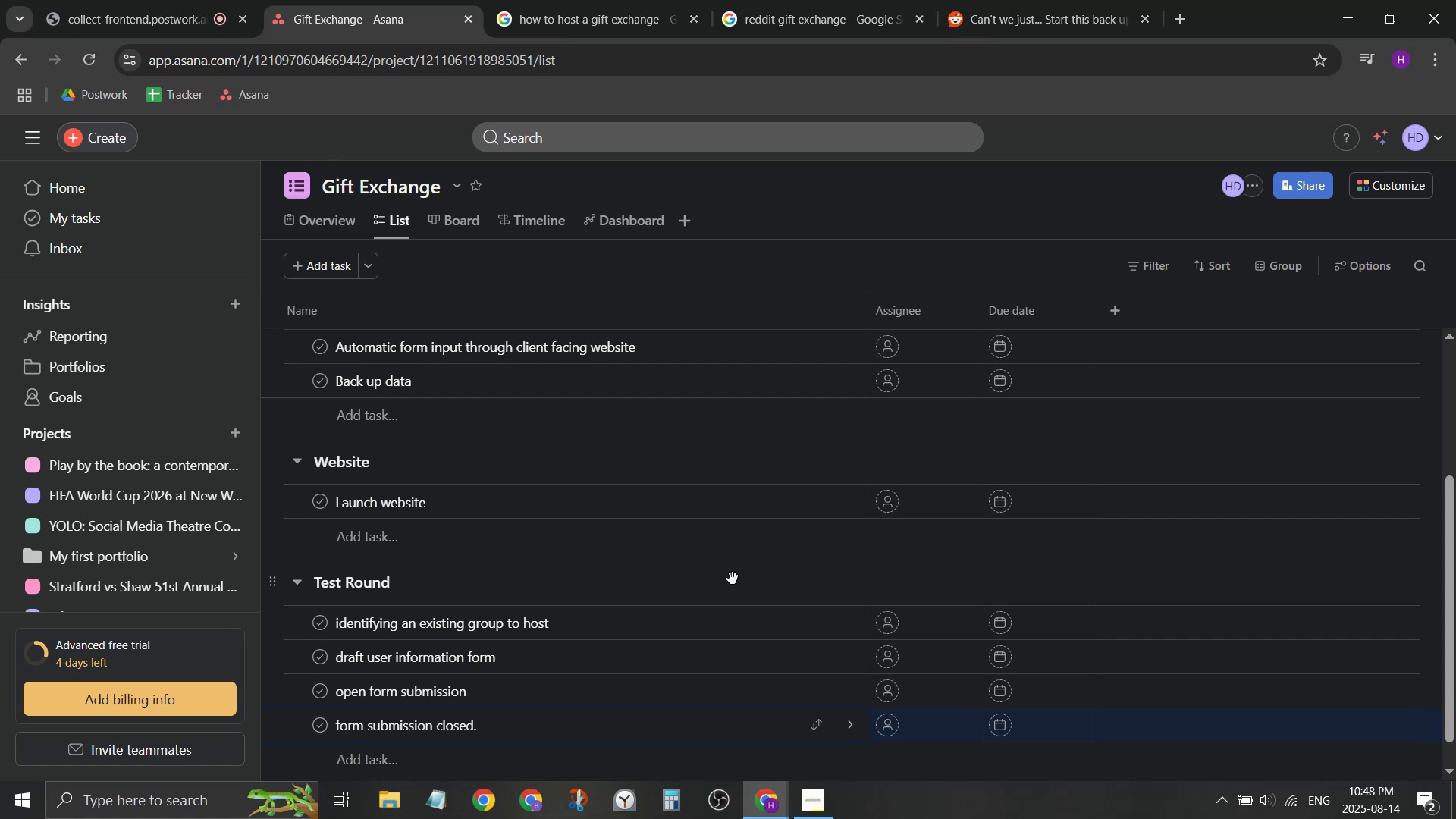 
wait(58.0)
 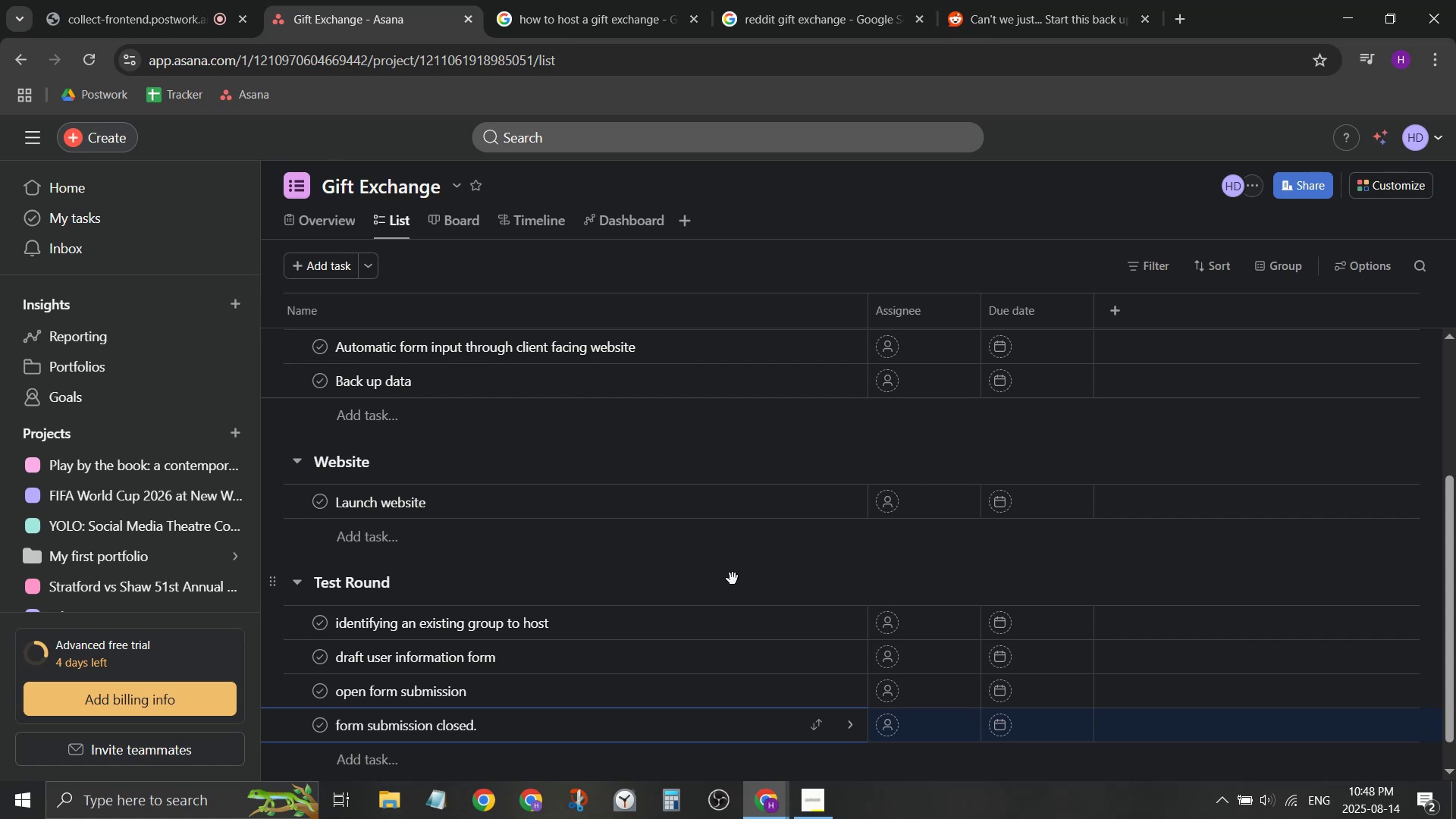 
key(Backspace)
 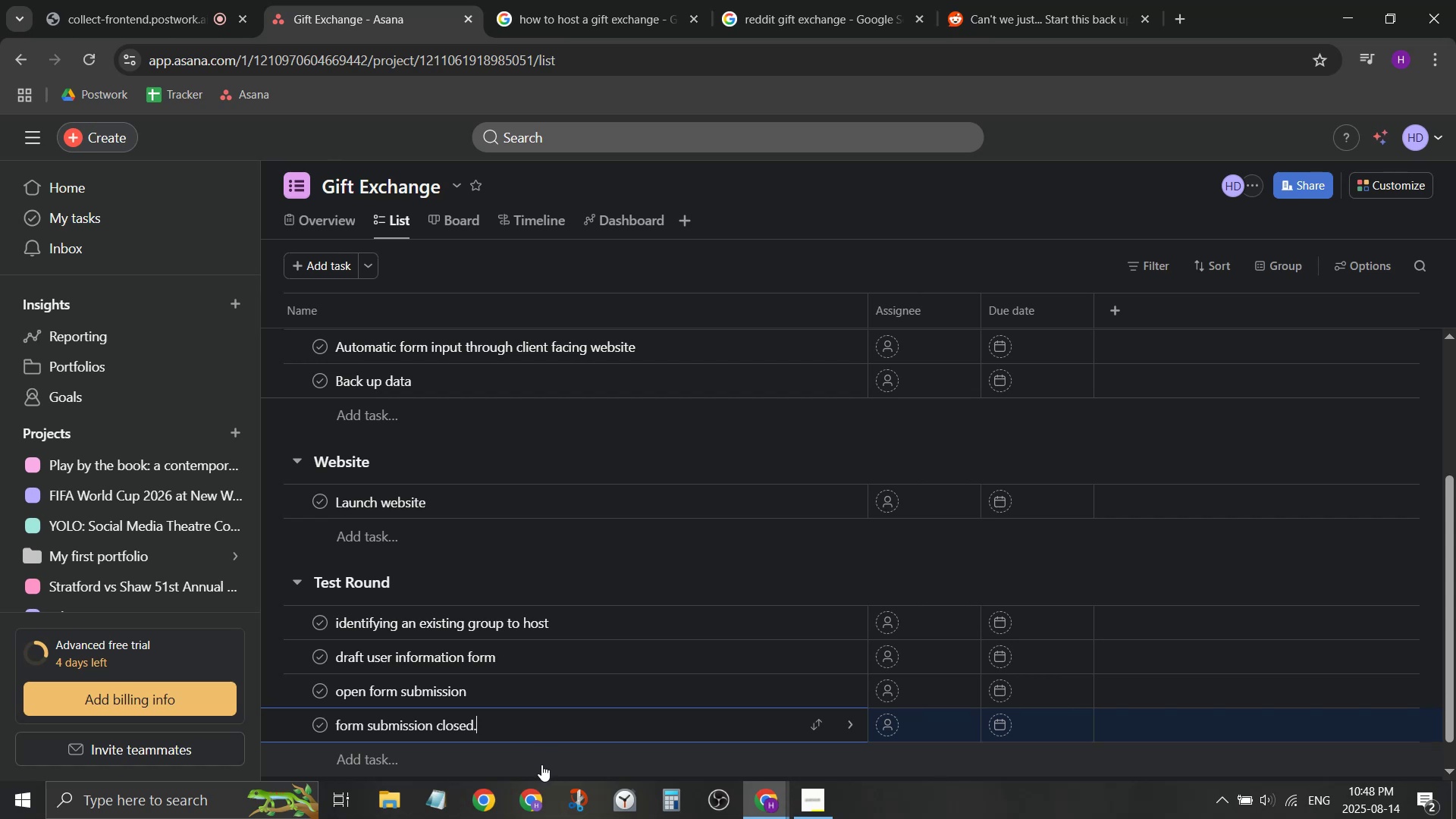 
key(Backspace)
 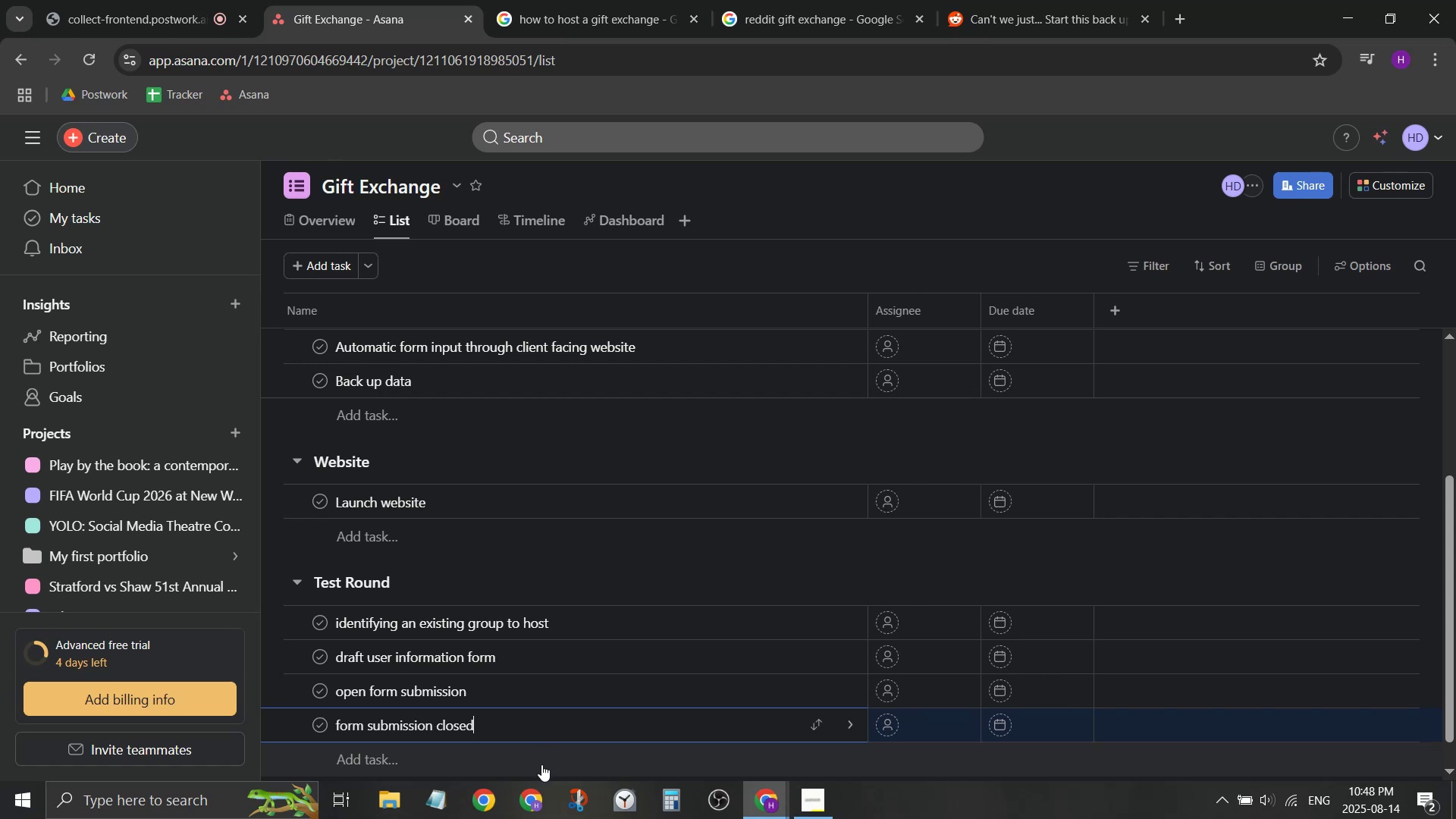 
key(Enter)
 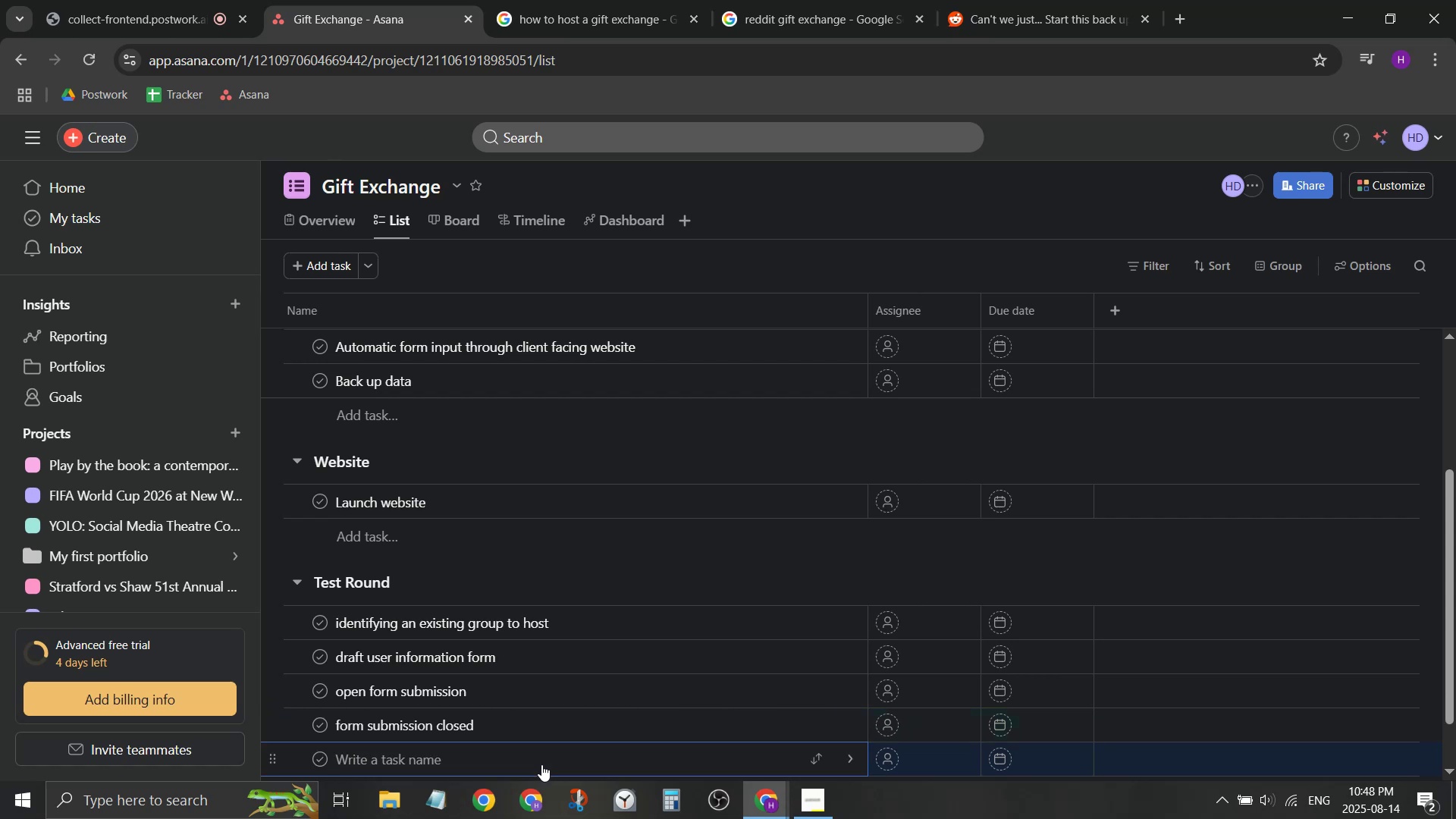 
wait(8.88)
 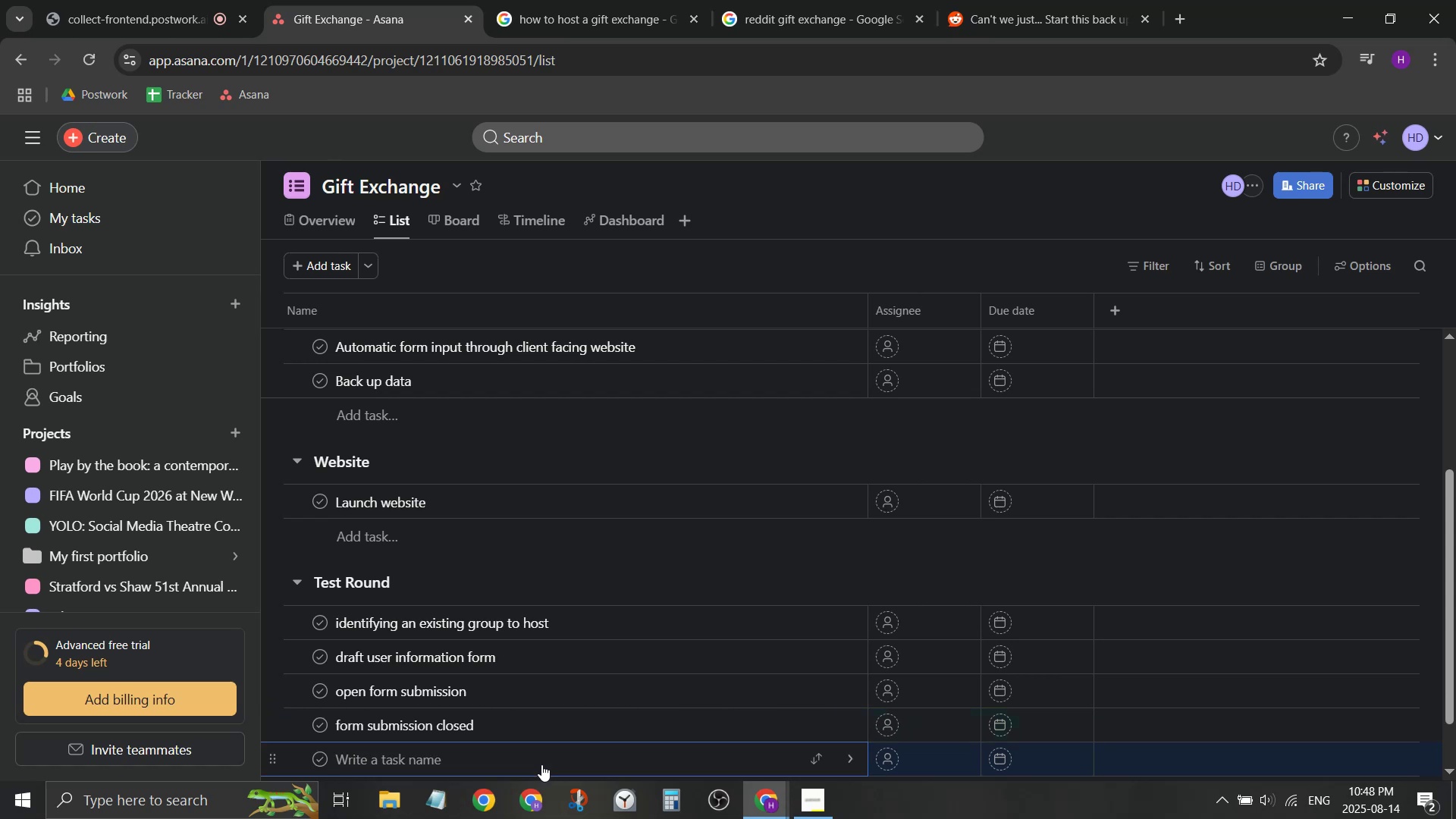 
type(matching period)
 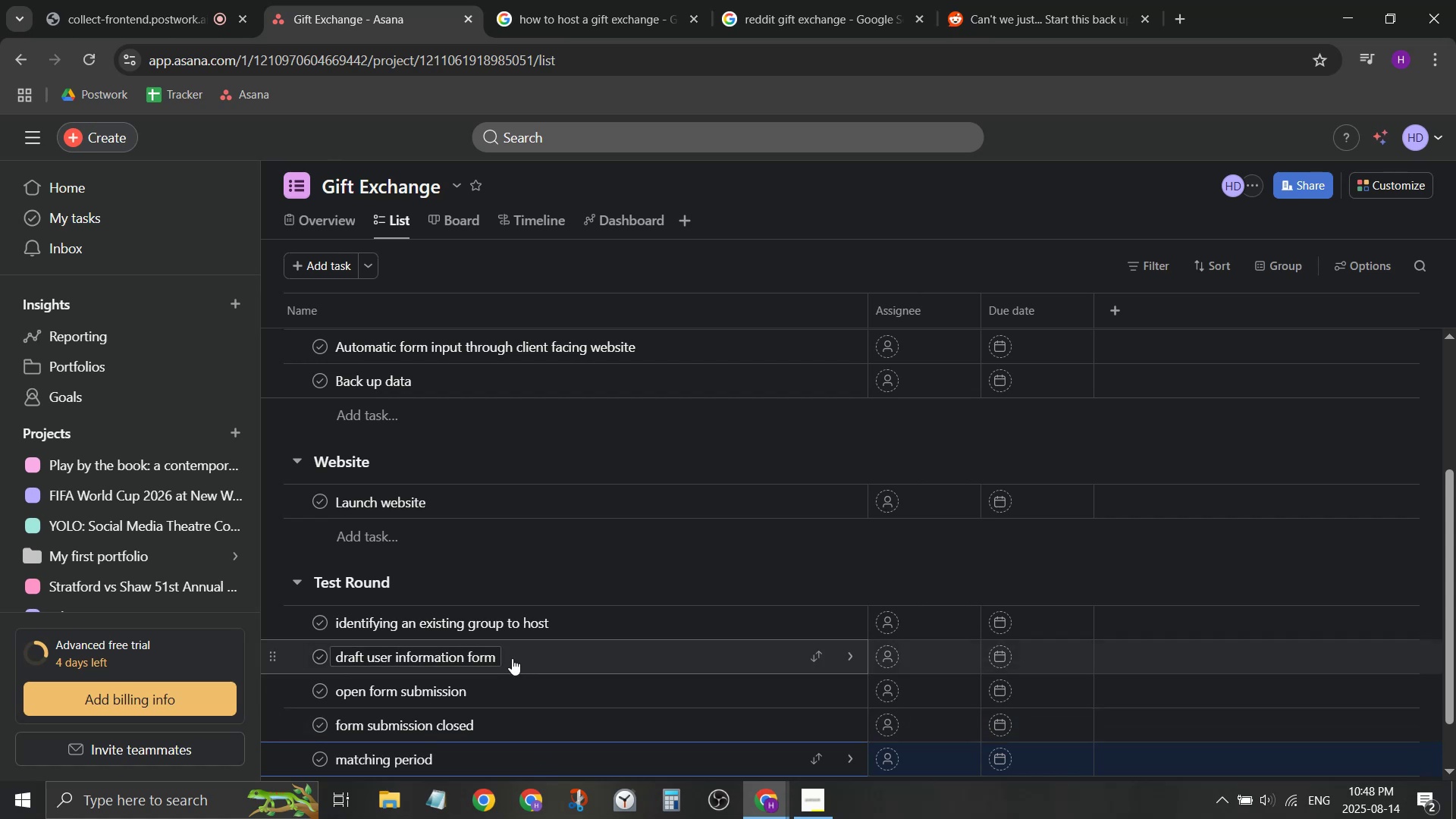 
left_click([497, 664])
 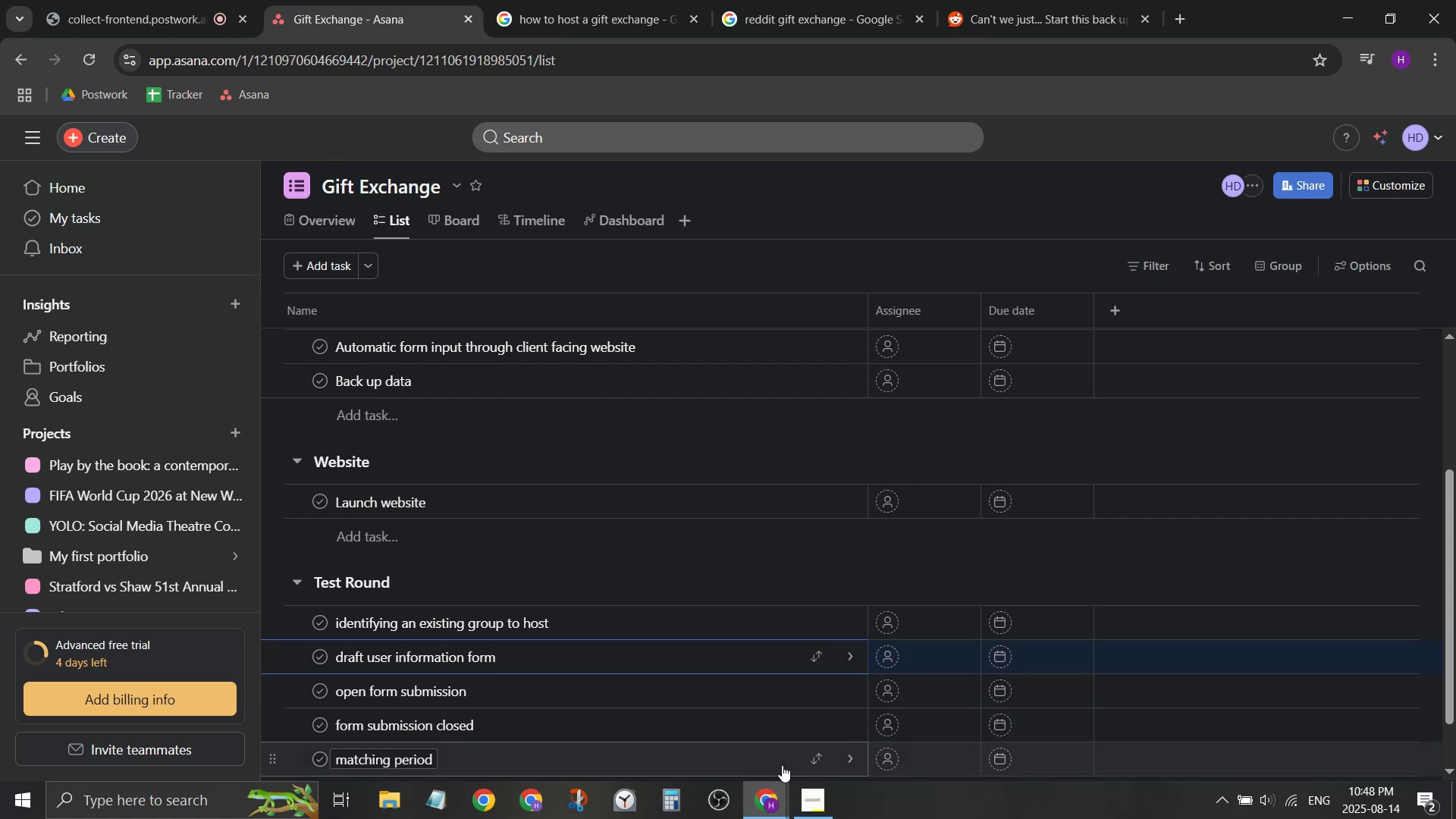 
key(Enter)
 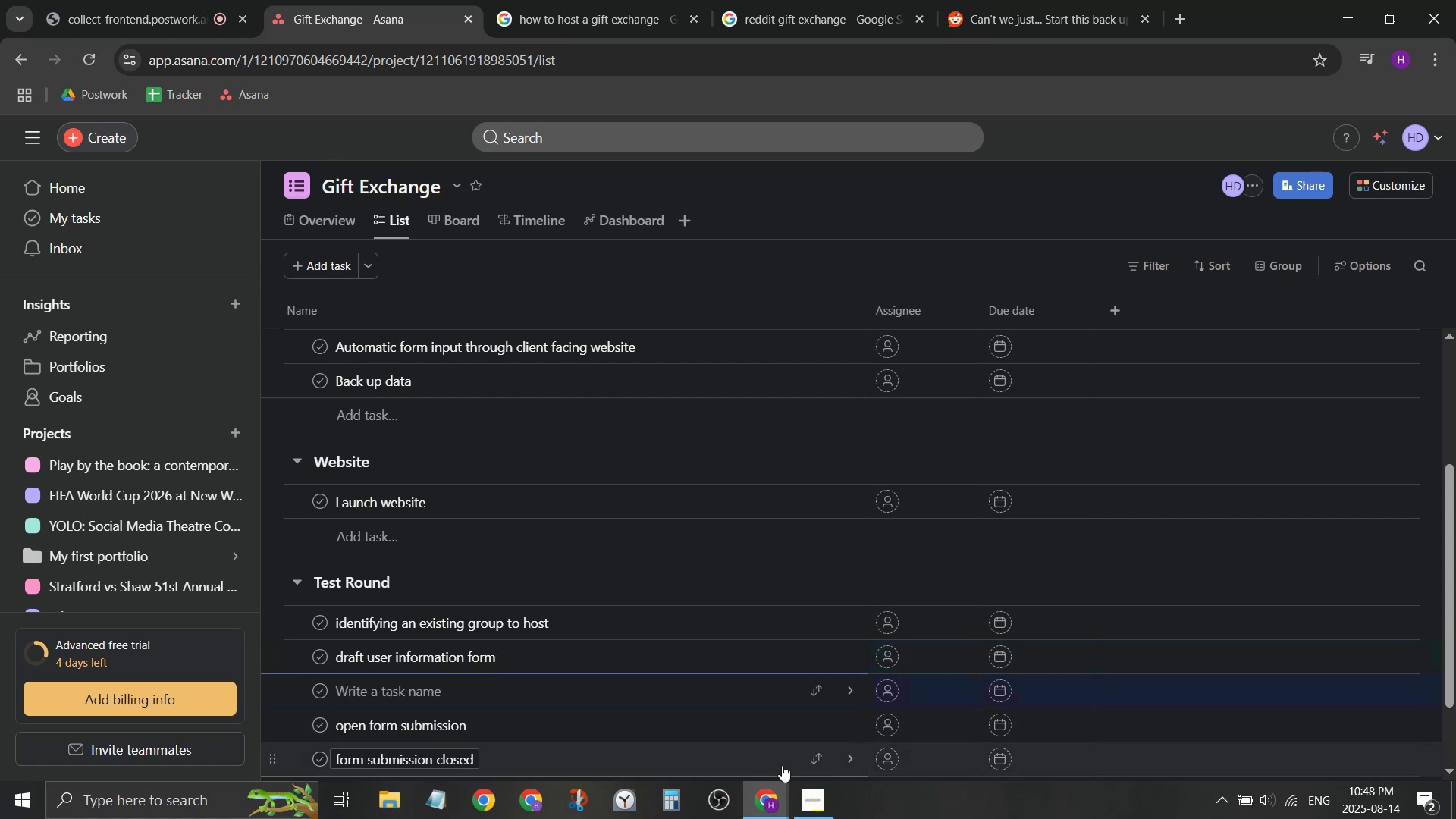 
type(sign up )
 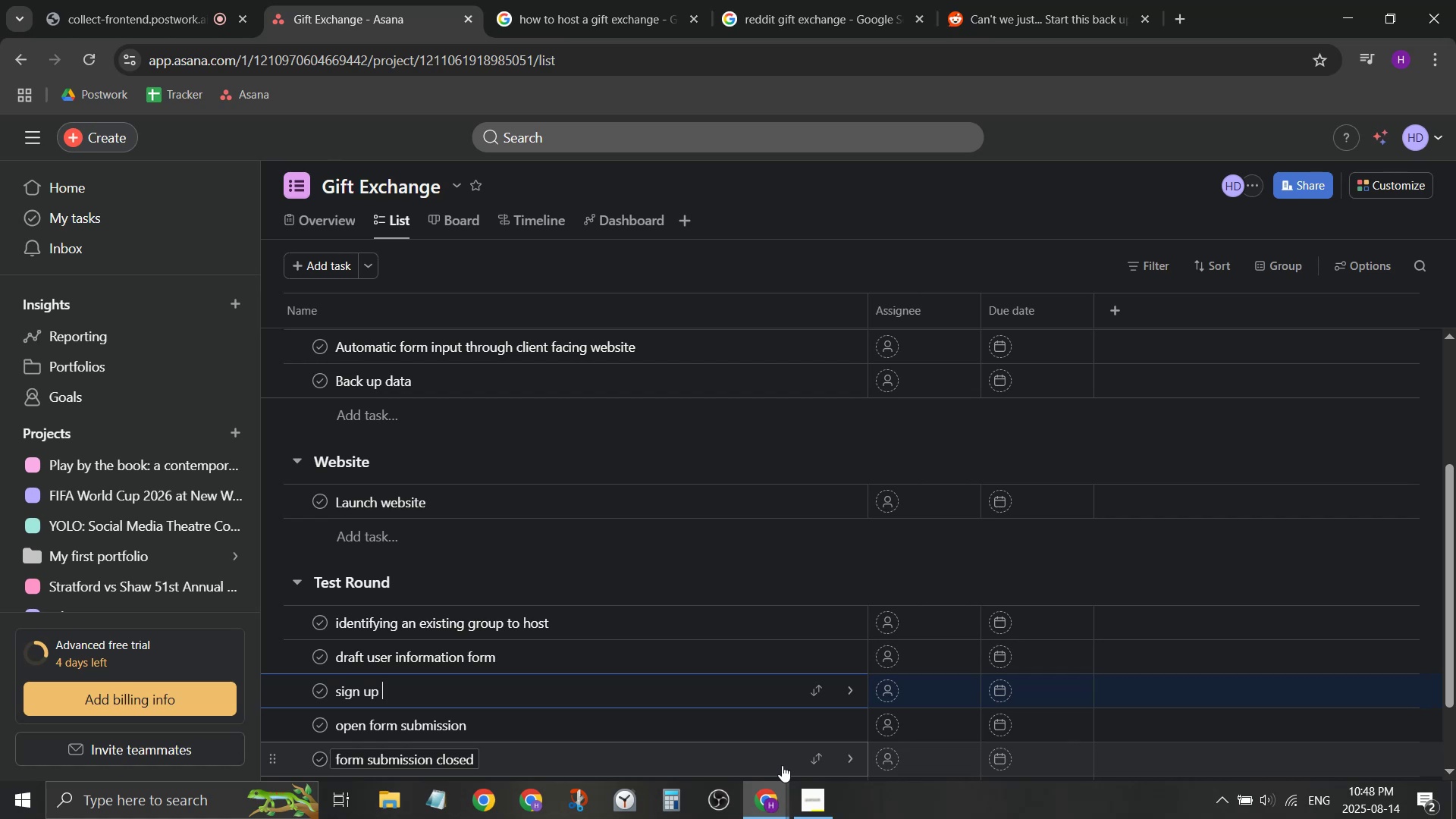 
type(ro )
key(Backspace)
key(Backspace)
type(t)
key(Backspace)
key(Backspace)
type(to receive form)
 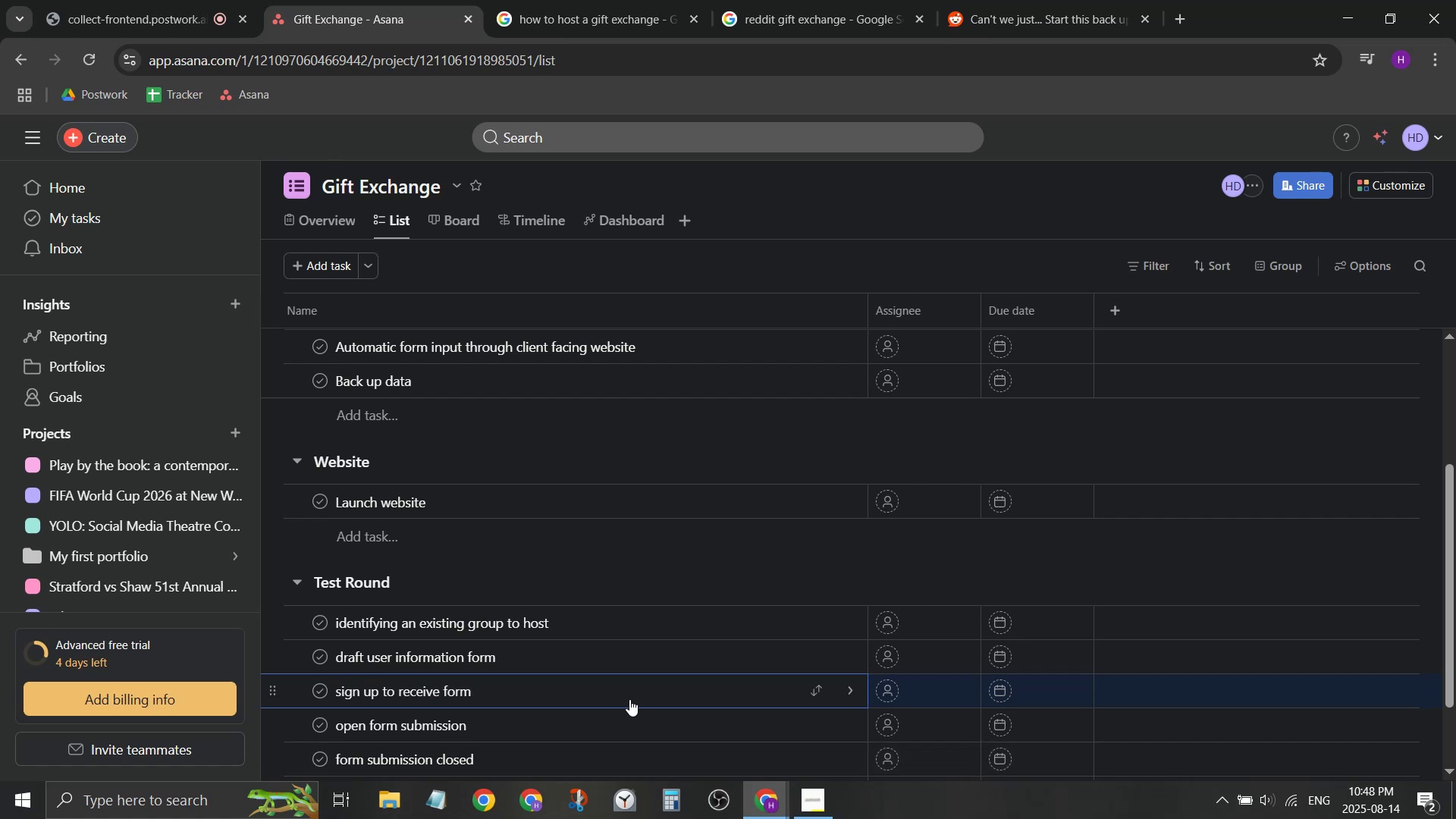 
hold_key(key=ShiftLeft, duration=0.89)
left_click([400, 692])
 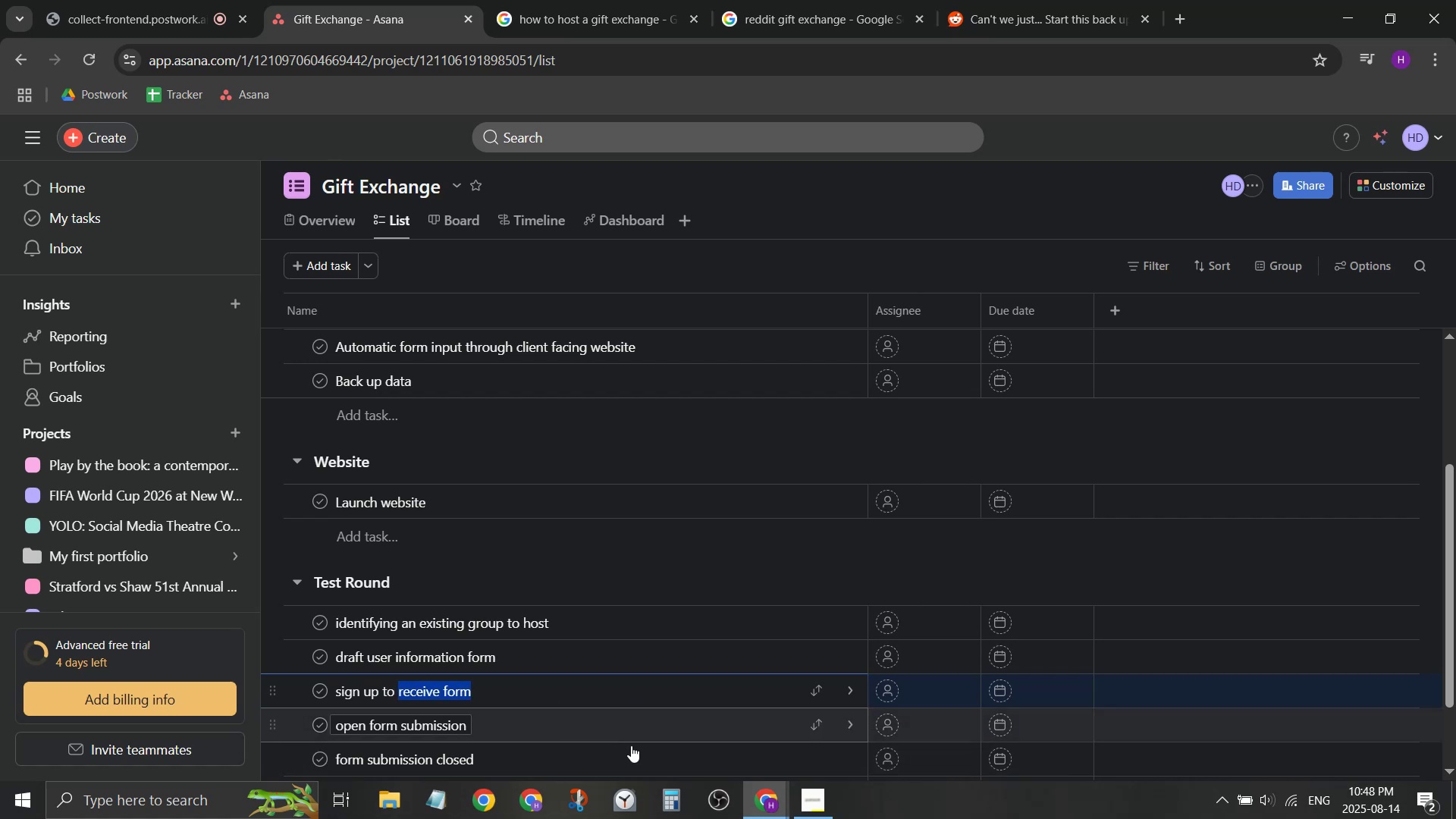 
type(receive invitation)
 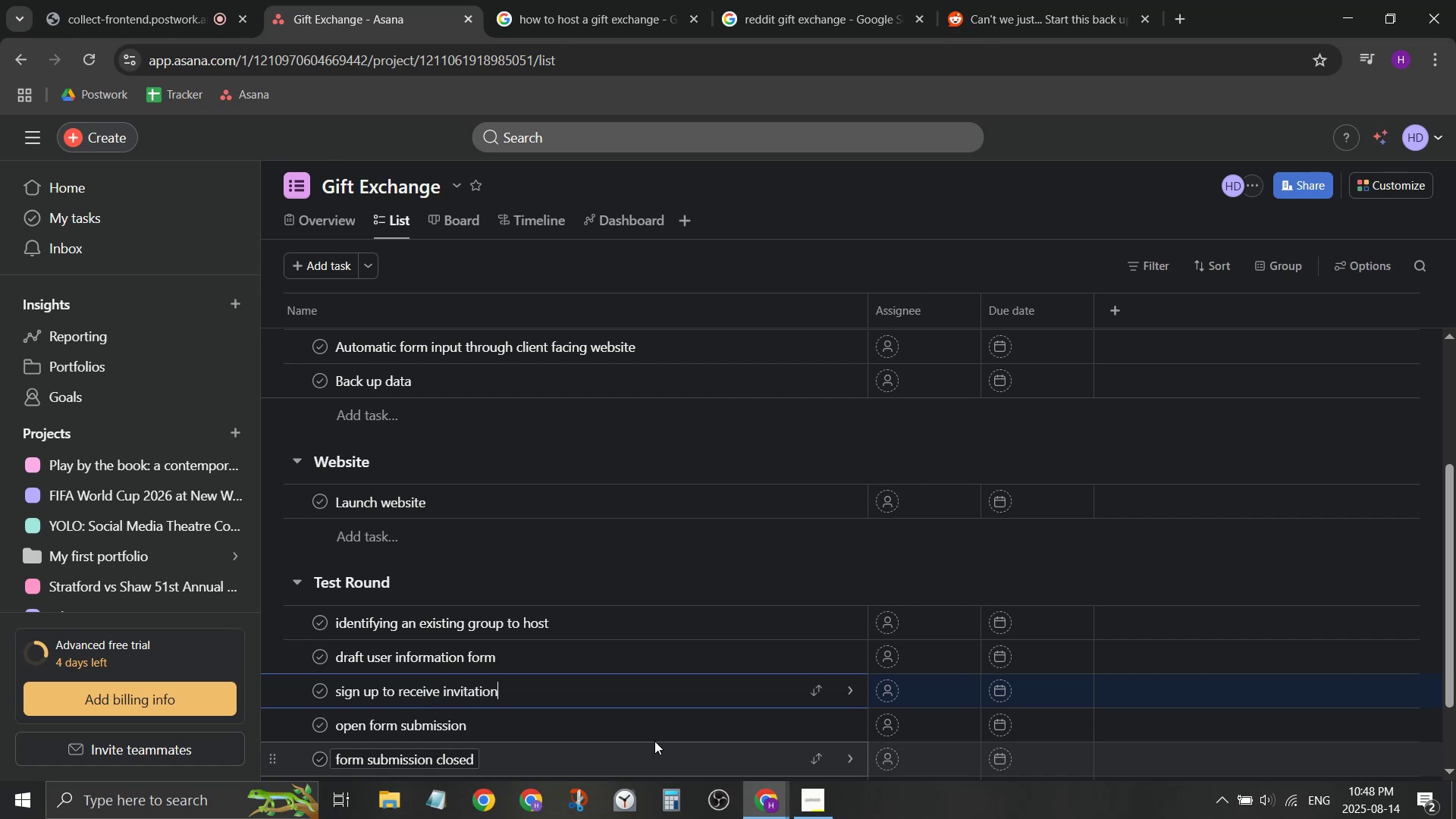 
key(Enter)
 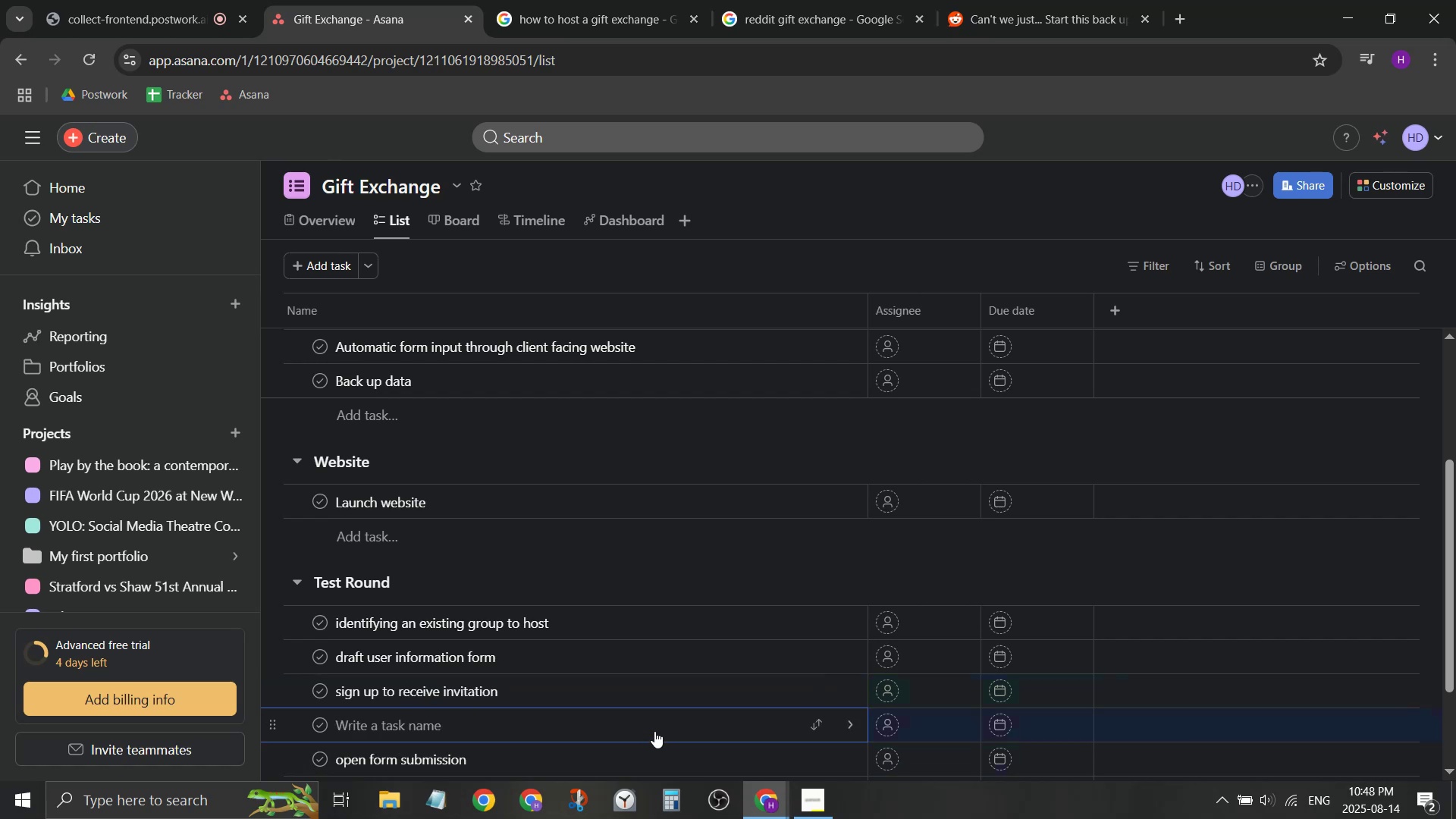 
left_click([663, 703])
 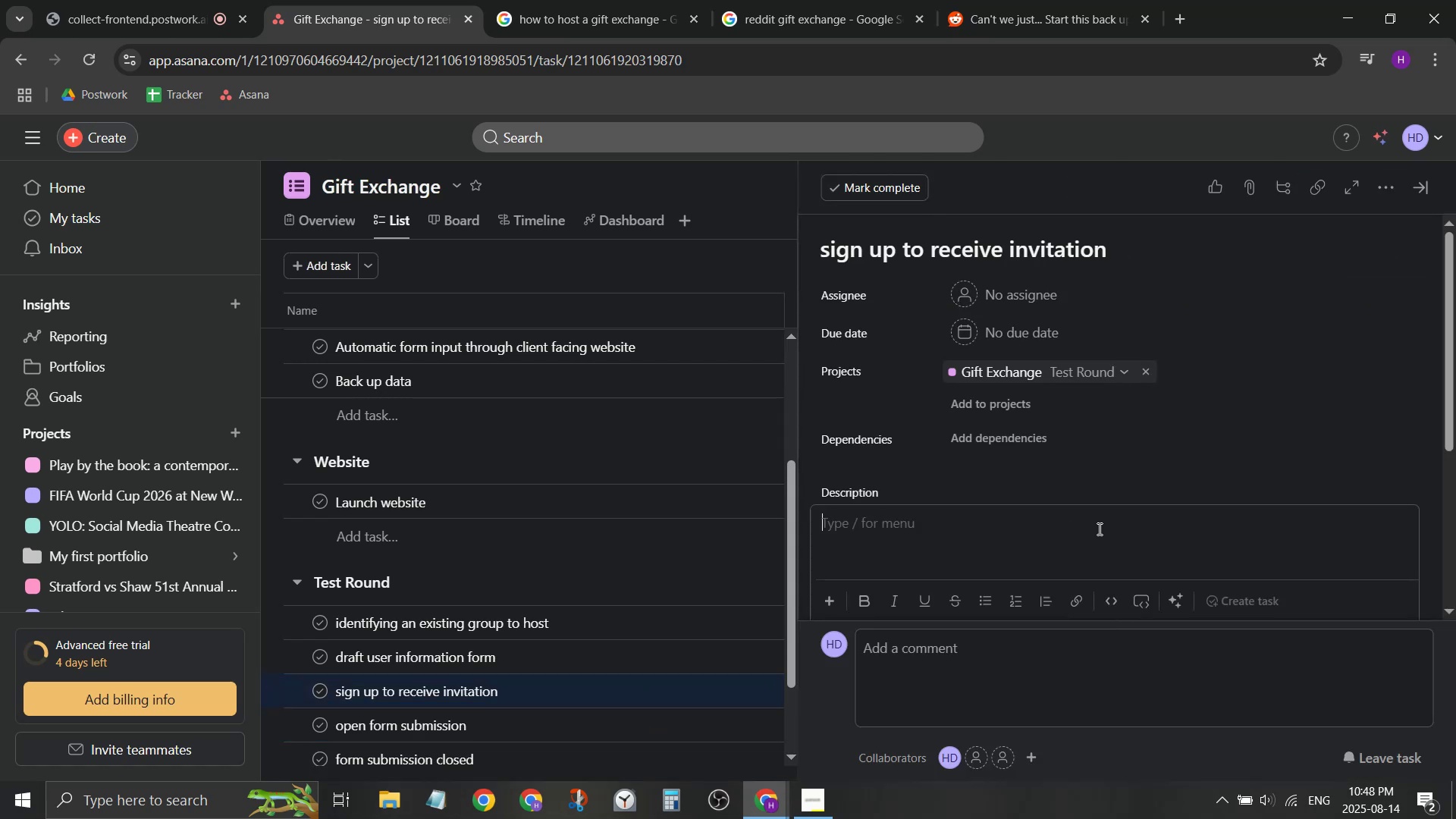 
type(This )
key(Backspace)
key(Backspace)
key(Backspace)
key(Backspace)
key(Backspace)
type(thist)
key(Backspace)
type( two stage procei)
key(Backspace)
key(Backspace)
type(p)
key(Backspace)
type(ess hopefulyl hl)
key(Backspace)
key(Backspace)
key(Backspace)
key(Backspace)
key(Backspace)
type(lyh)
key(Backspace)
type( hlp)
key(Backspace)
key(Backspace)
type(elps to vet out those who )
key(Backspace)
key(Backspace)
key(Backspace)
key(Backspace)
type(who would flake out.)
 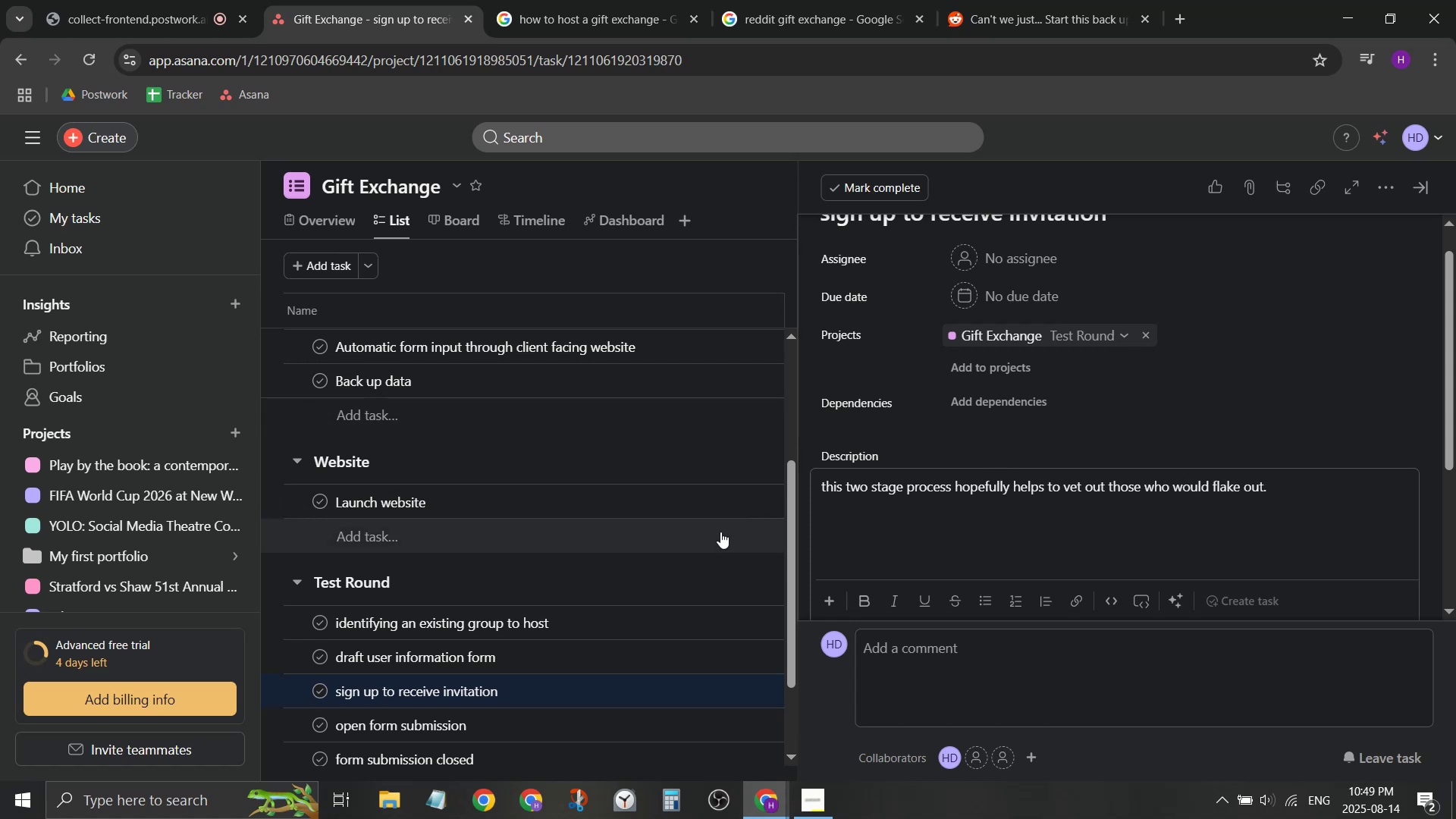 
left_click([509, 648])
 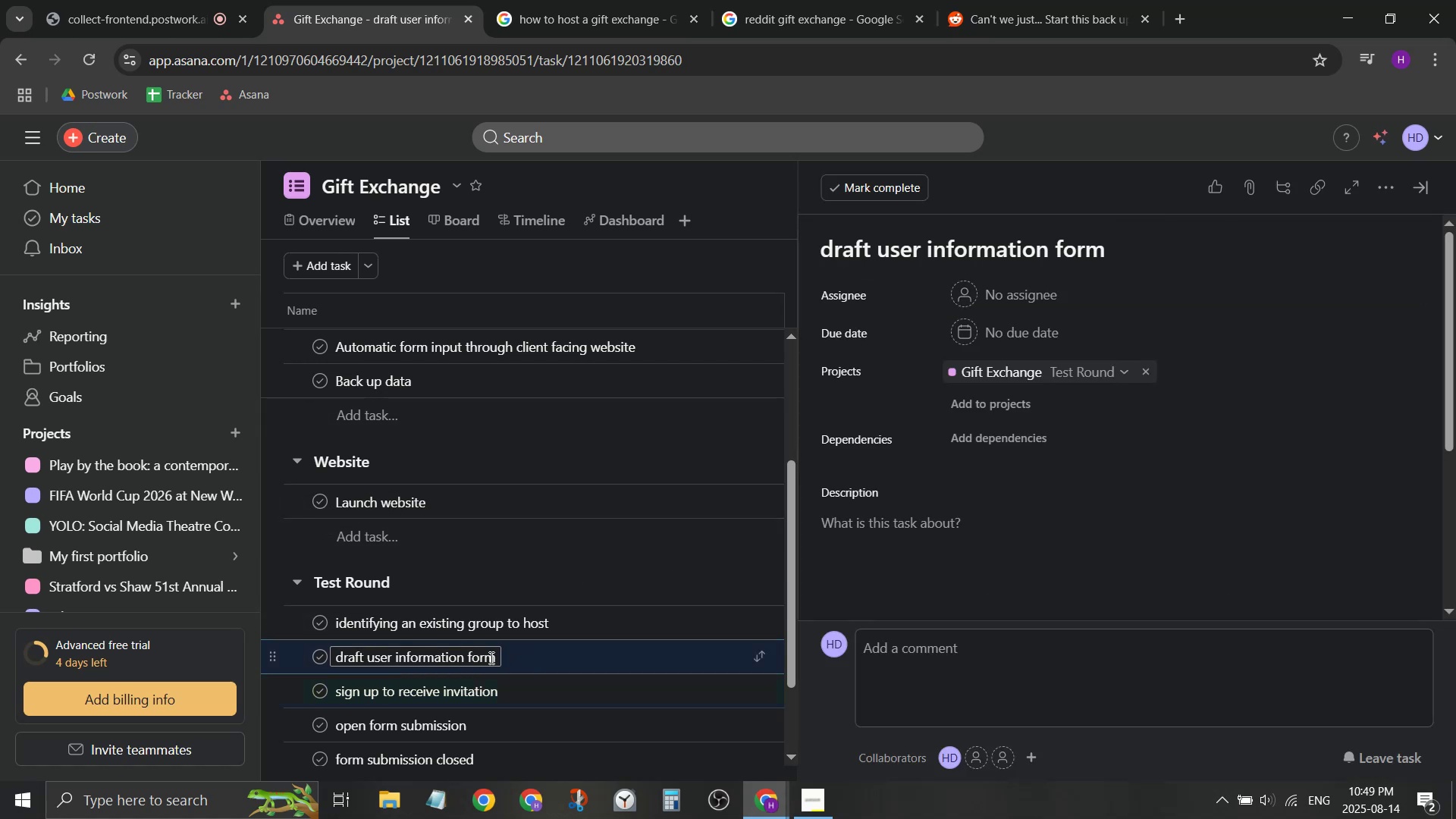 
left_click([491, 658])
 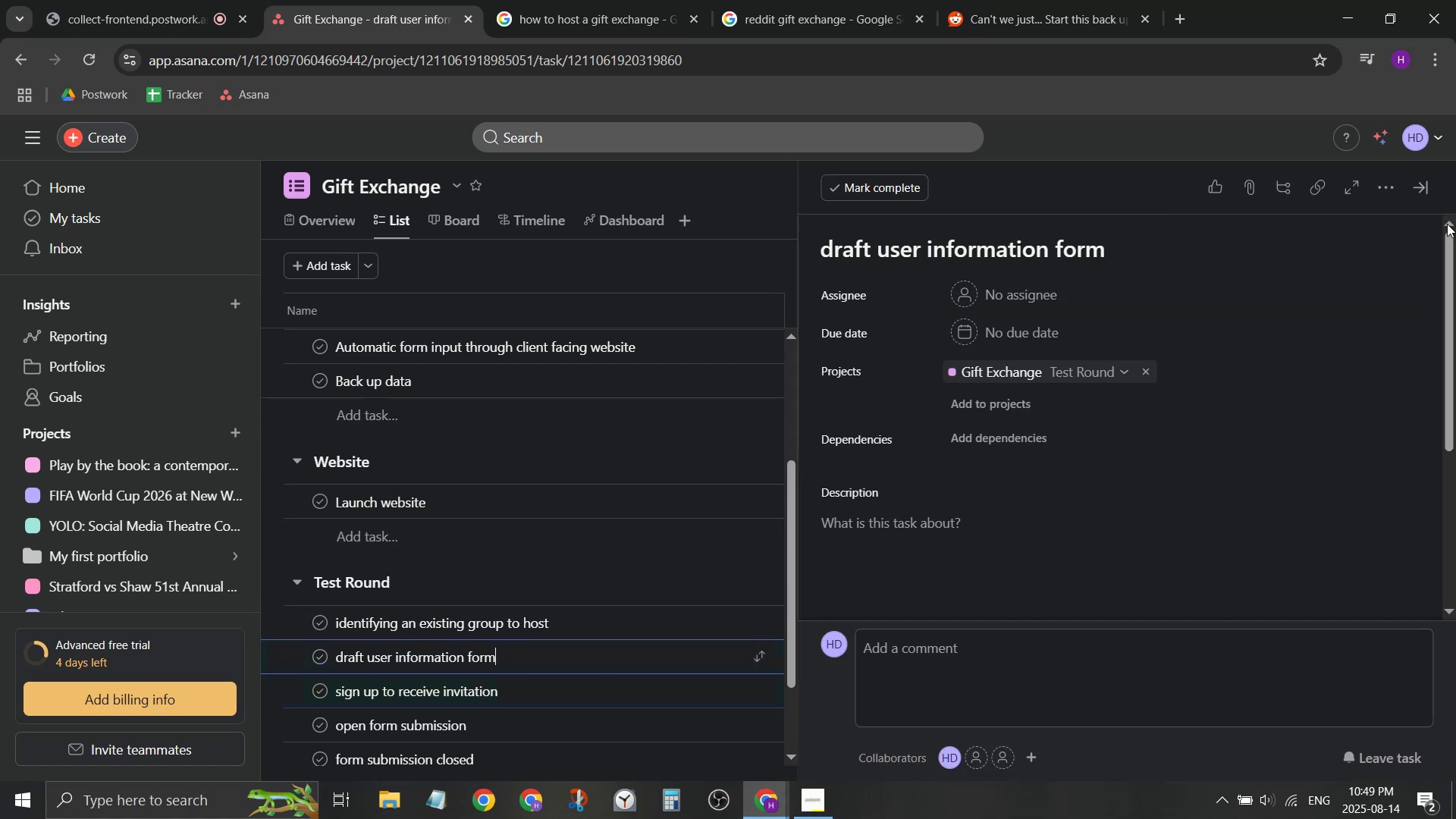 
left_click([1425, 185])
 